 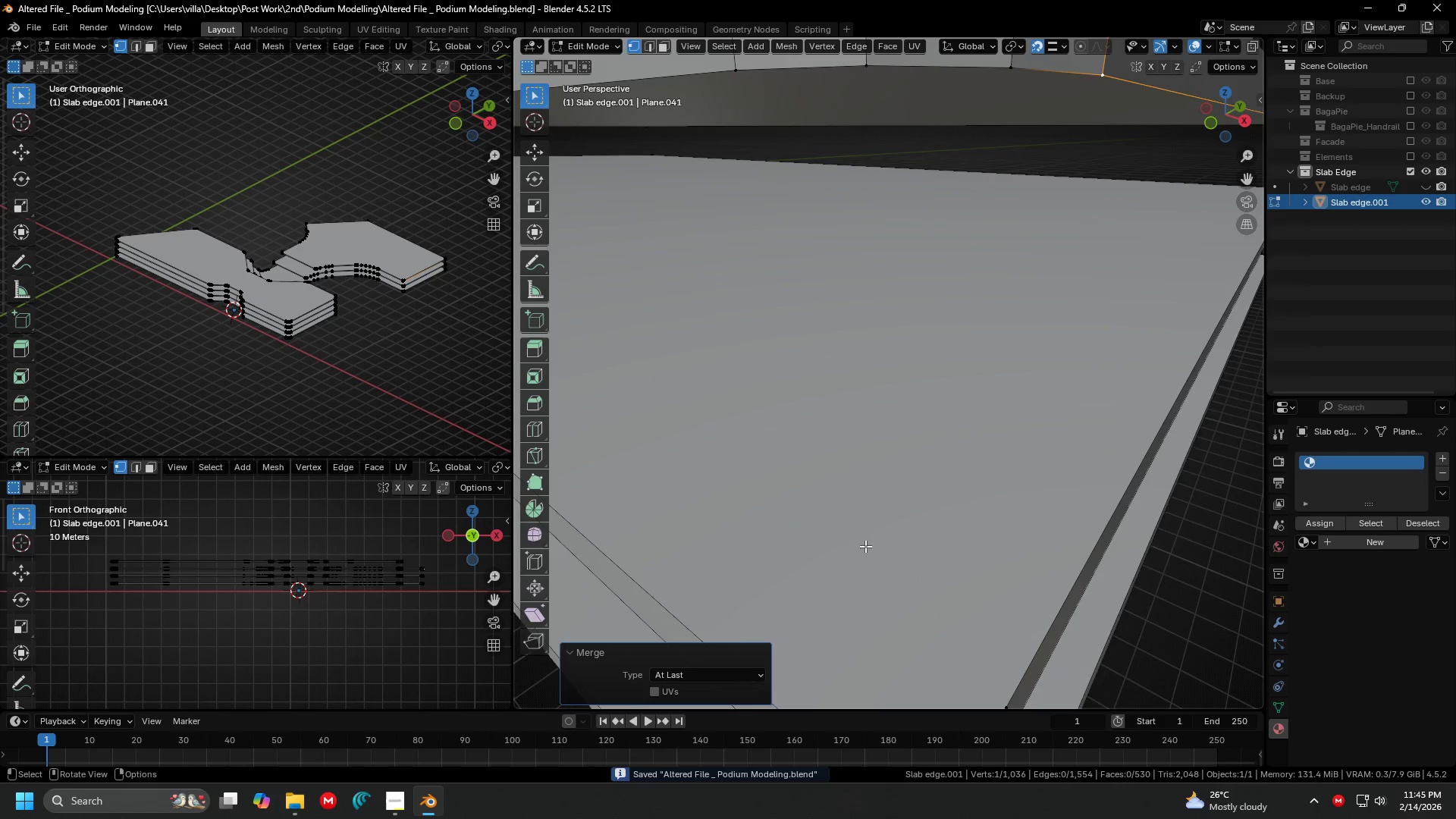 
hold_key(key=ShiftLeft, duration=0.48)
 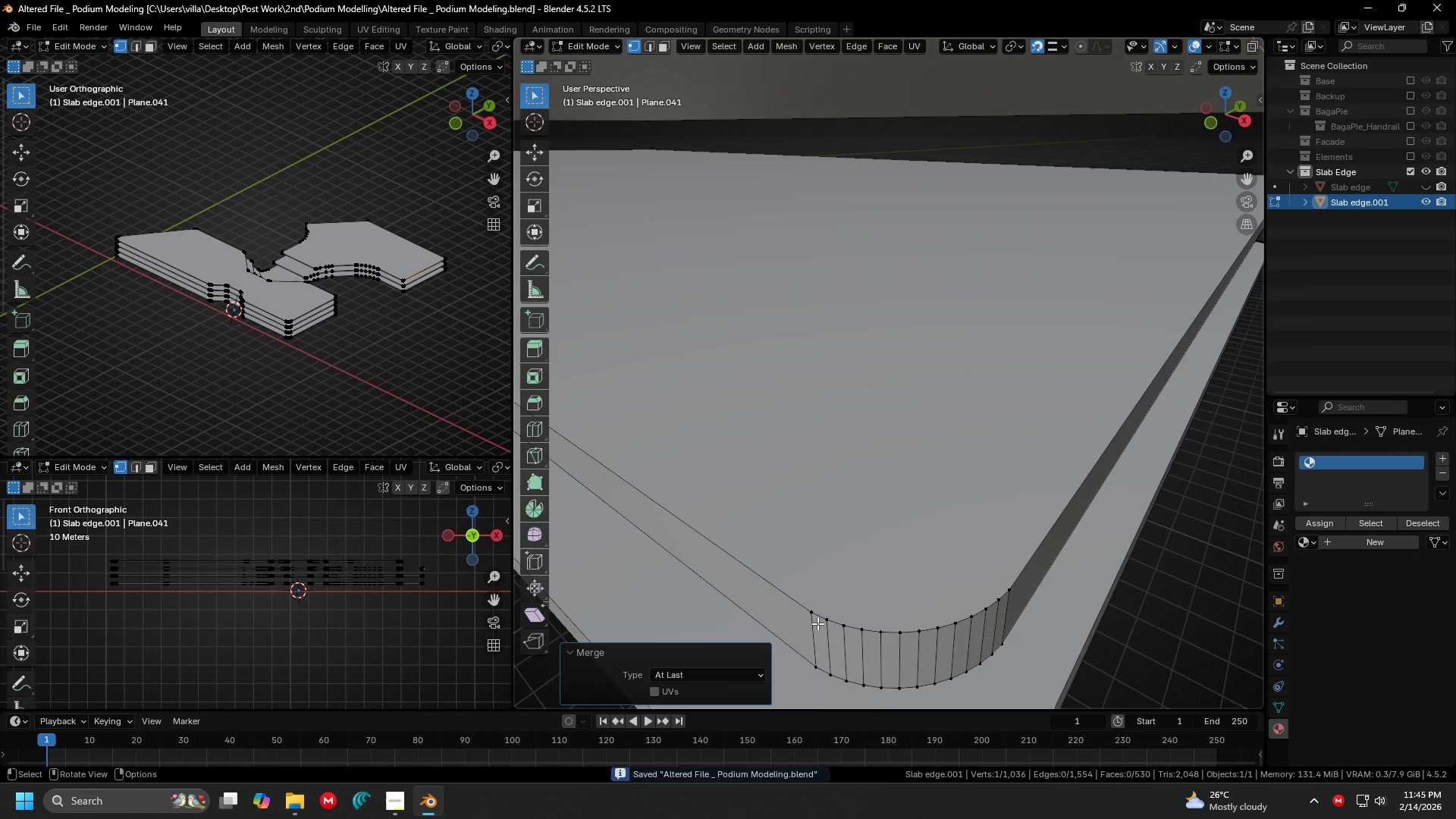 
scroll: coordinate [820, 516], scroll_direction: up, amount: 2.0
 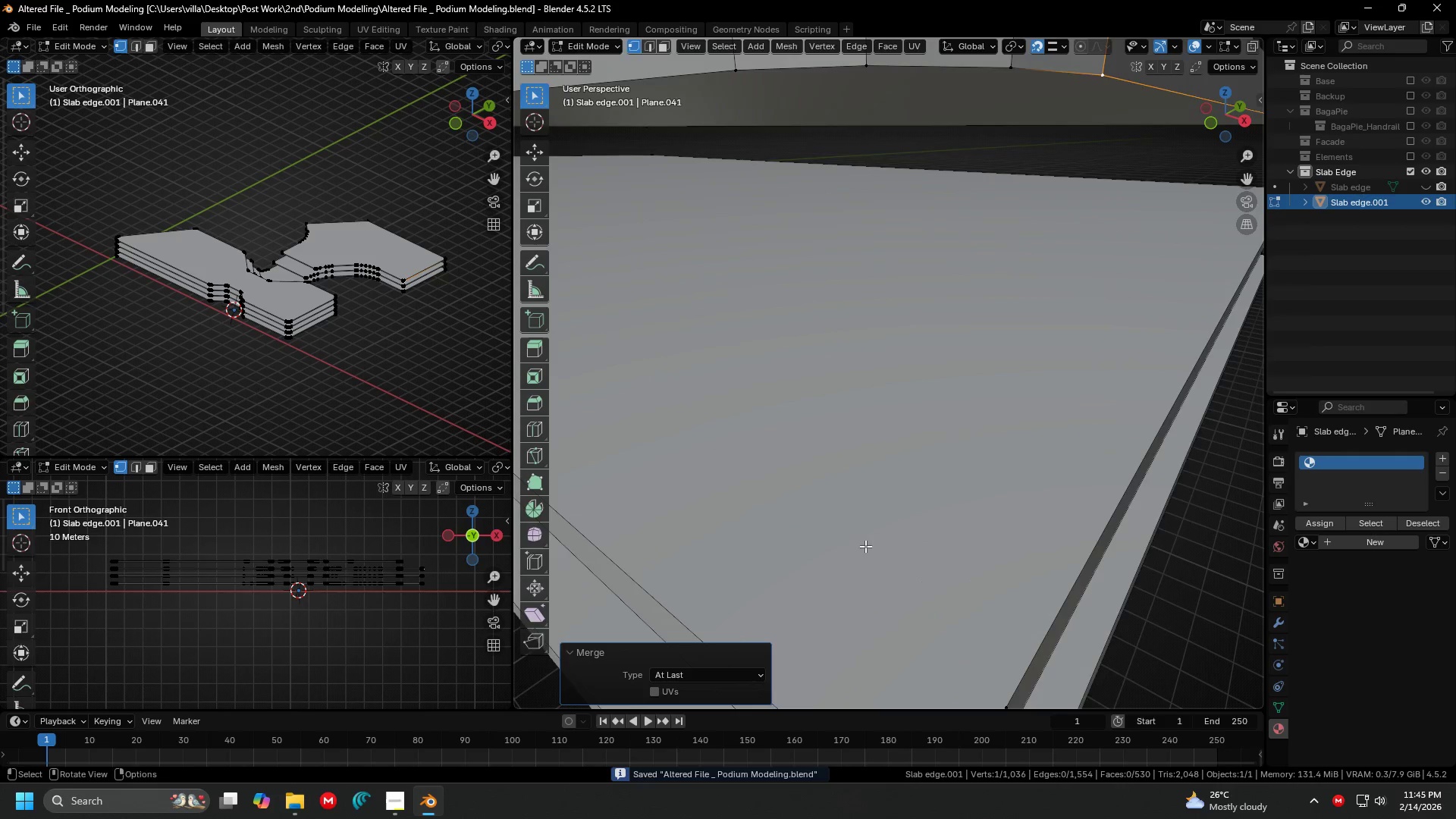 
left_click([815, 623])
 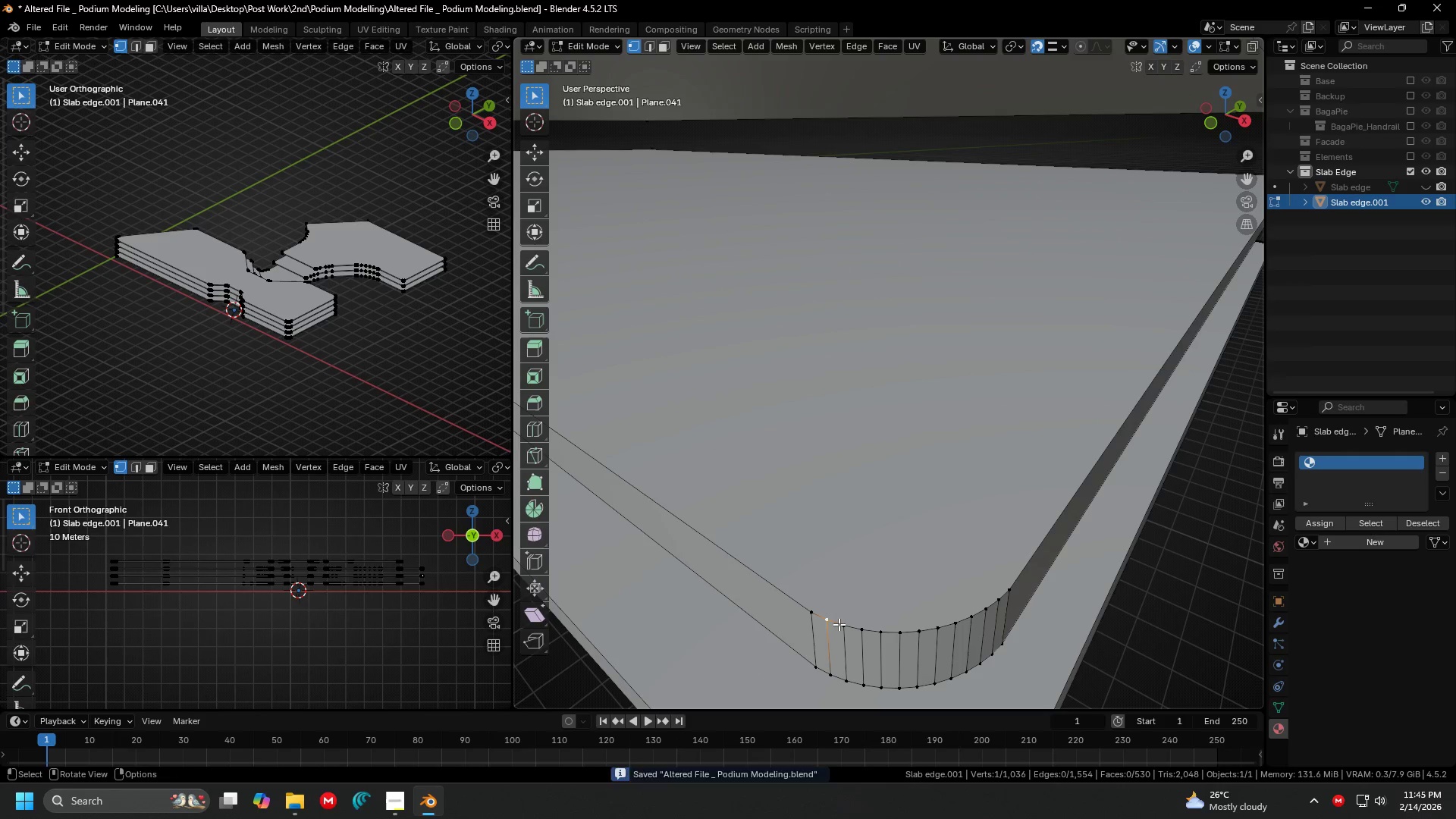 
hold_key(key=ShiftLeft, duration=1.19)
double_click([858, 627])
 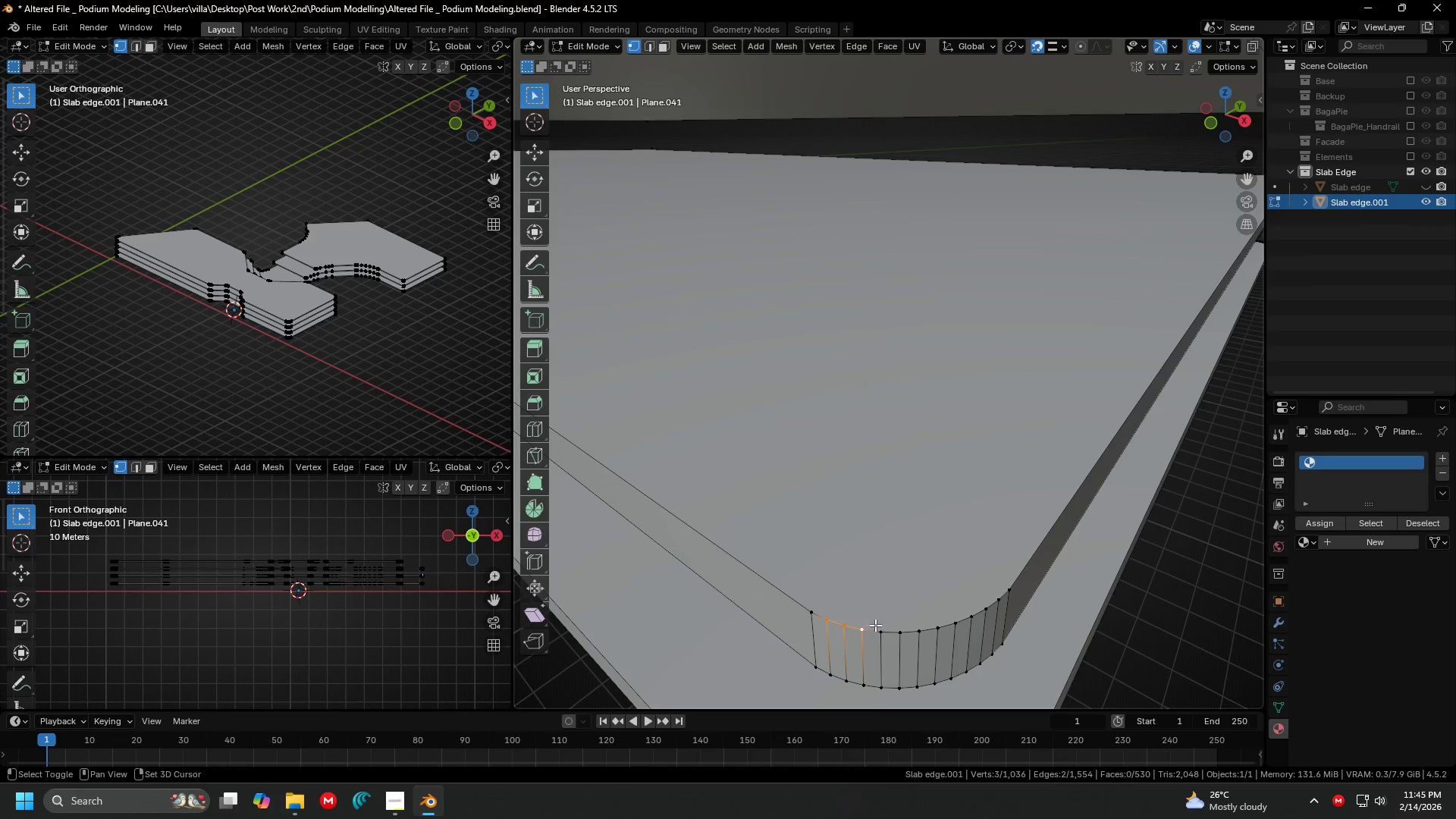 
triple_click([875, 625])
 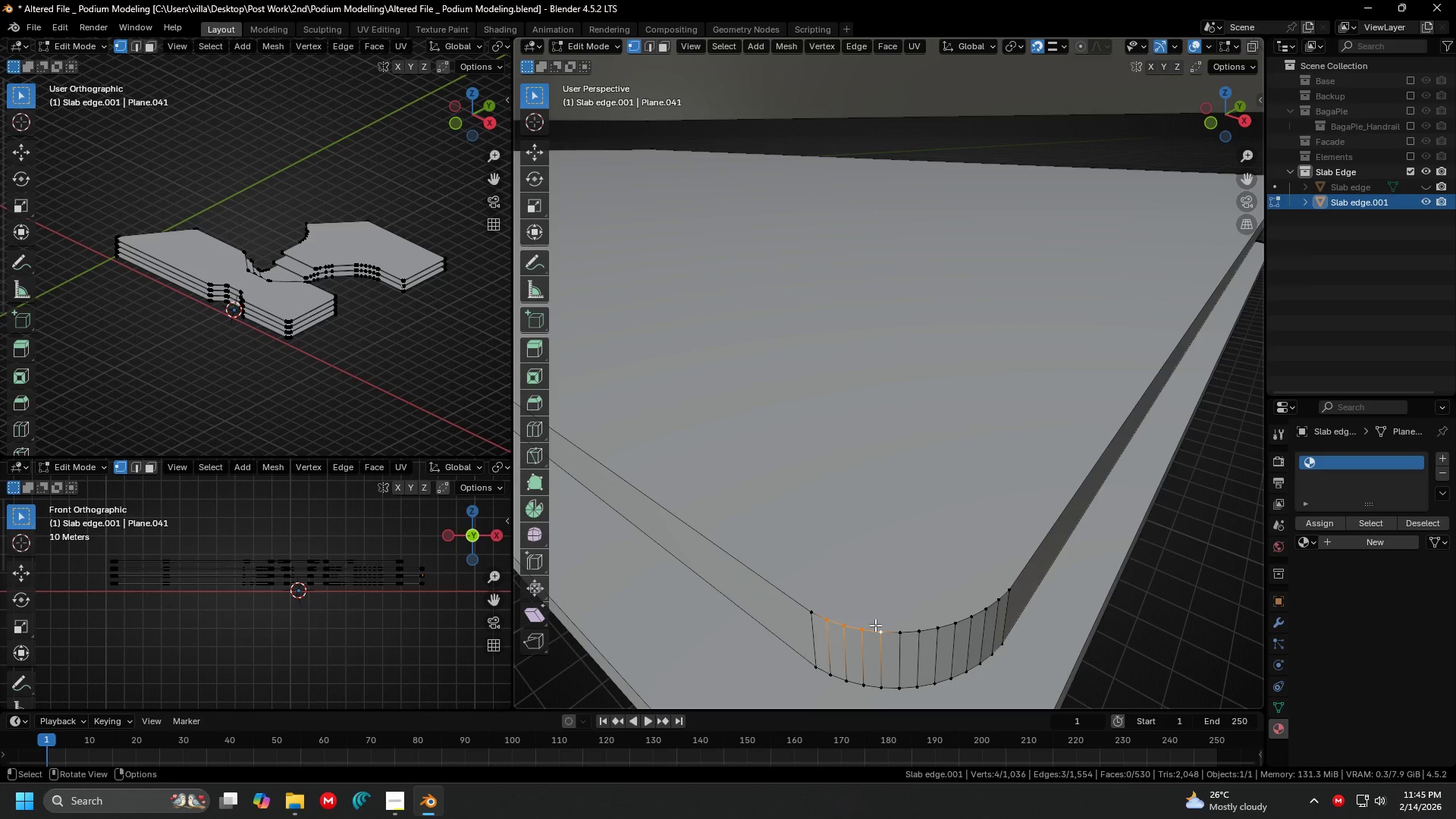 
key(M)
 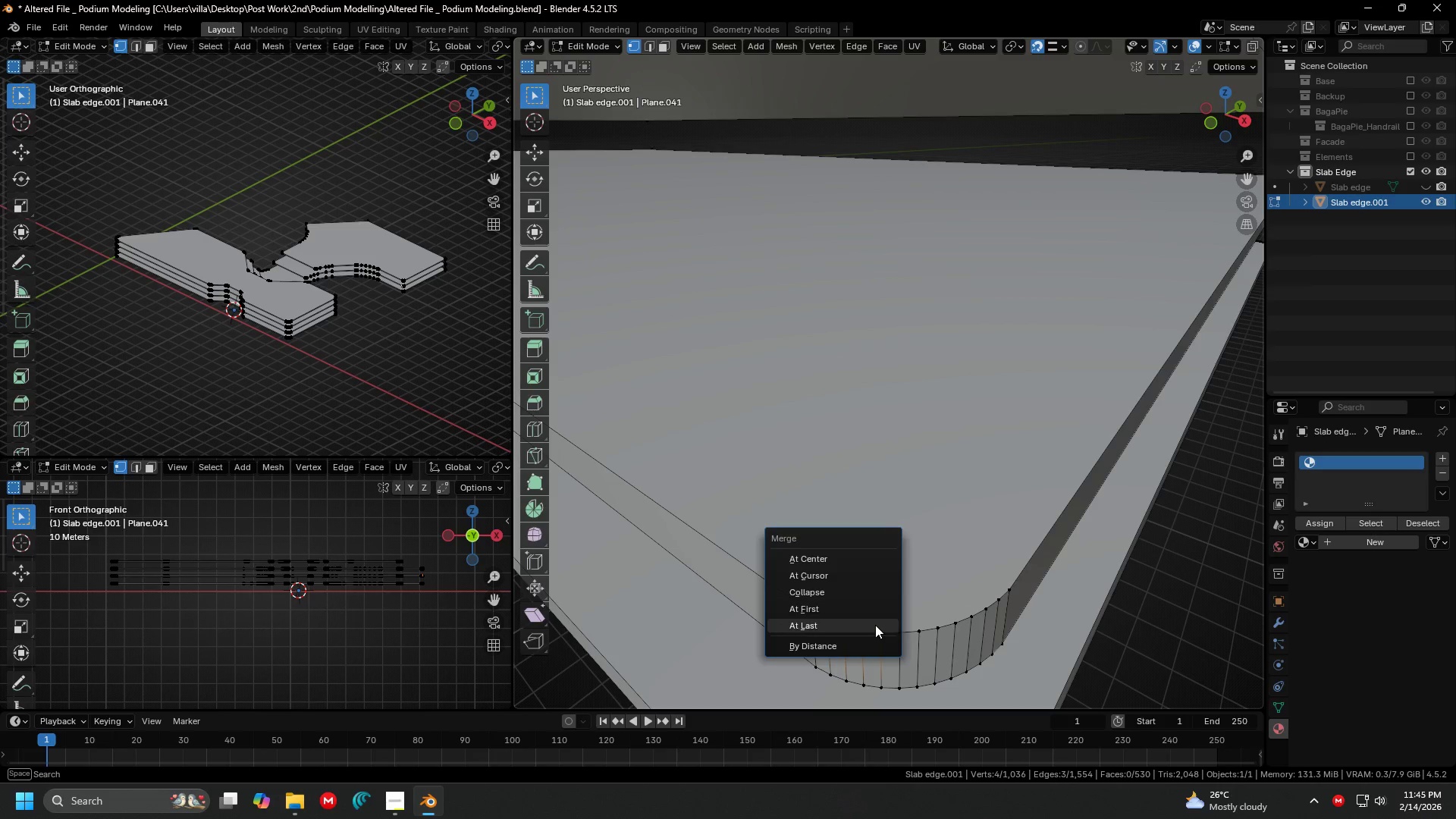 
left_click([875, 625])
 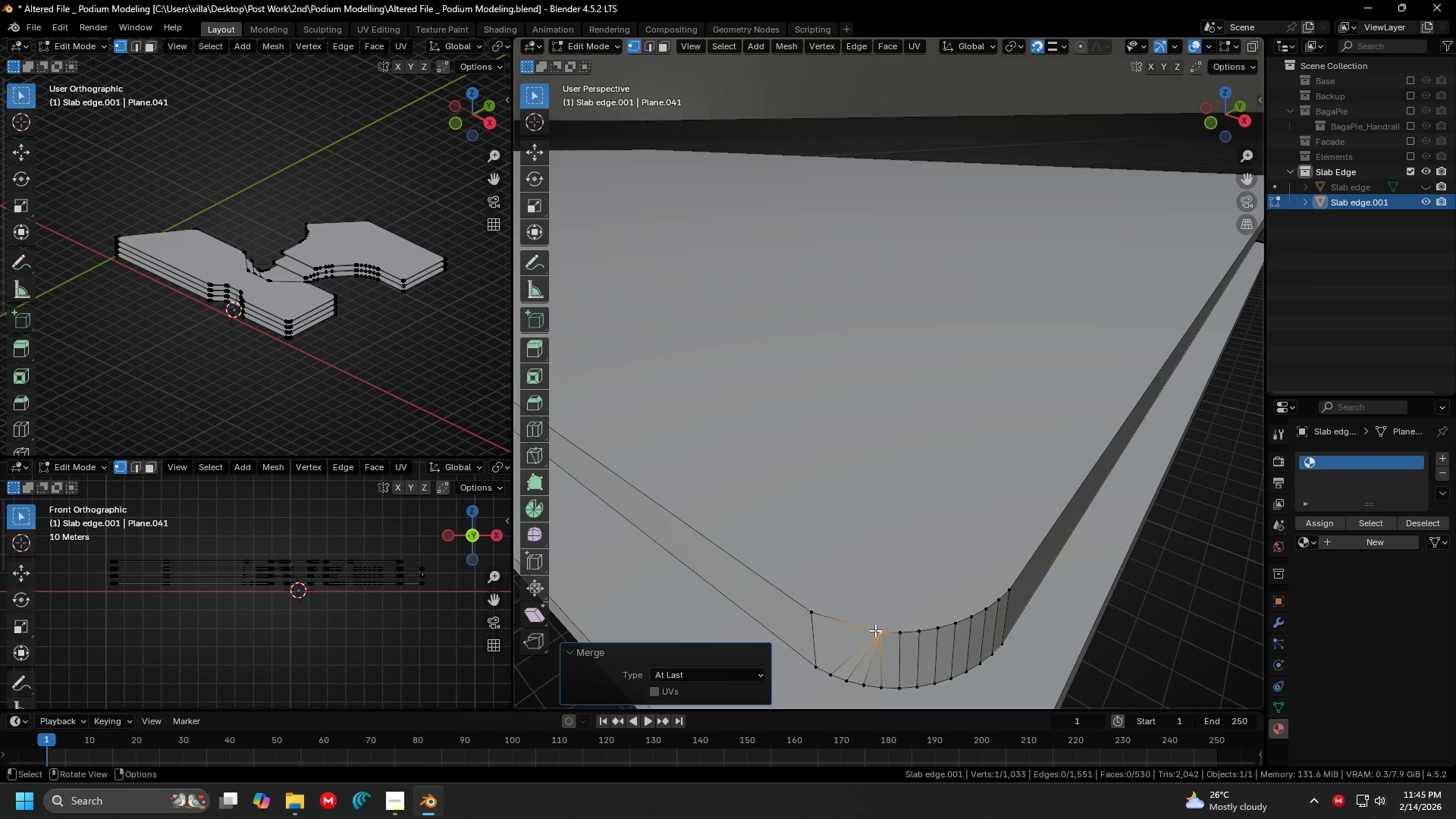 
hold_key(key=ShiftLeft, duration=0.45)
 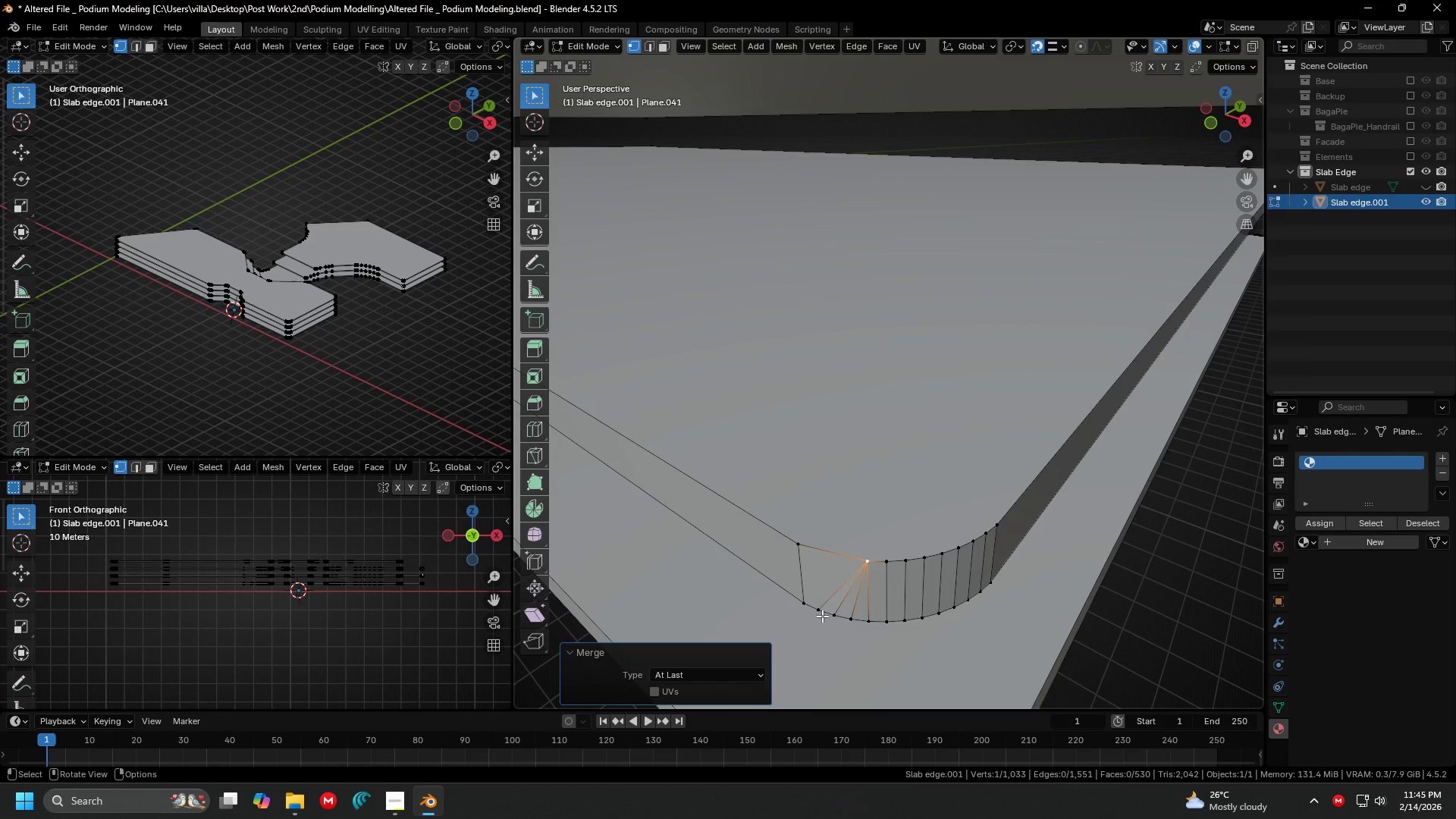 
left_click([820, 614])
 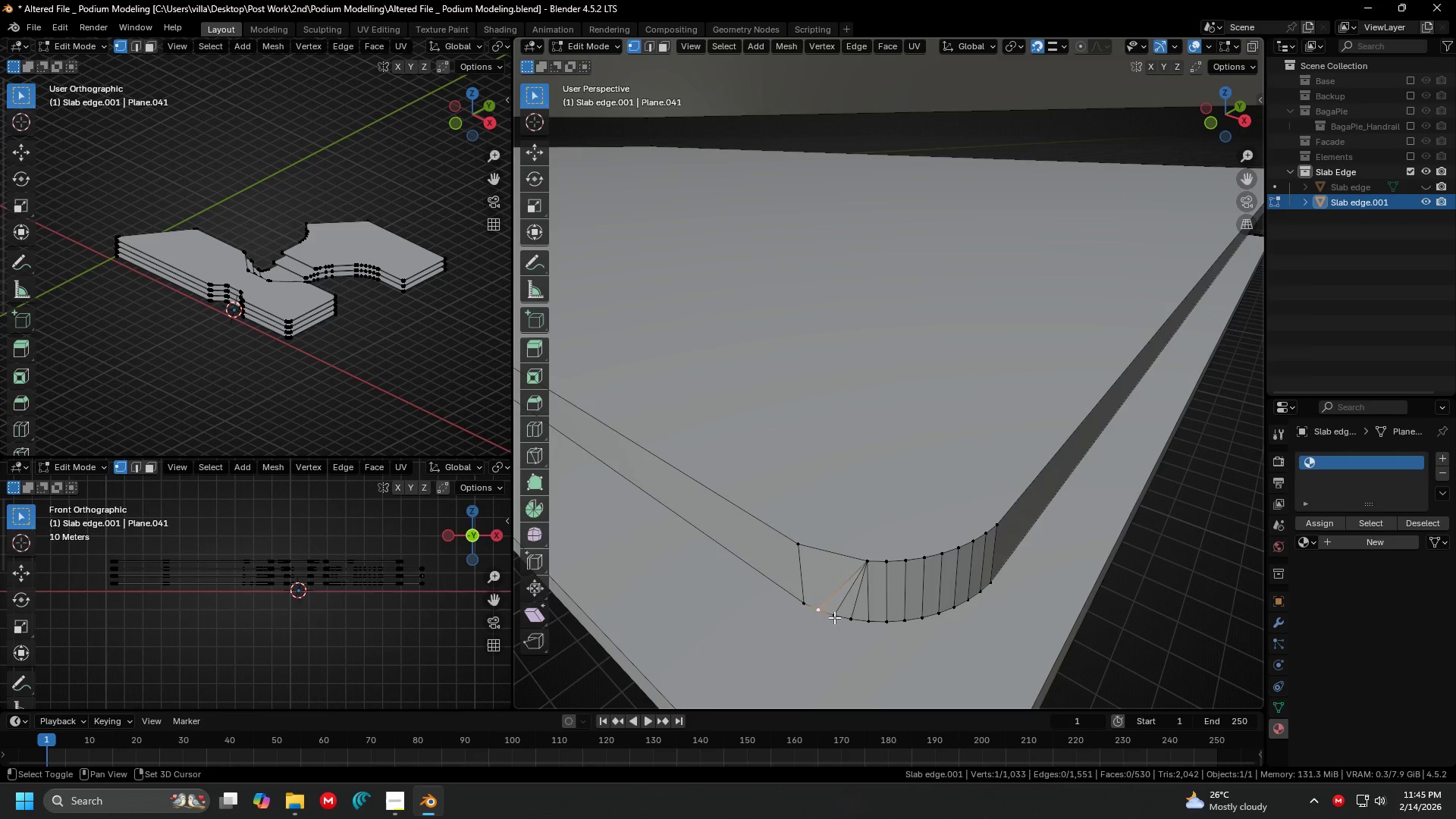 
hold_key(key=ShiftLeft, duration=1.02)
double_click([835, 617])
 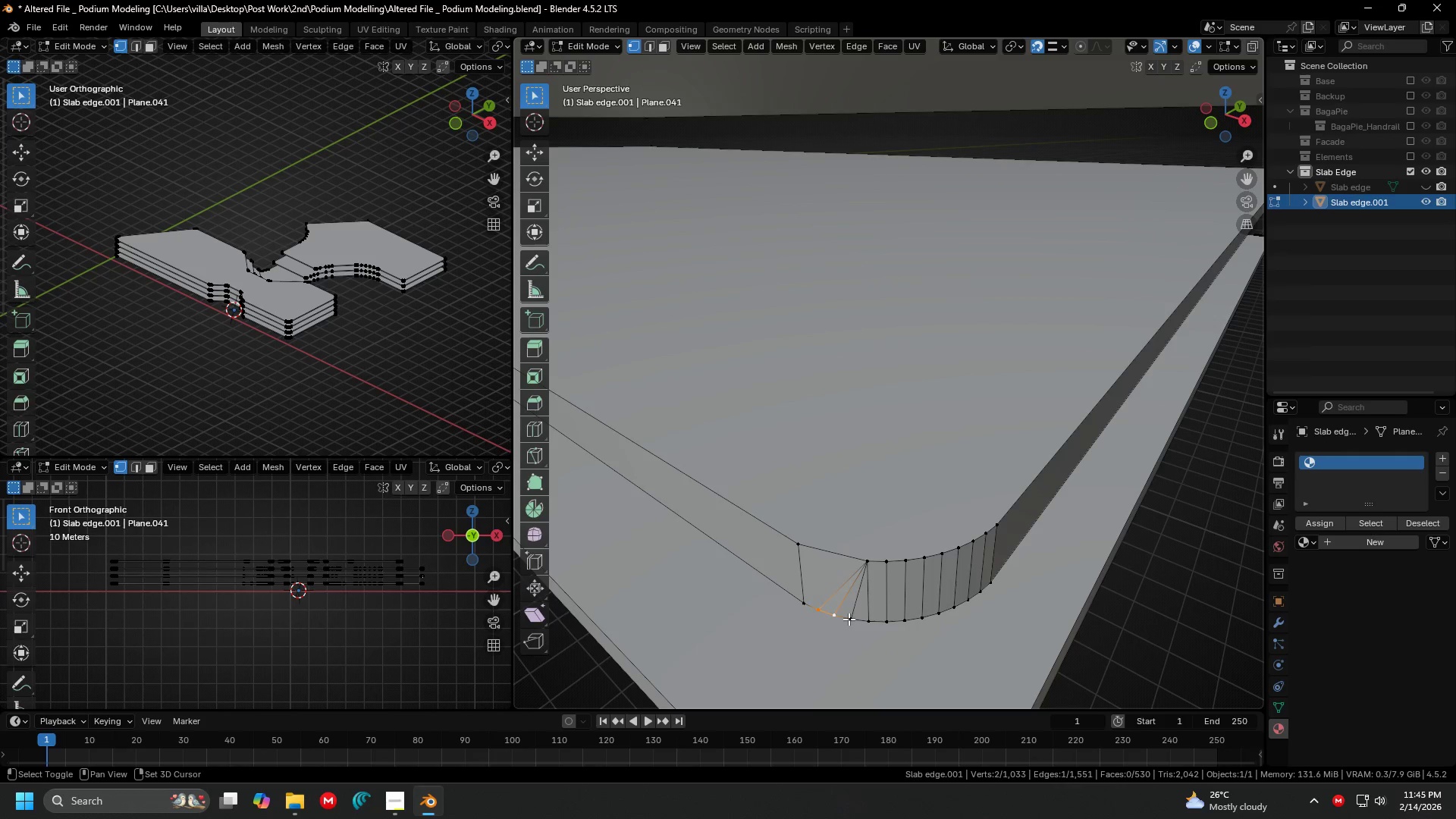 
triple_click([849, 619])
 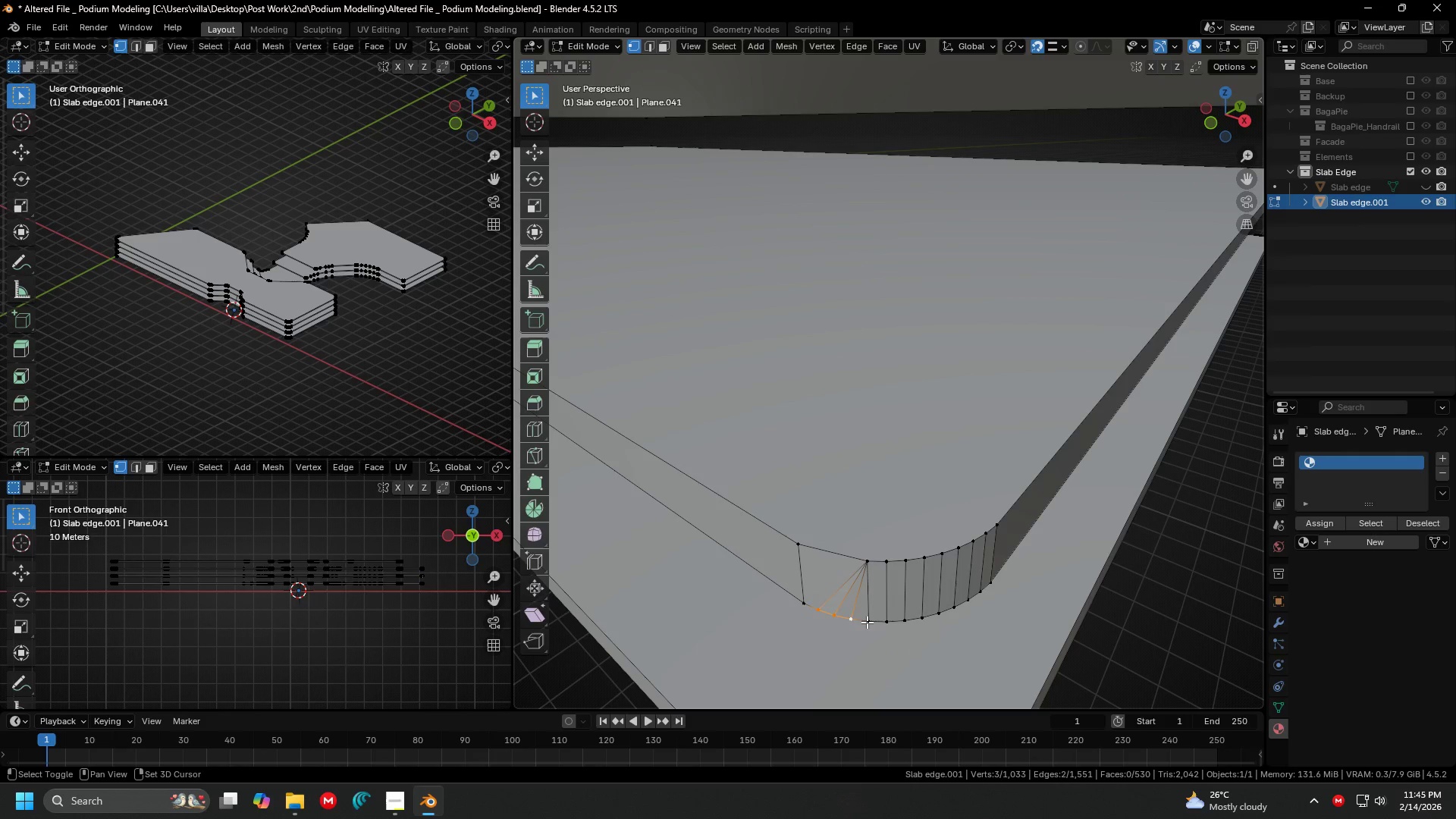 
triple_click([867, 622])
 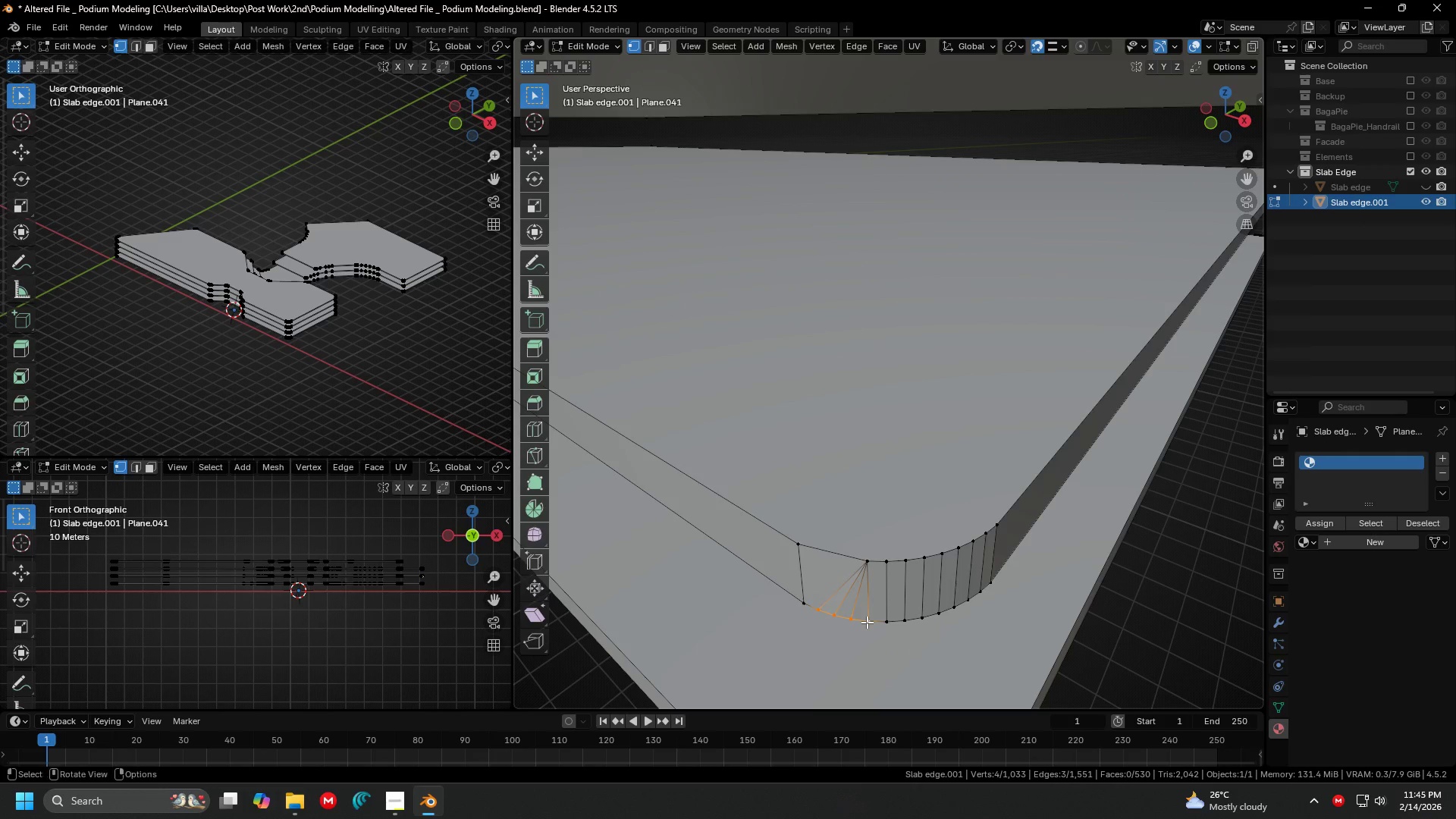 
key(M)
 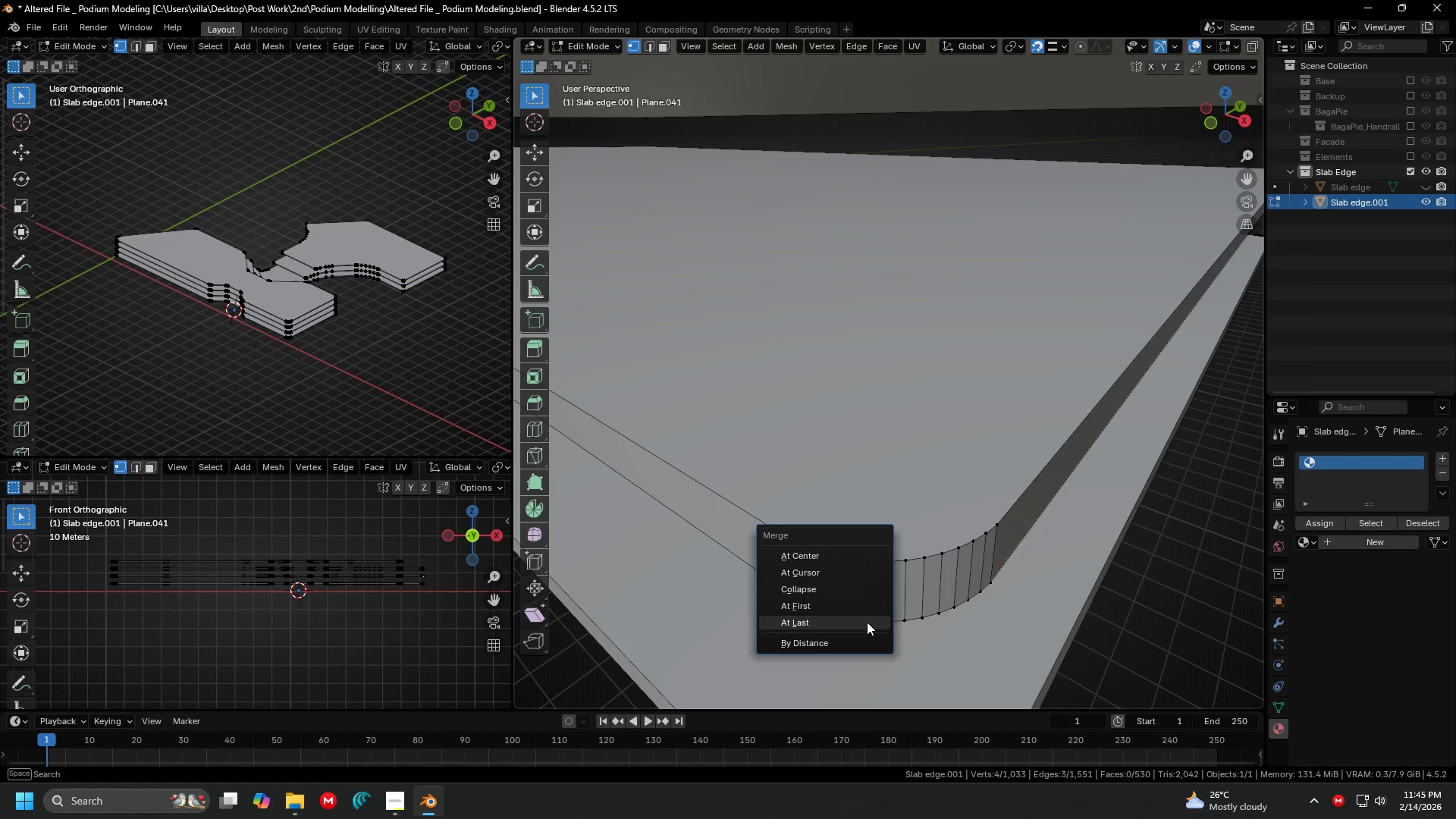 
triple_click([867, 622])
 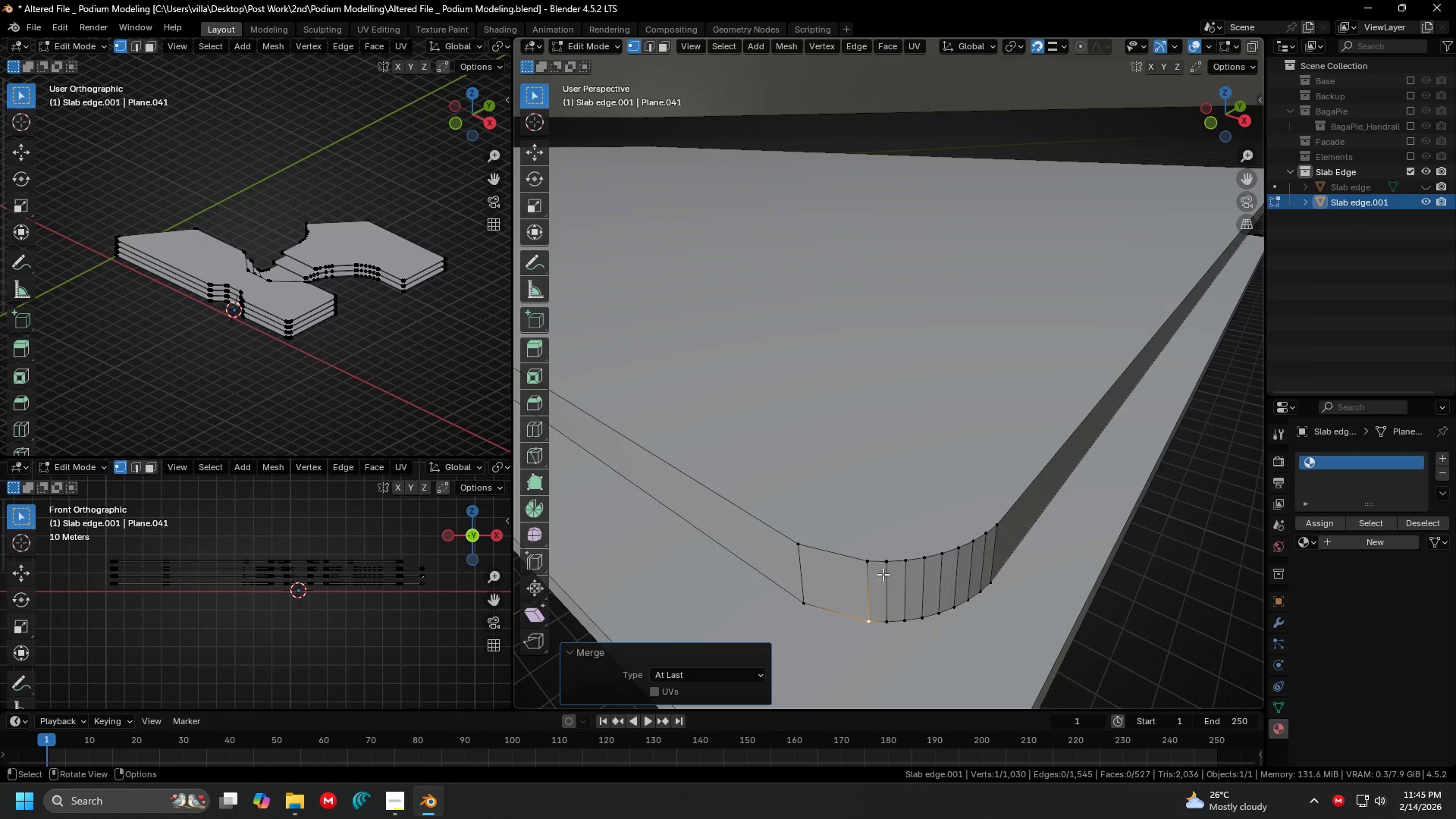 
left_click([888, 556])
 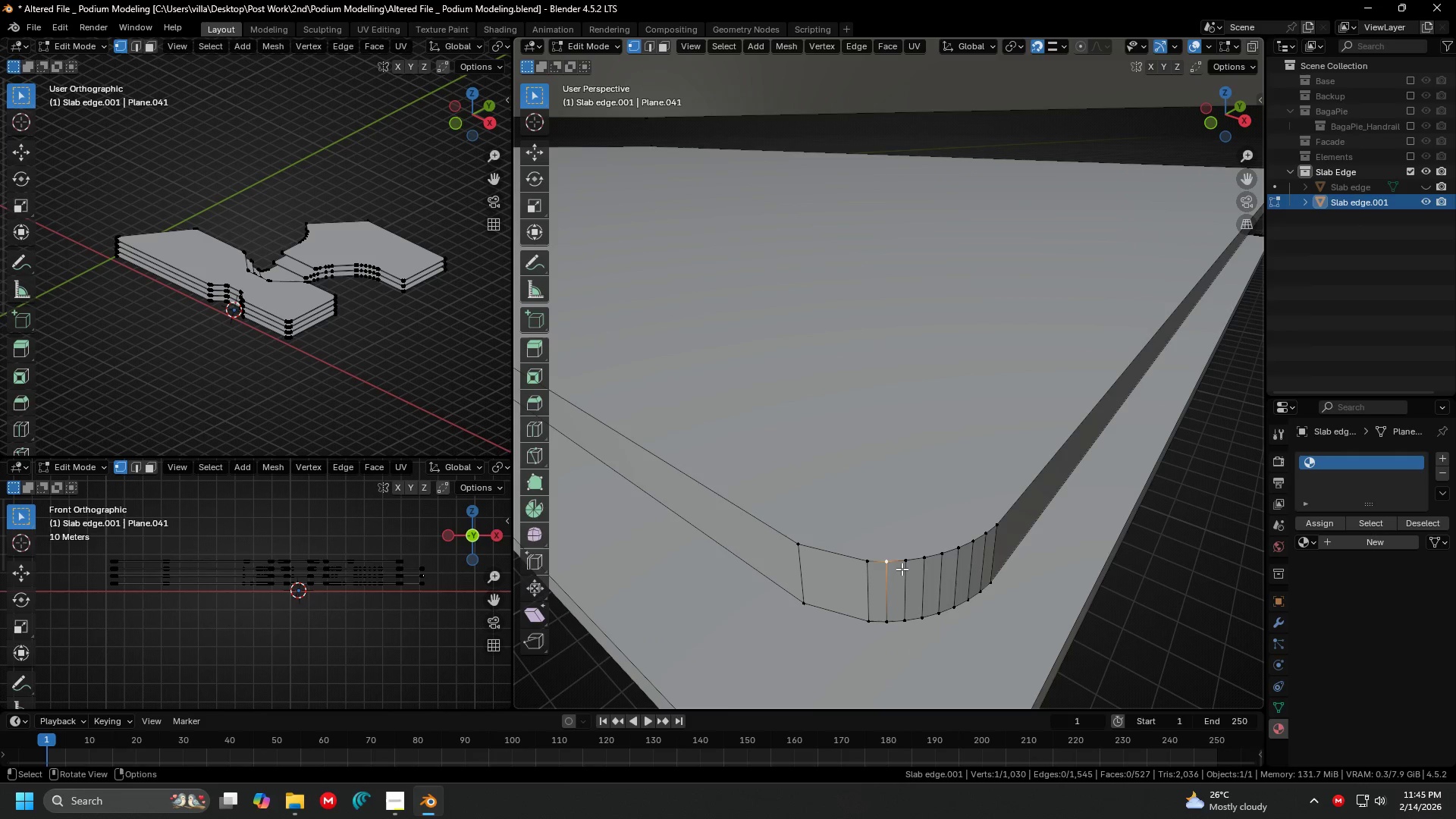 
hold_key(key=ShiftLeft, duration=1.28)
left_click([902, 568])
 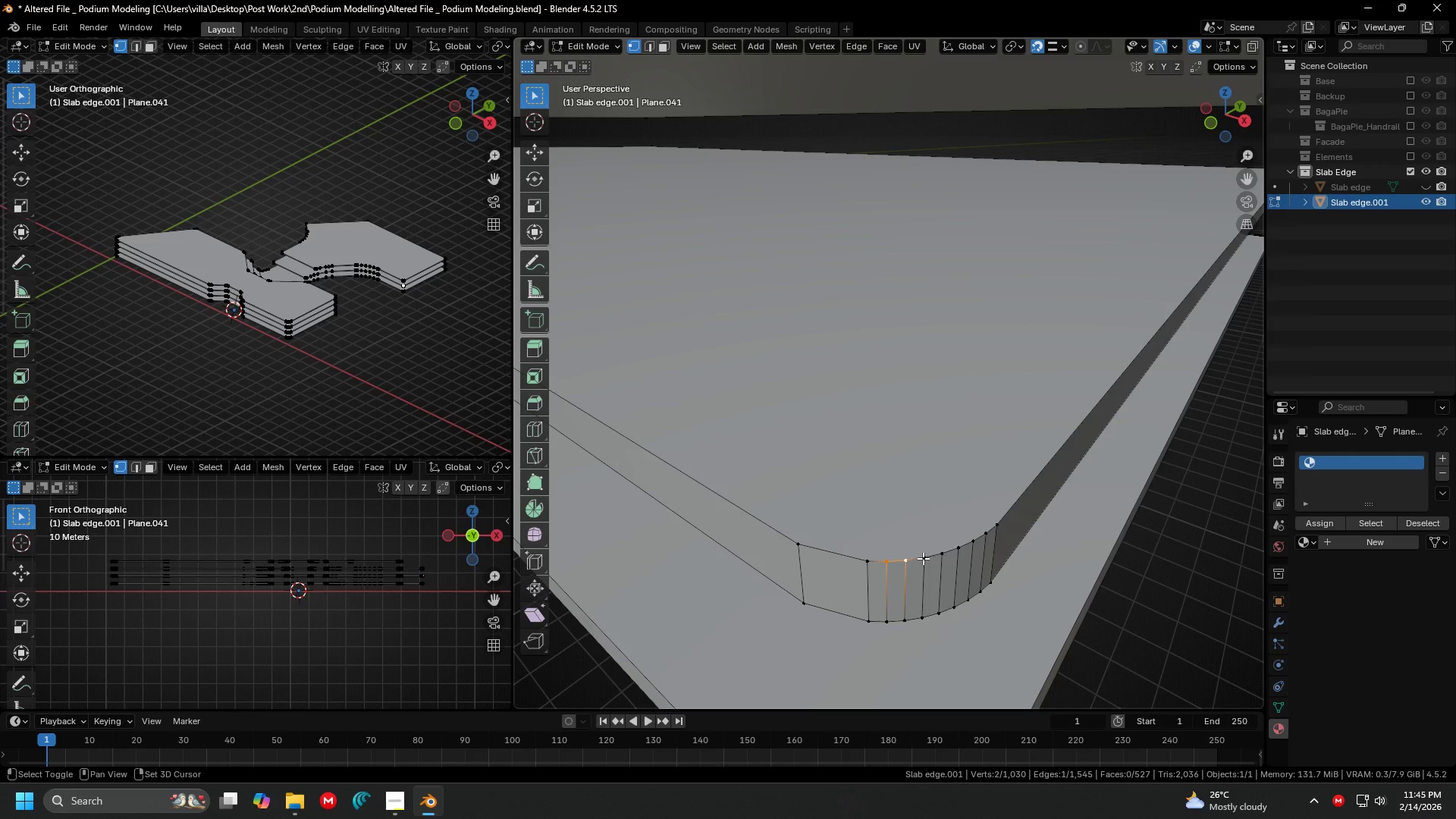 
double_click([923, 558])
 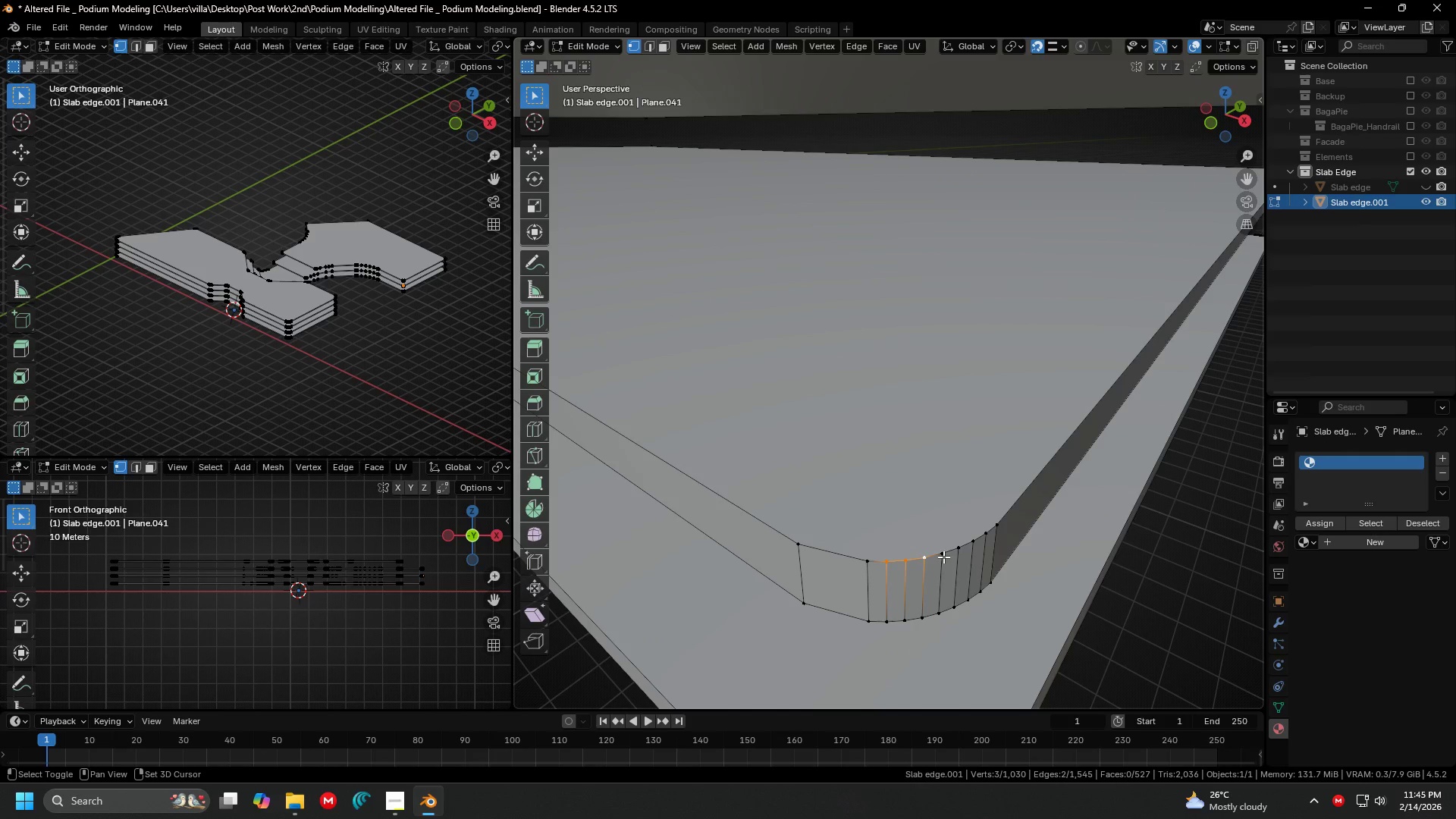 
triple_click([943, 557])
 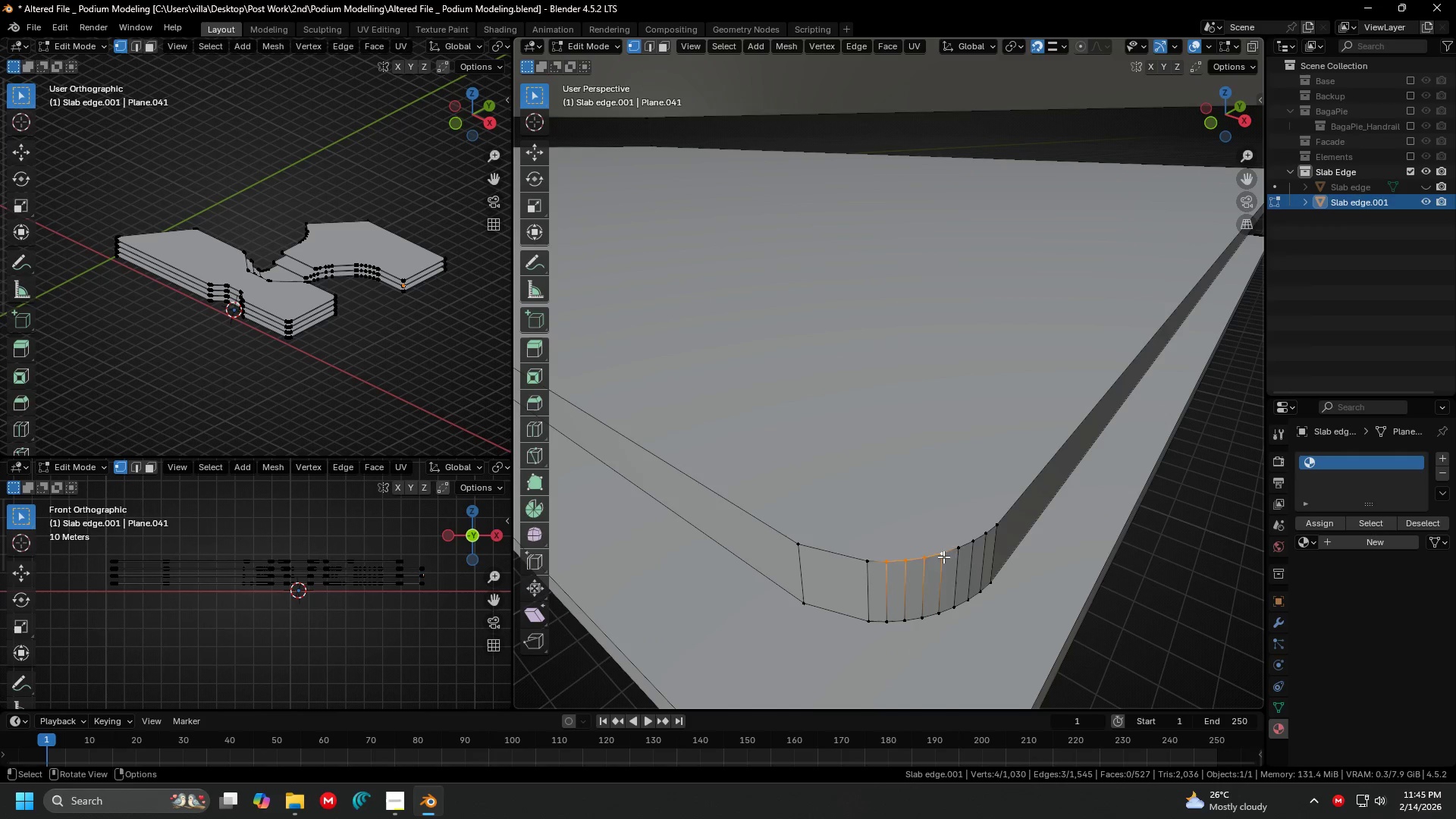 
key(M)
 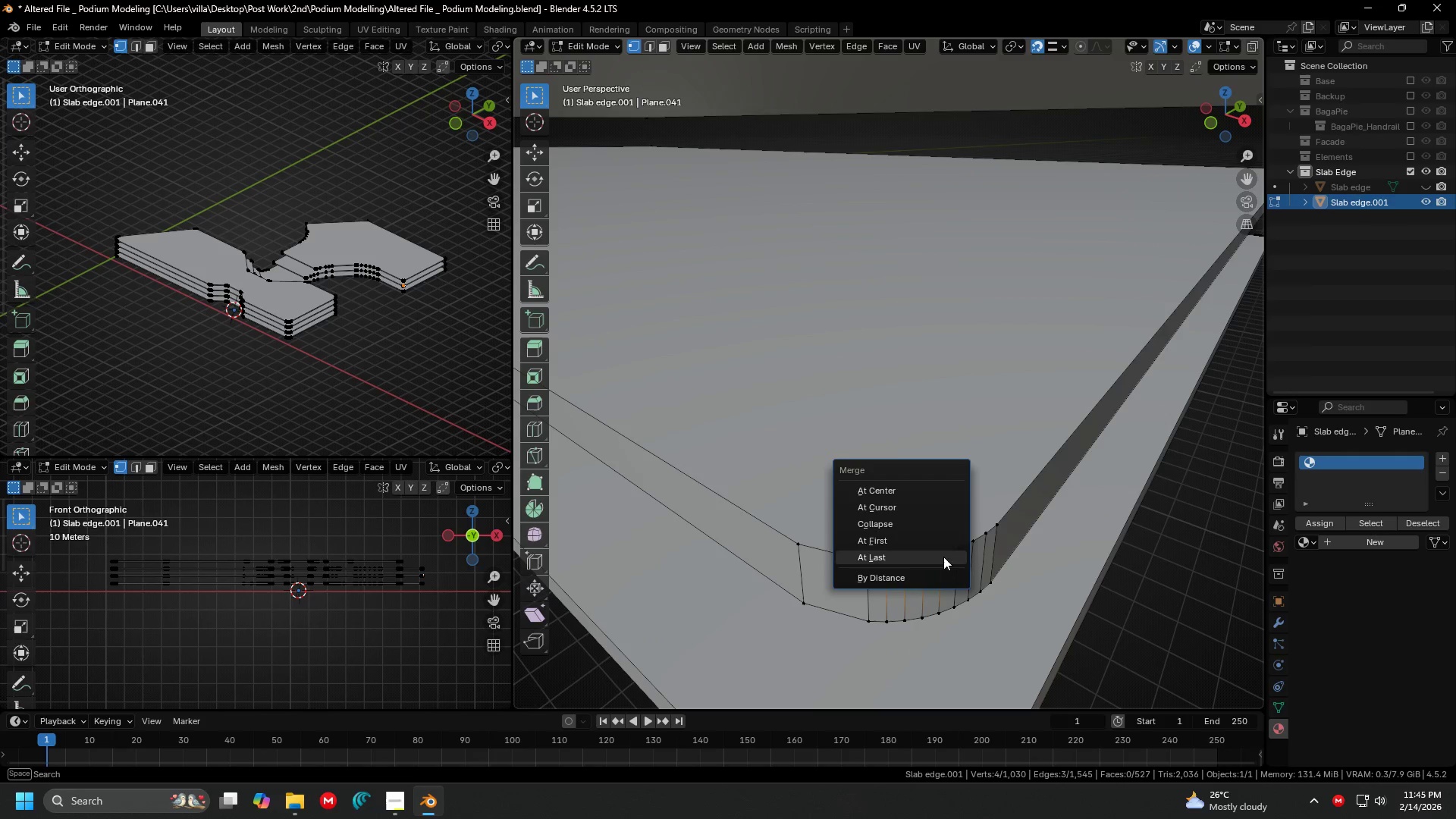 
left_click([943, 557])
 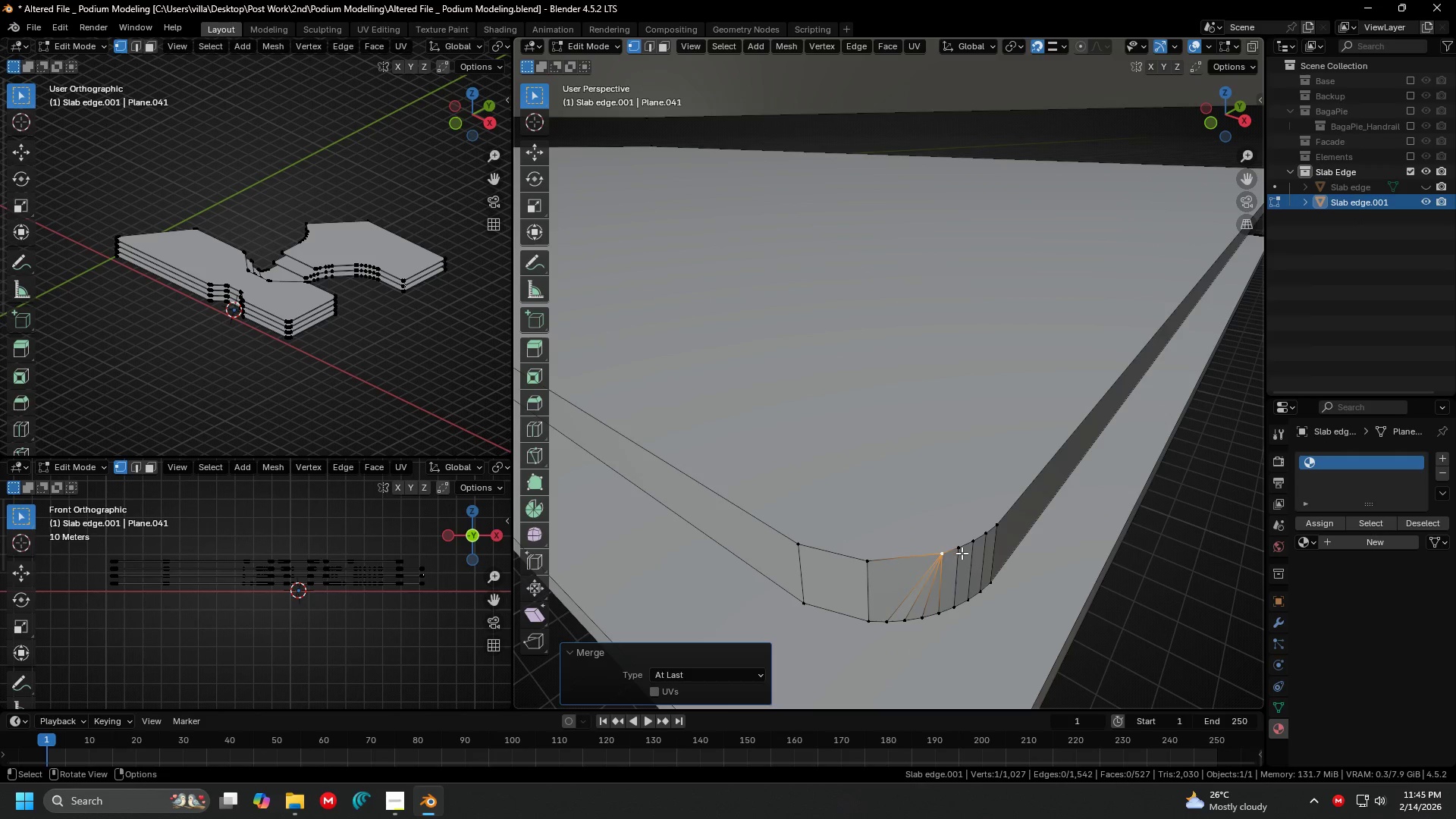 
left_click([962, 552])
 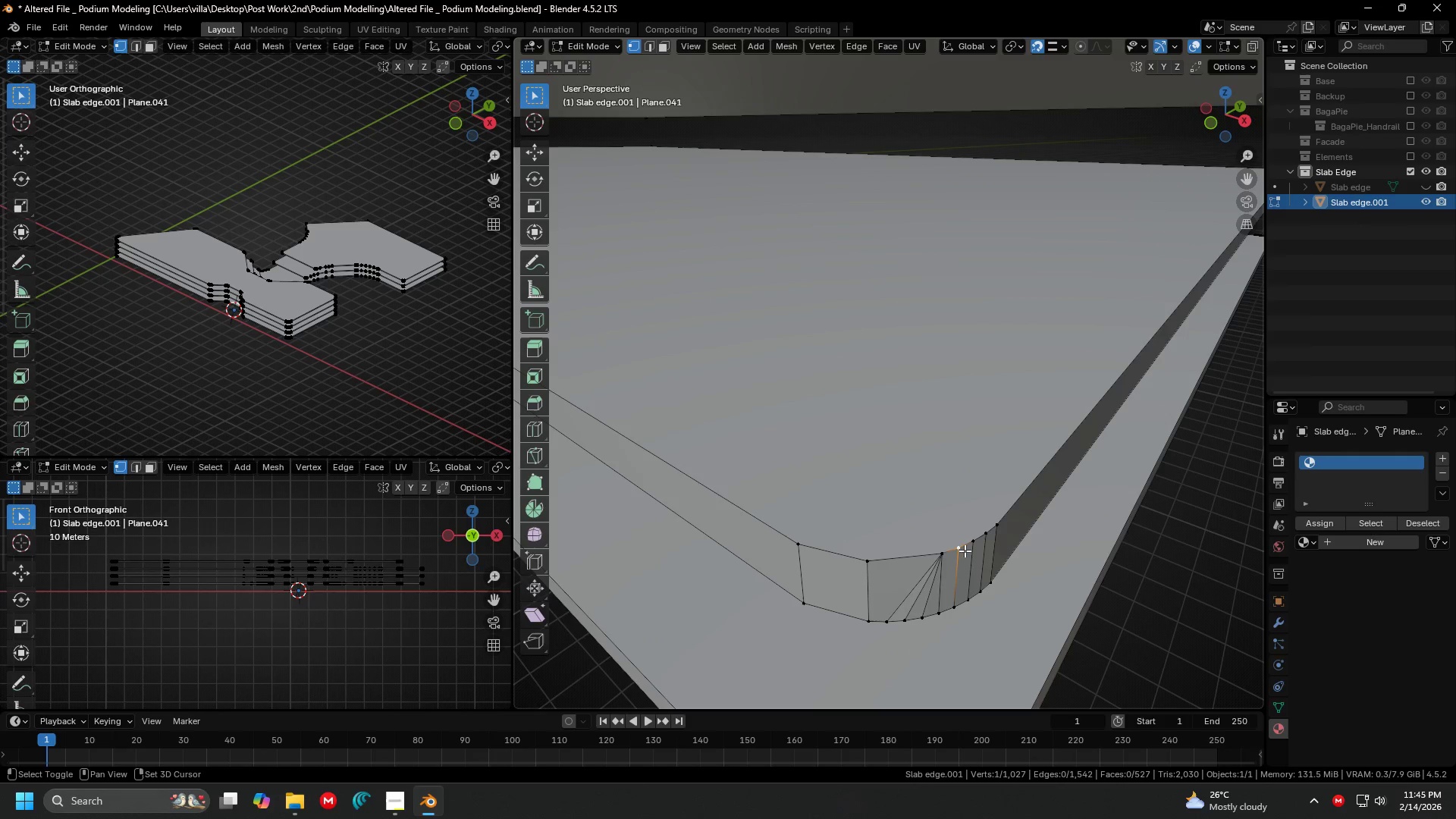 
hold_key(key=ShiftLeft, duration=1.39)
left_click([974, 544])
 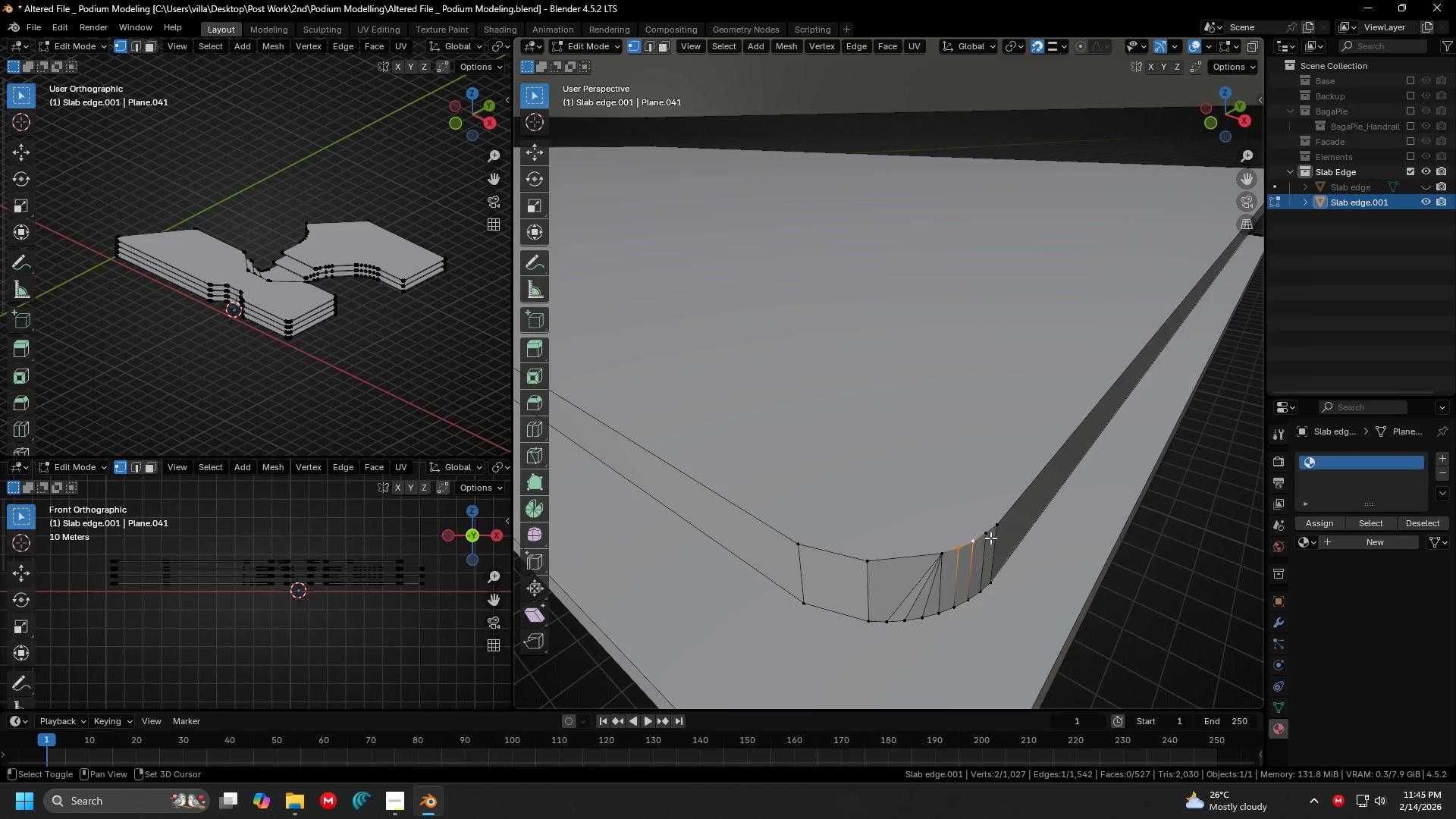 
left_click([990, 538])
 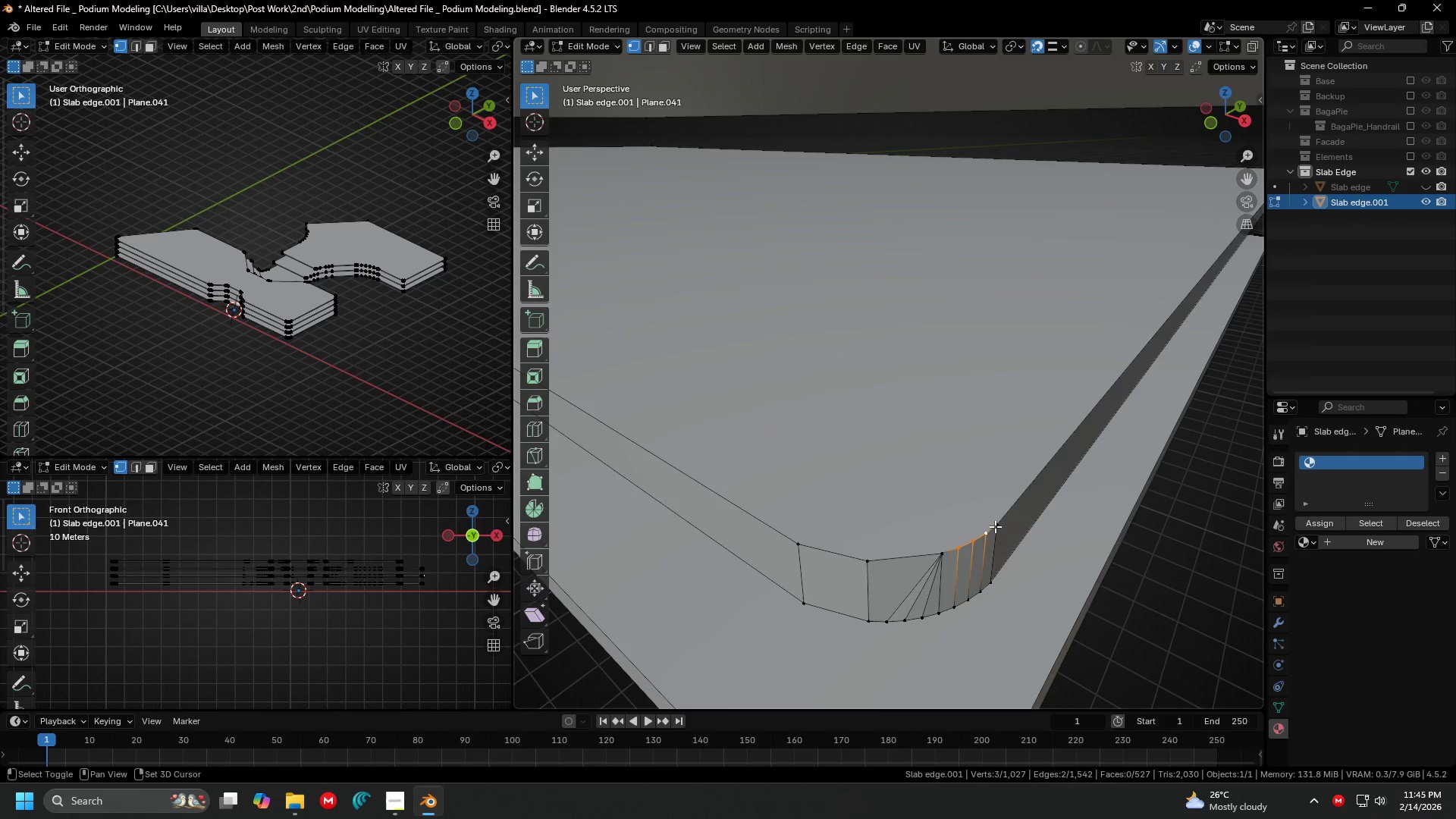 
double_click([995, 526])
 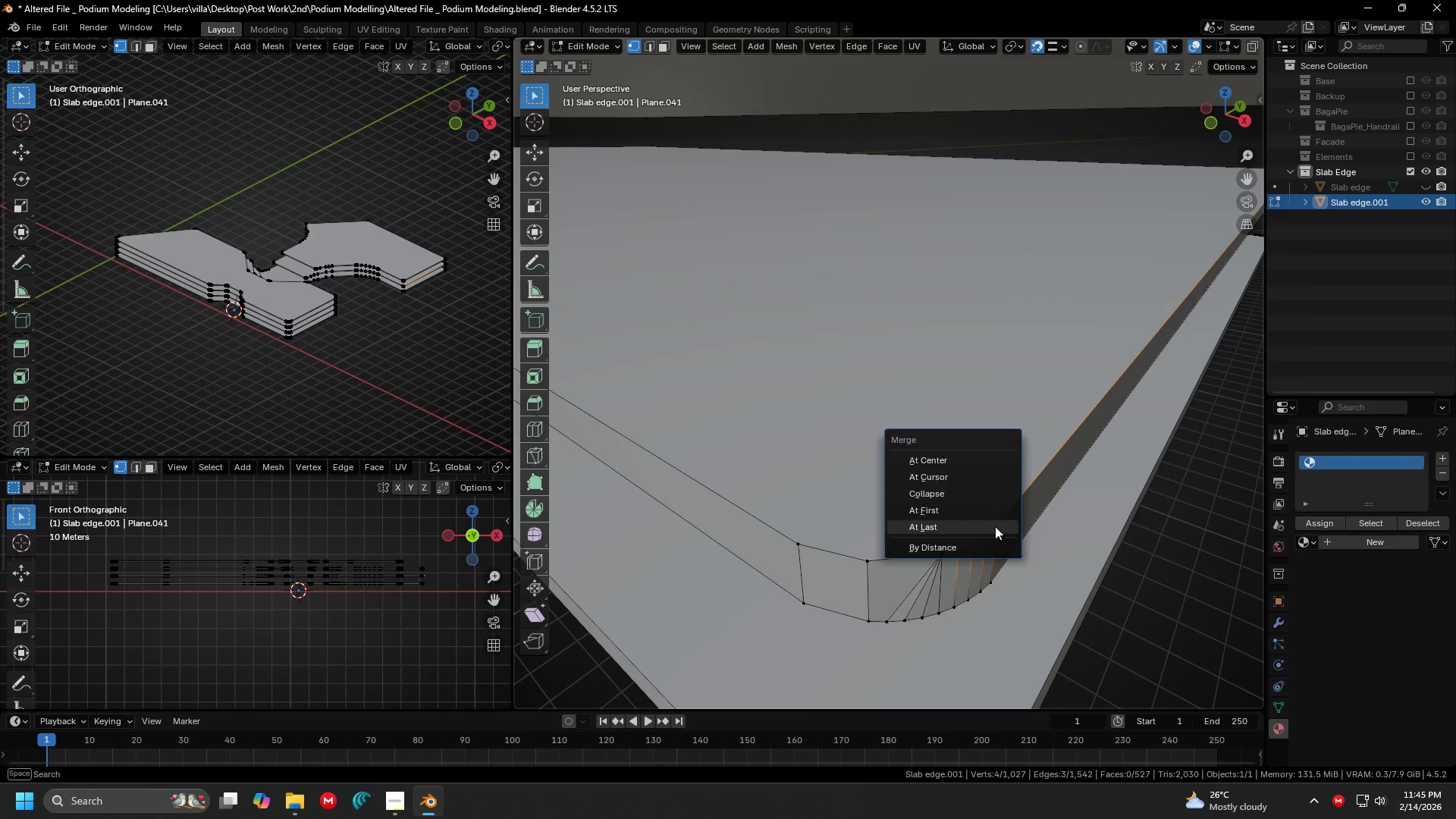 
key(M)
 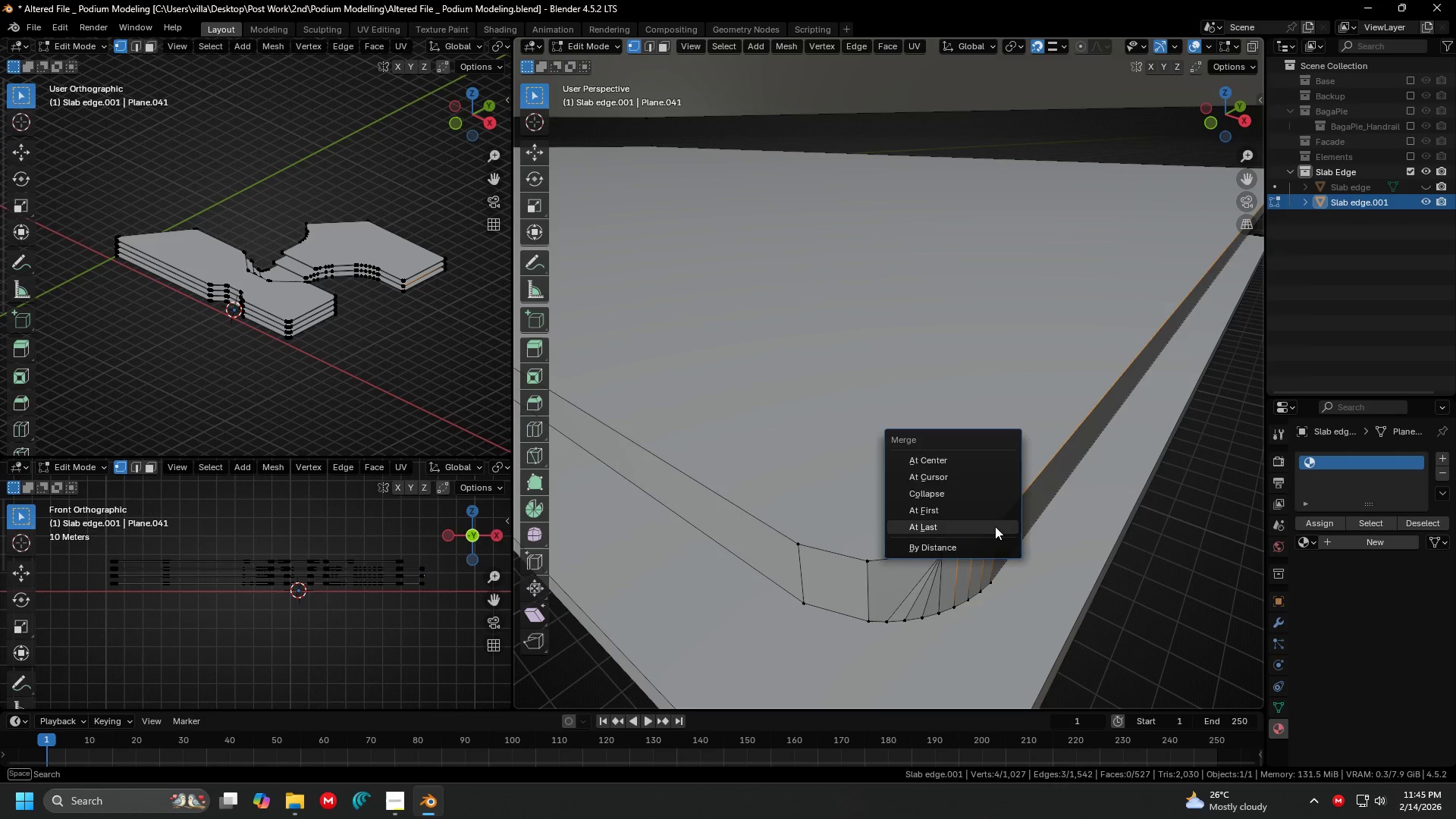 
triple_click([995, 526])
 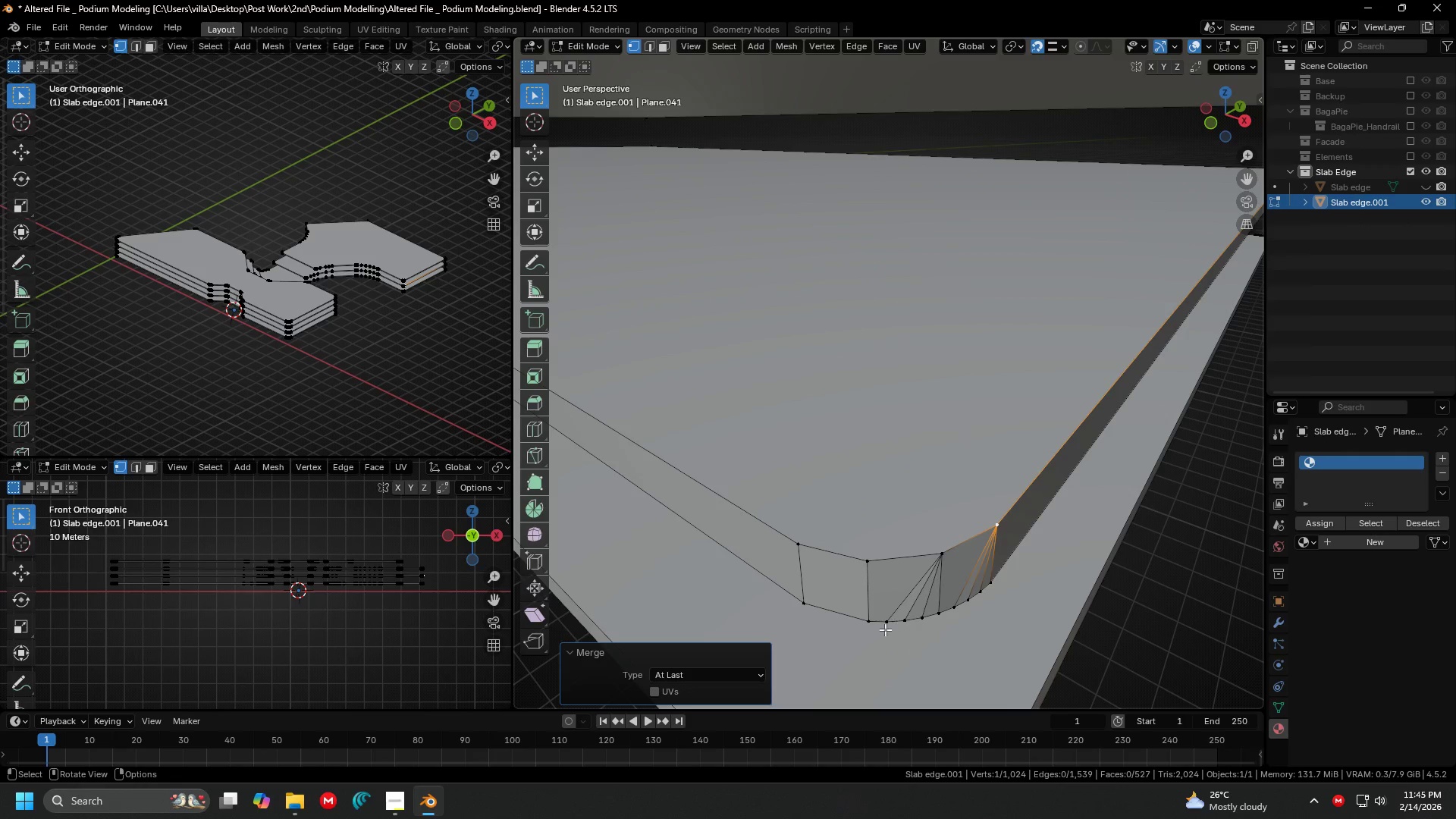 
left_click([875, 633])
 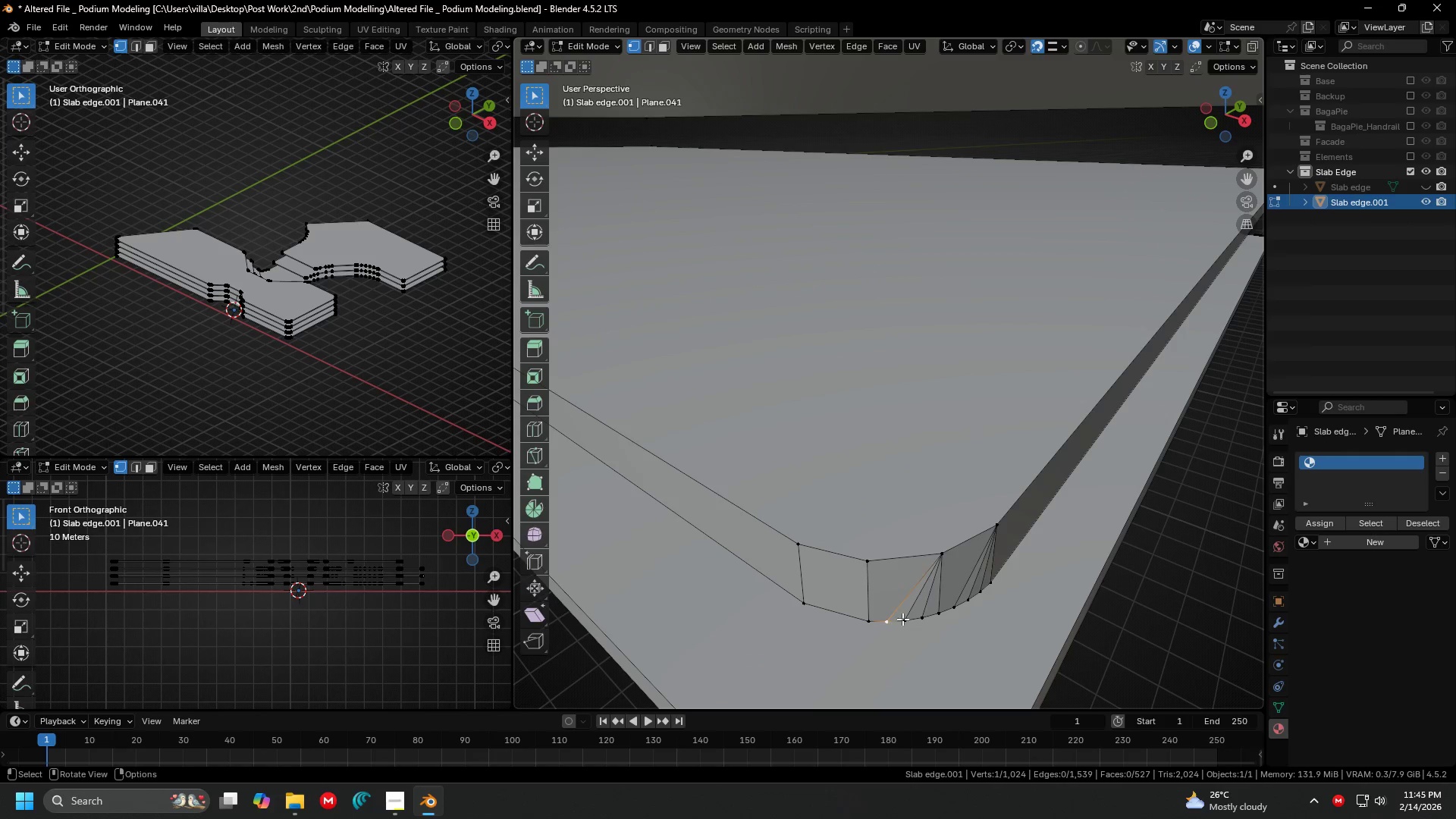 
hold_key(key=ShiftLeft, duration=1.06)
double_click([922, 618])
 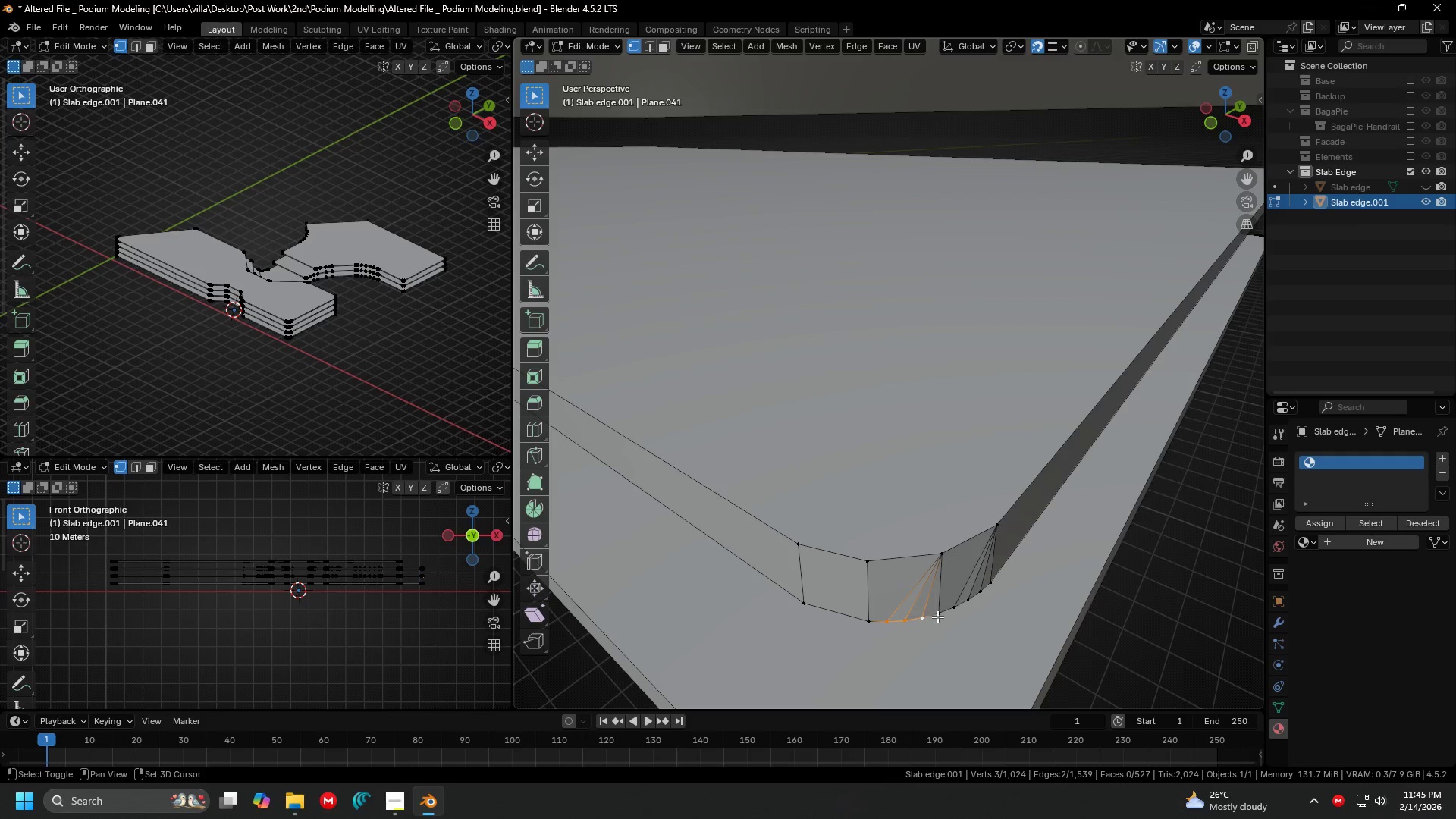 
triple_click([937, 617])
 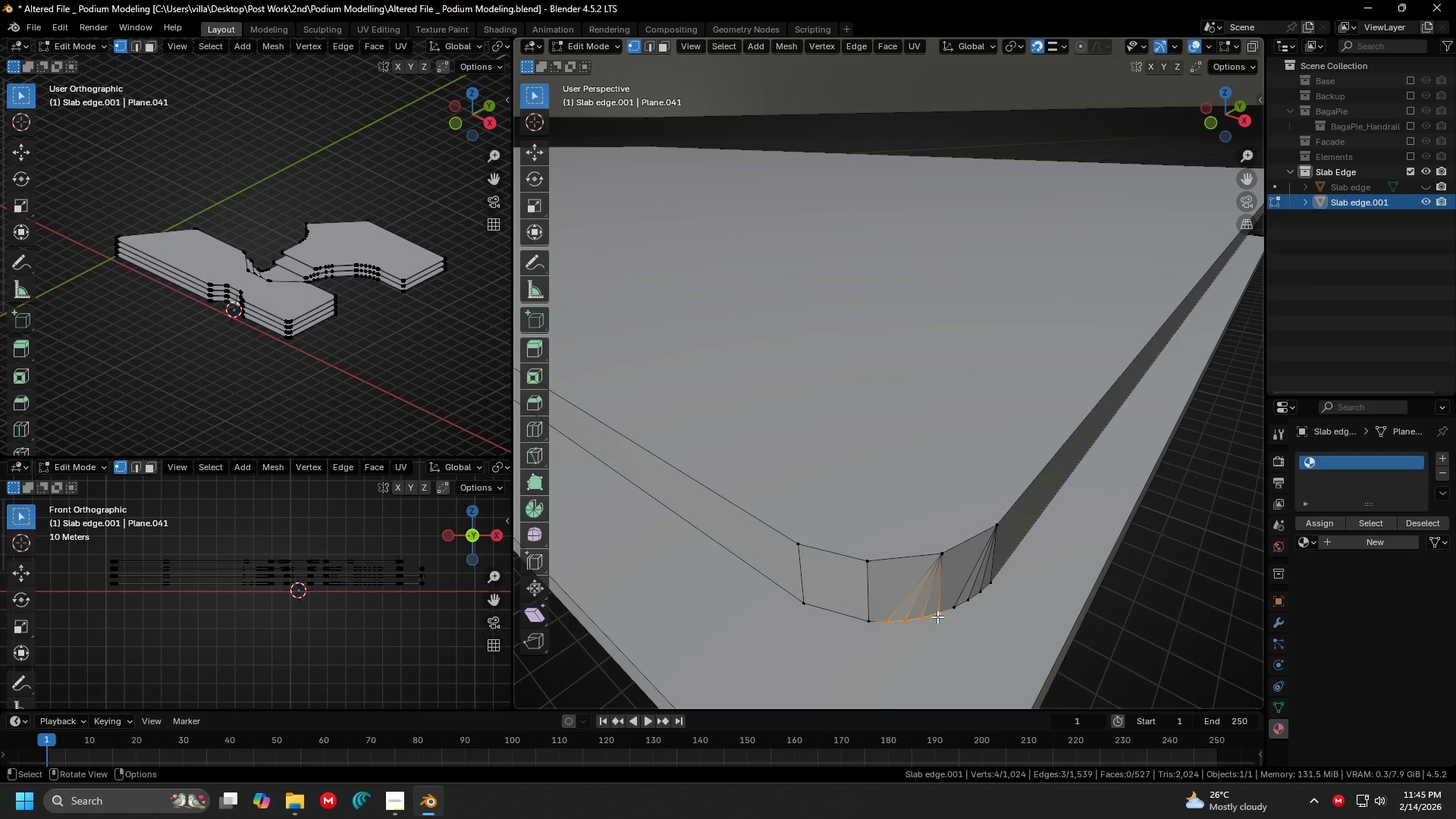 
key(M)
 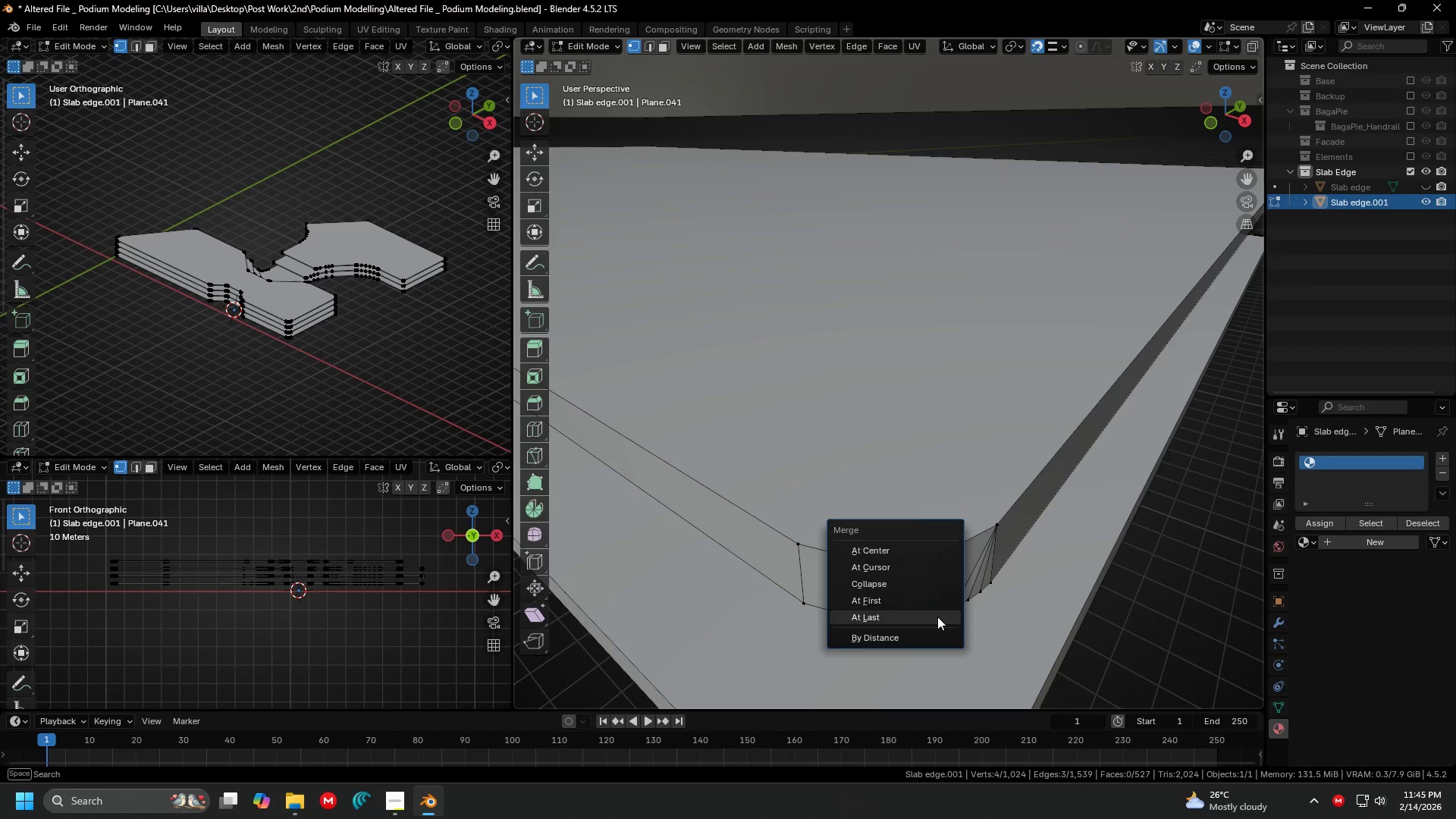 
triple_click([937, 617])
 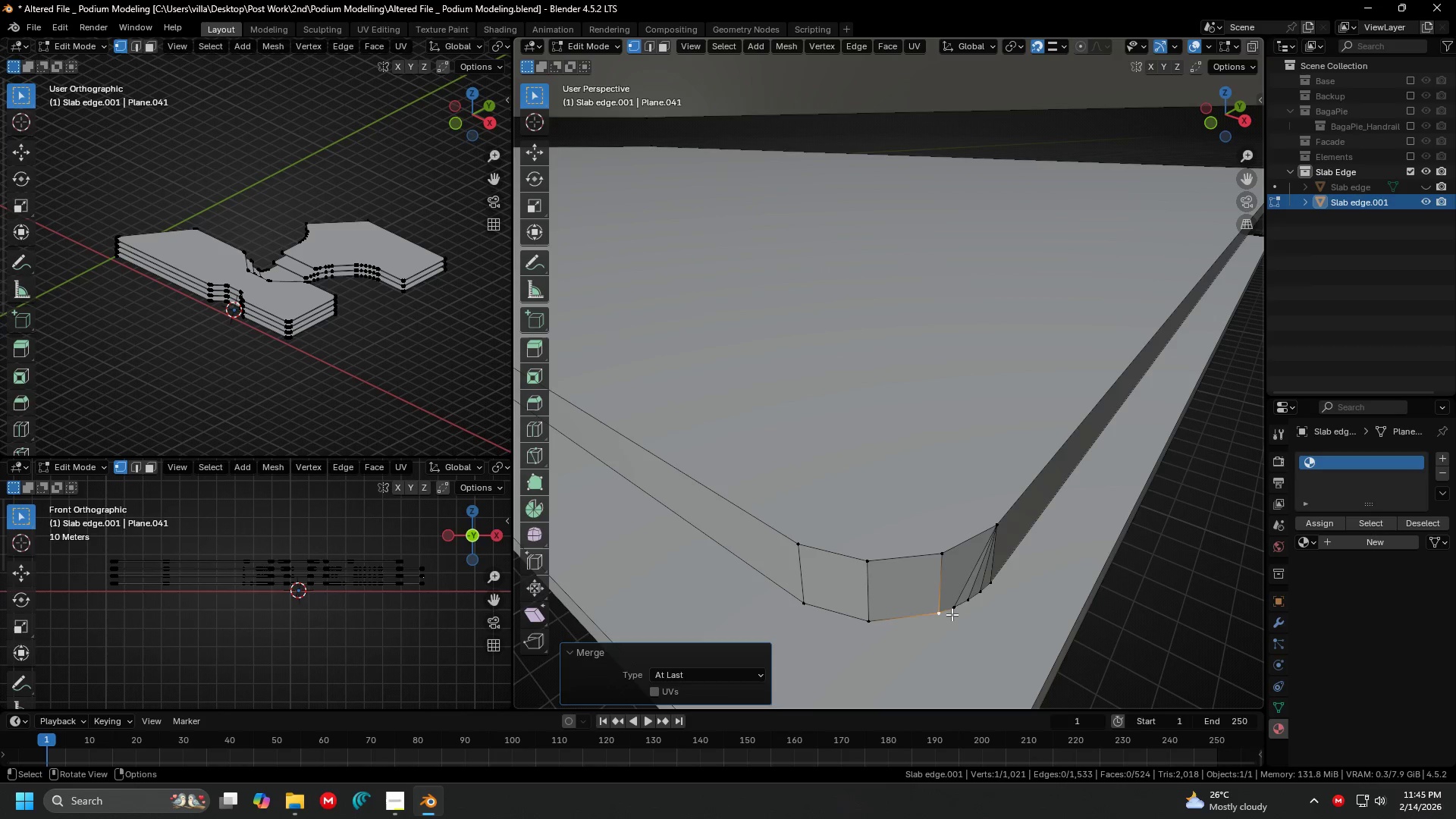 
triple_click([952, 613])
 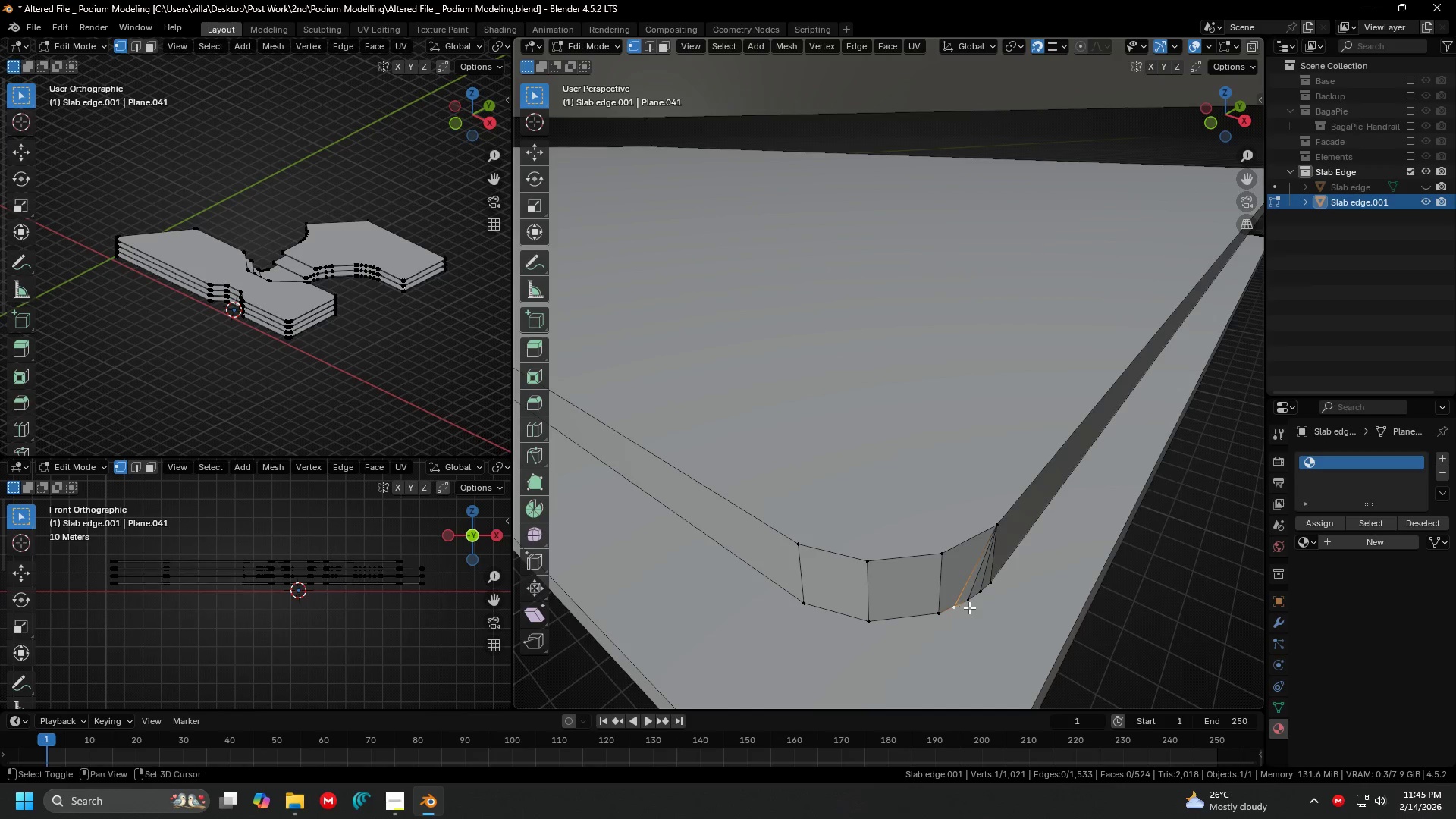 
hold_key(key=ShiftLeft, duration=1.2)
triple_click([971, 607])
 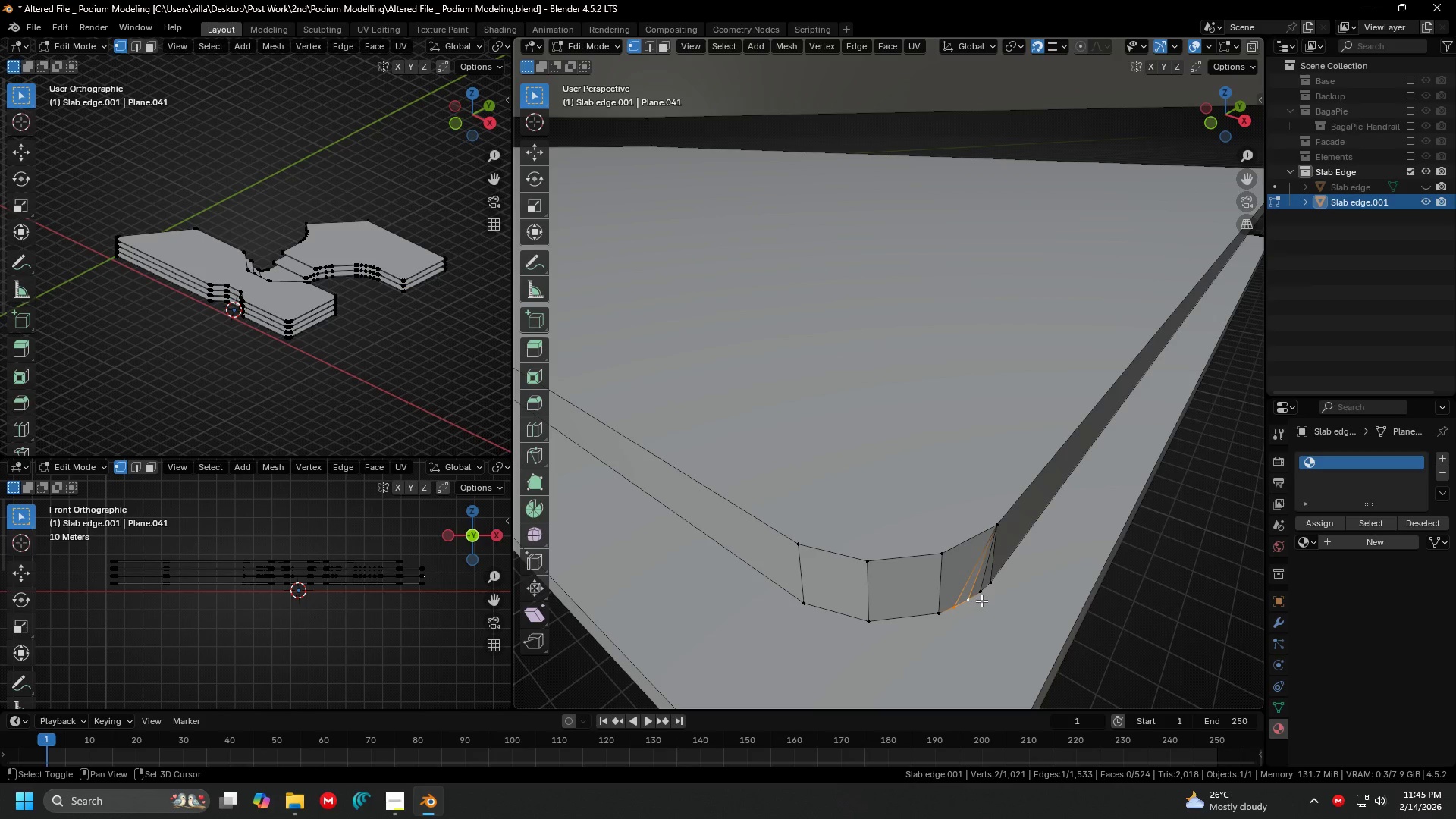 
triple_click([981, 600])
 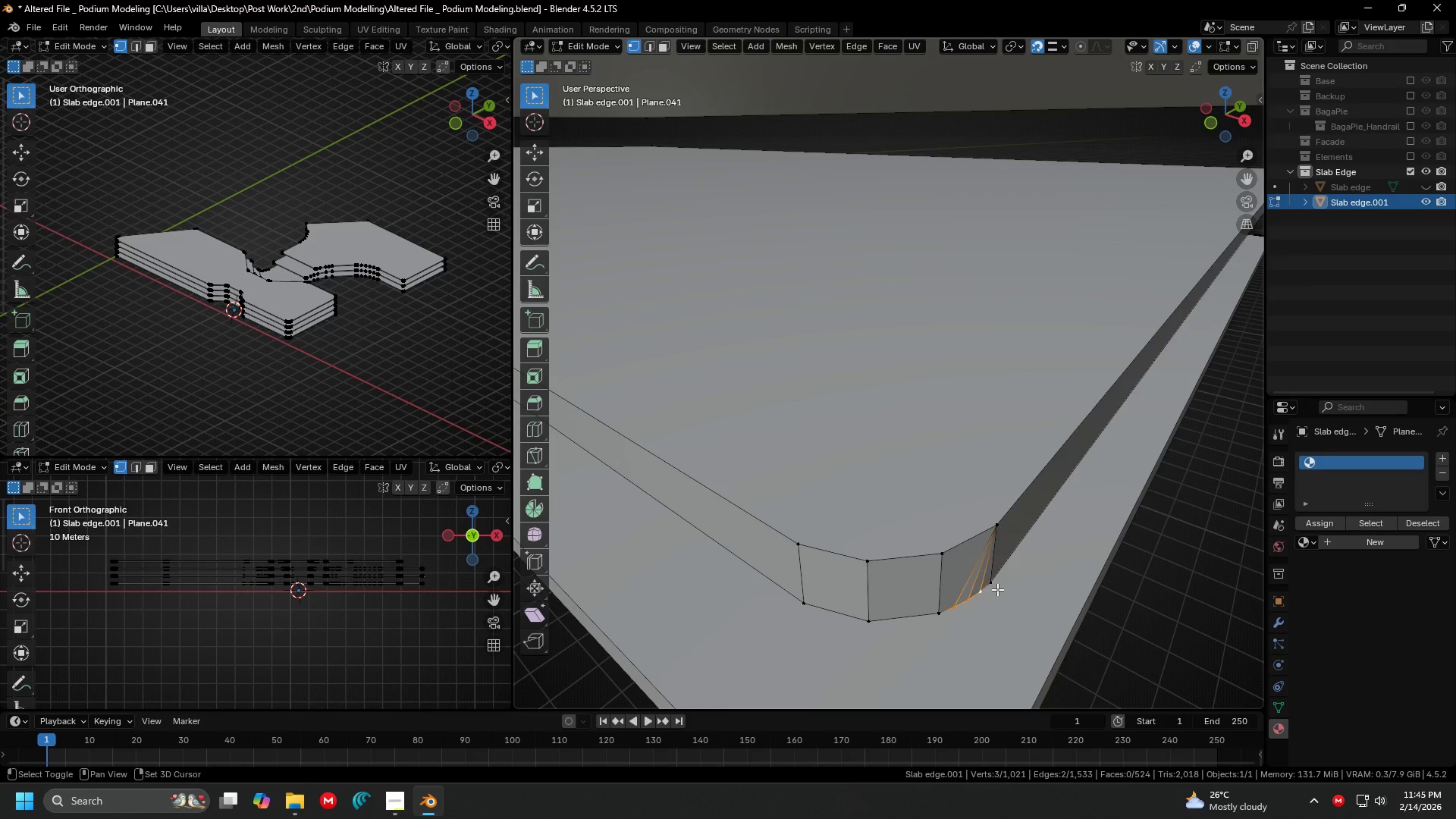 
triple_click([997, 589])
 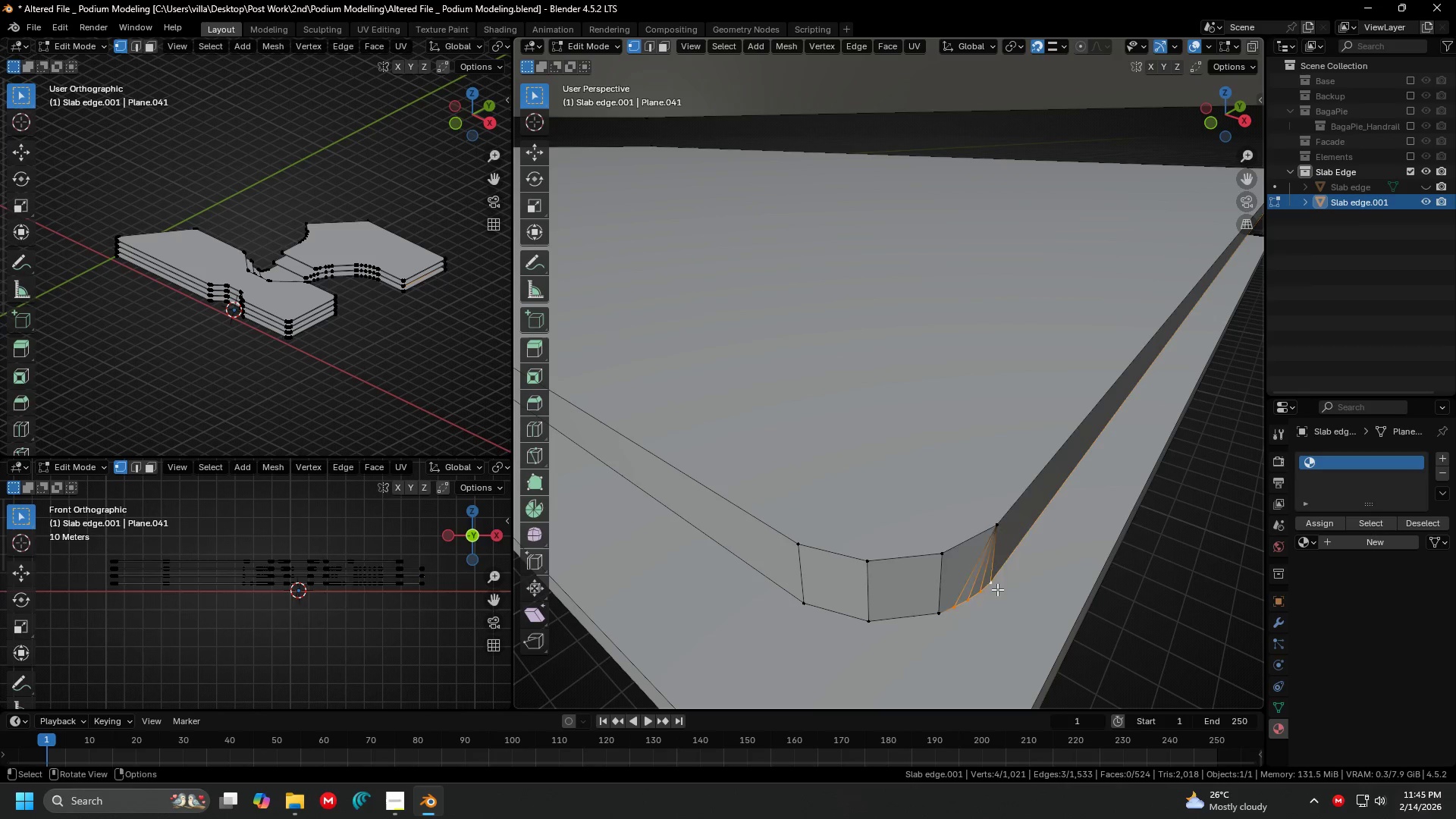 
key(M)
 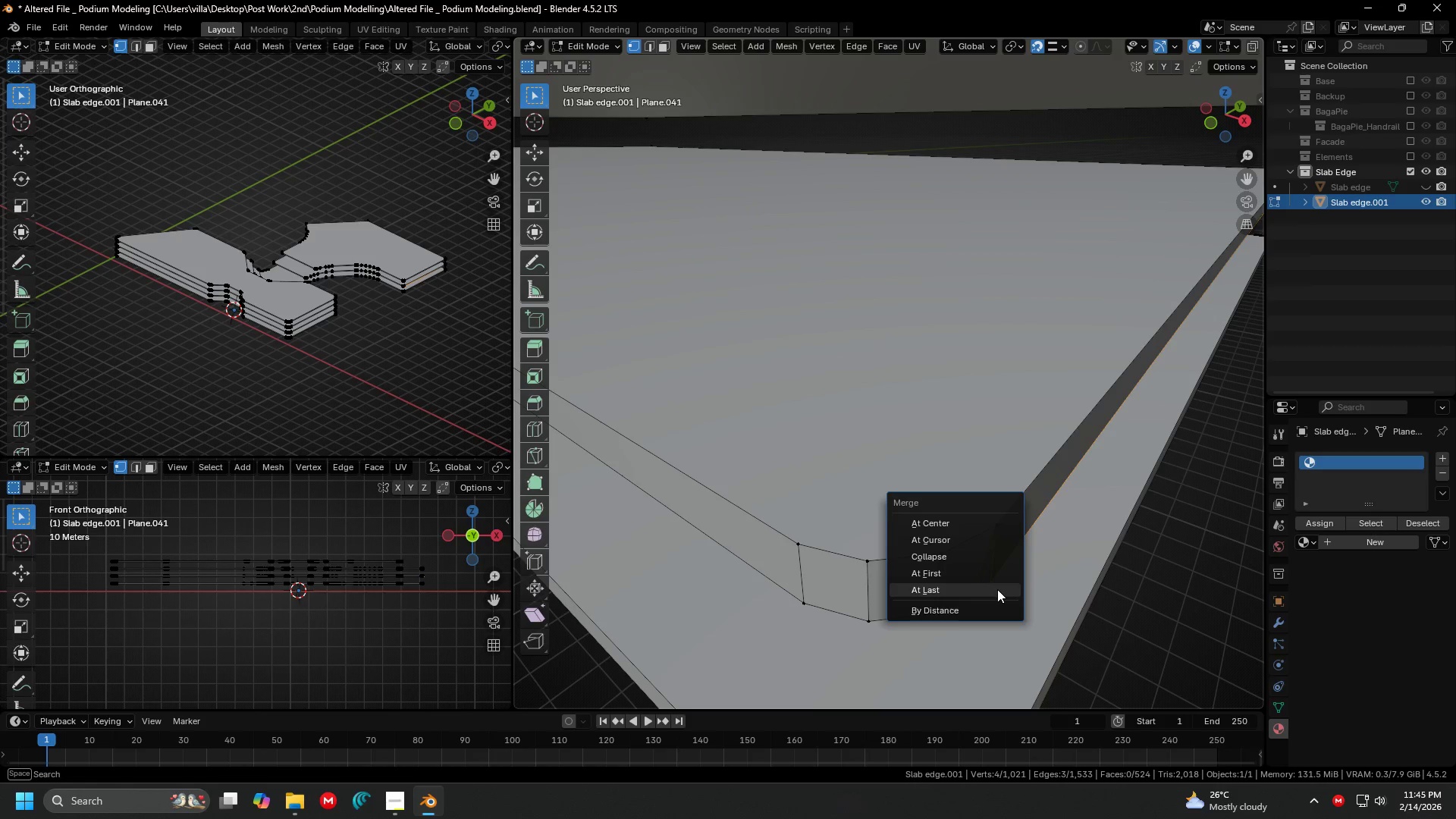 
key(Shift+ShiftLeft)
 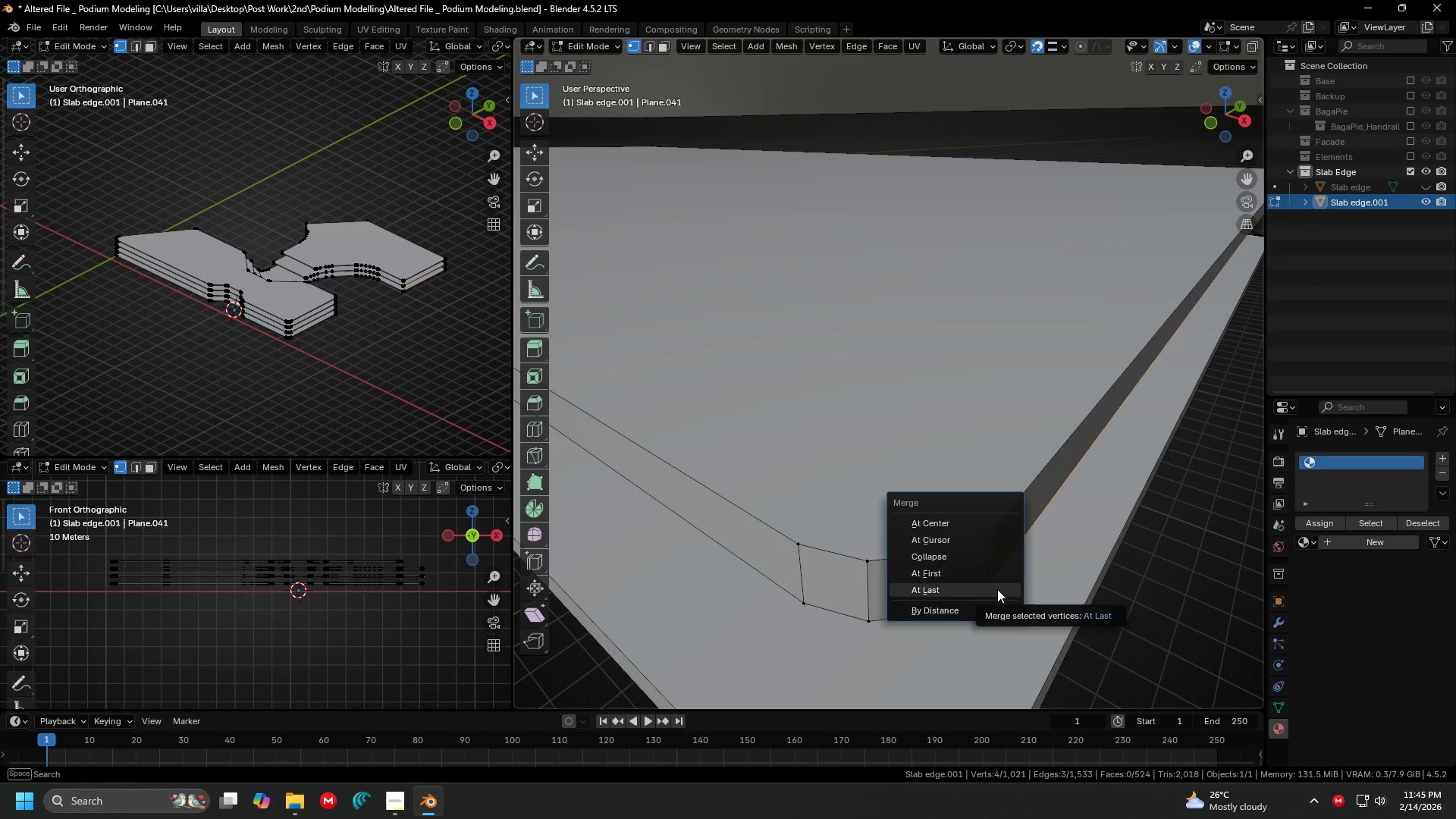 
left_click([997, 589])
 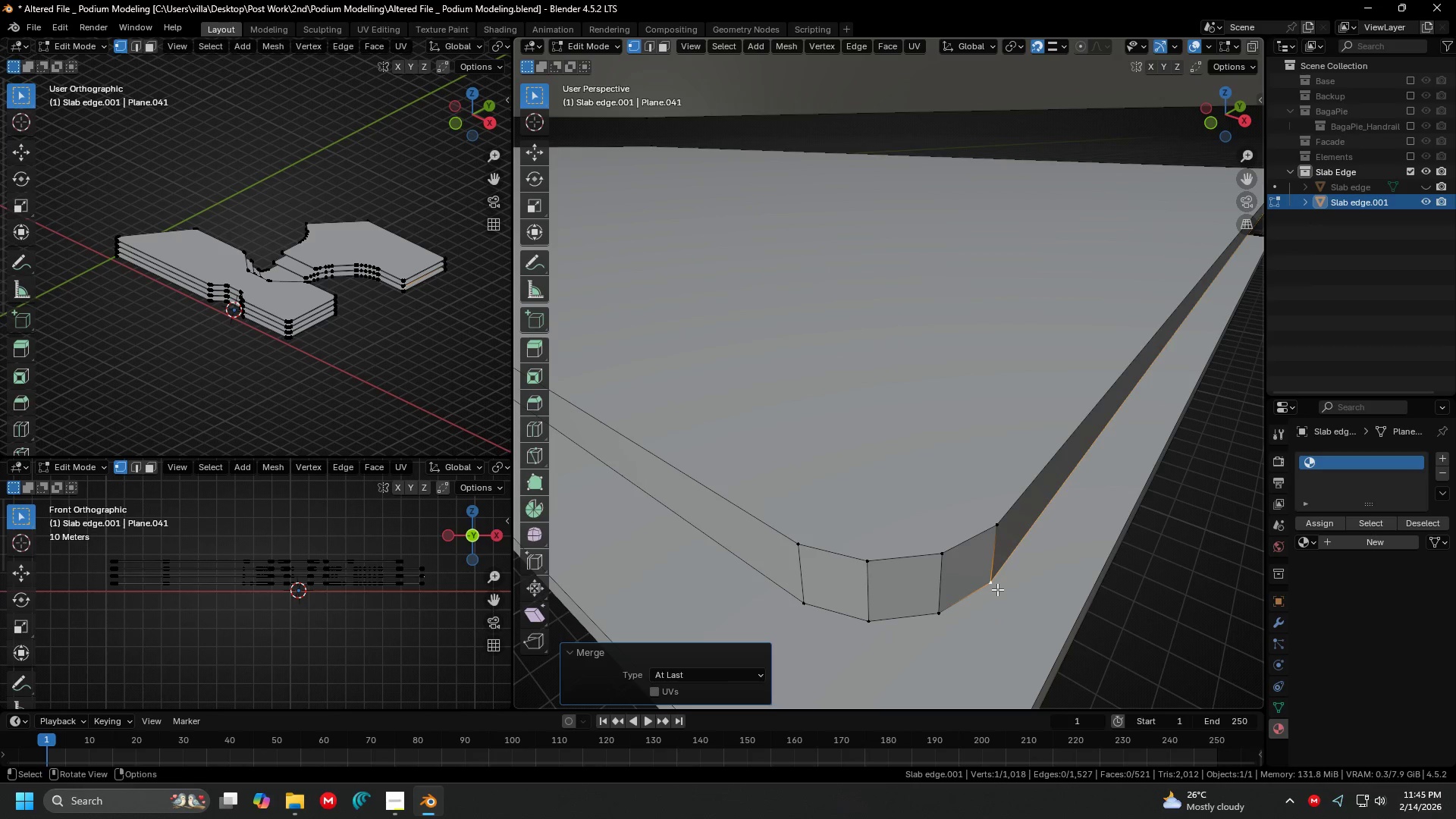 
hold_key(key=ShiftLeft, duration=0.38)
 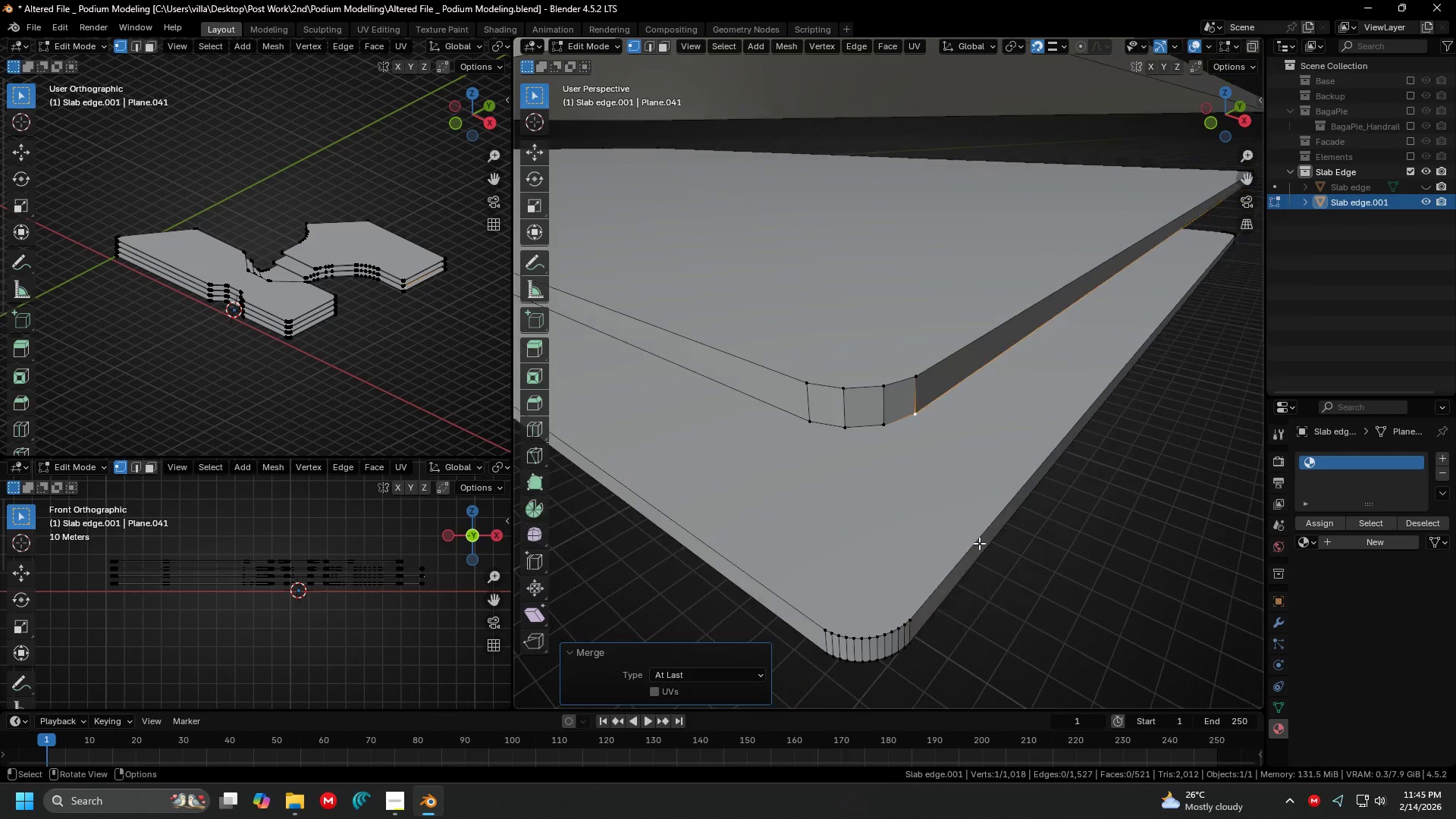 
hold_key(key=ShiftLeft, duration=0.52)
 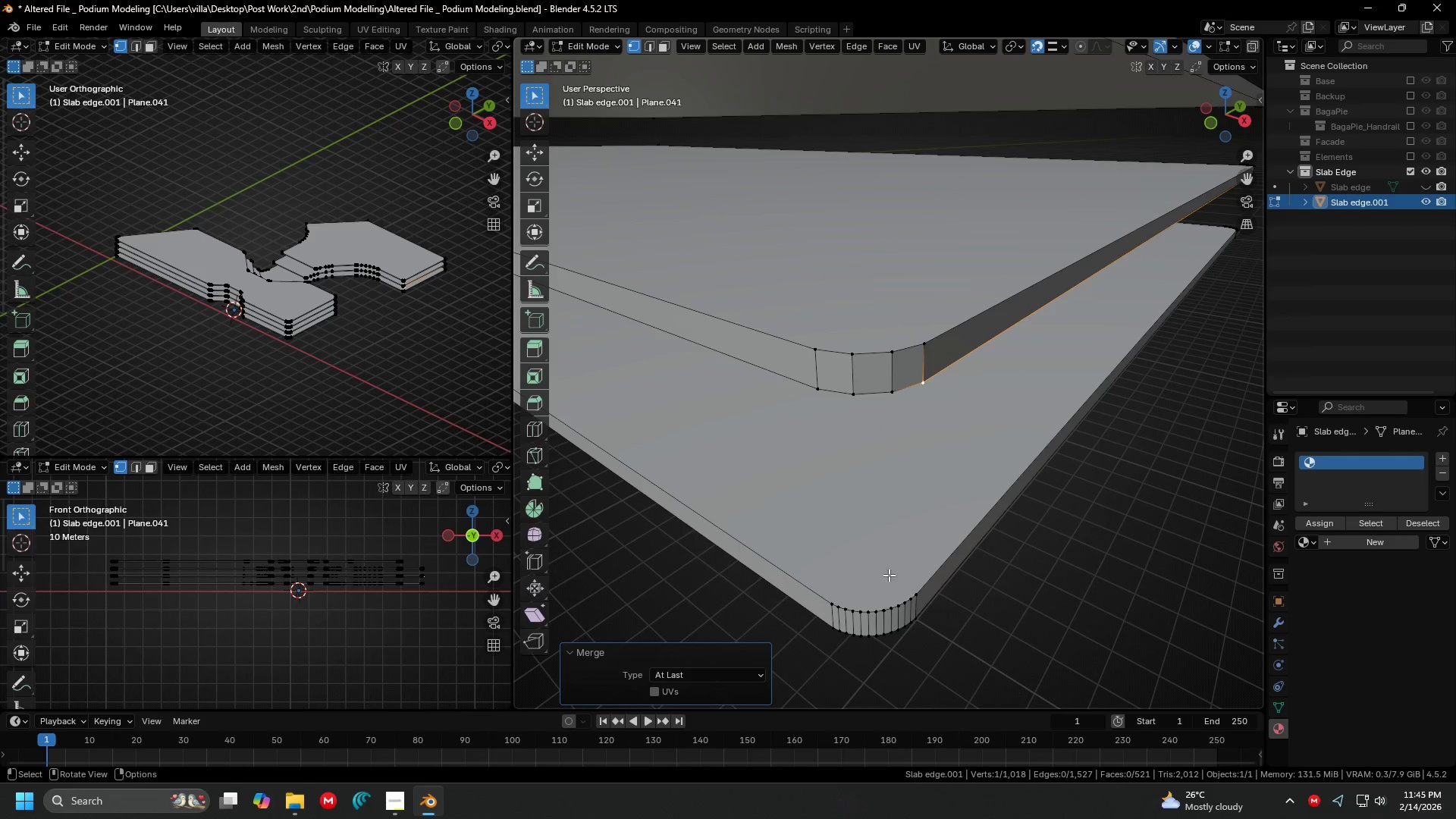 
scroll: coordinate [979, 543], scroll_direction: down, amount: 1.0
 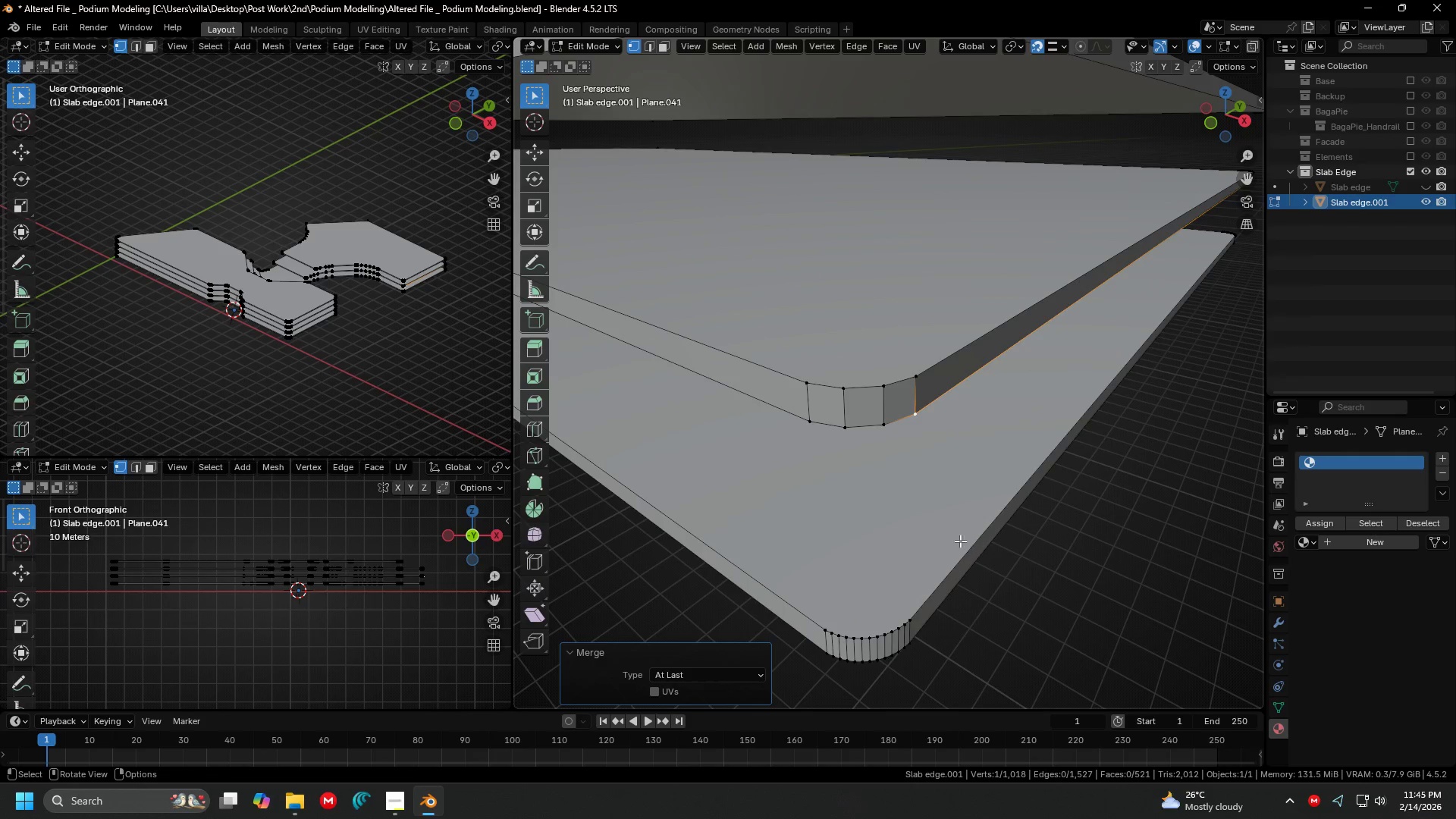 
hold_key(key=ShiftLeft, duration=0.36)
 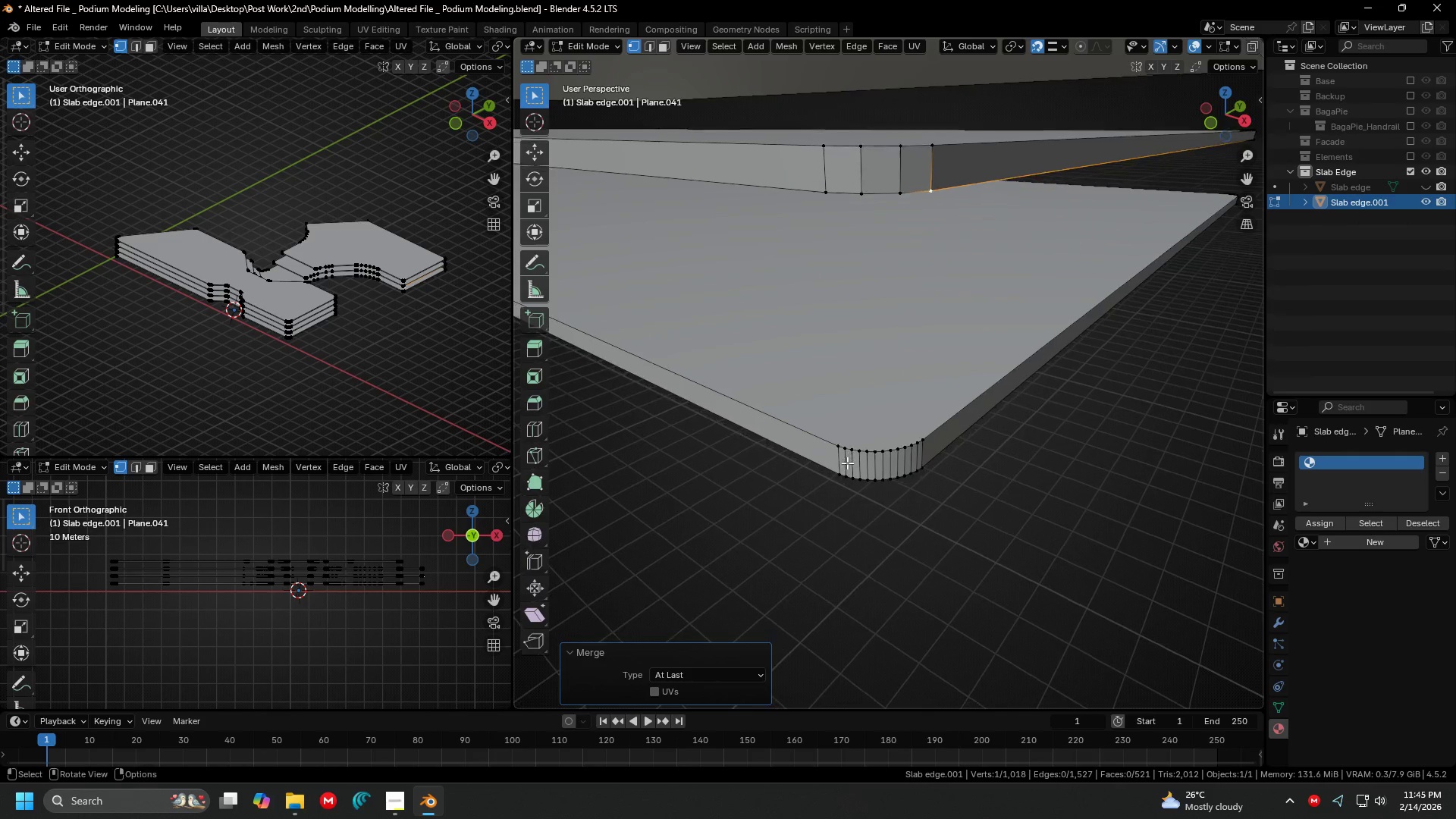 
scroll: coordinate [847, 463], scroll_direction: up, amount: 1.0
 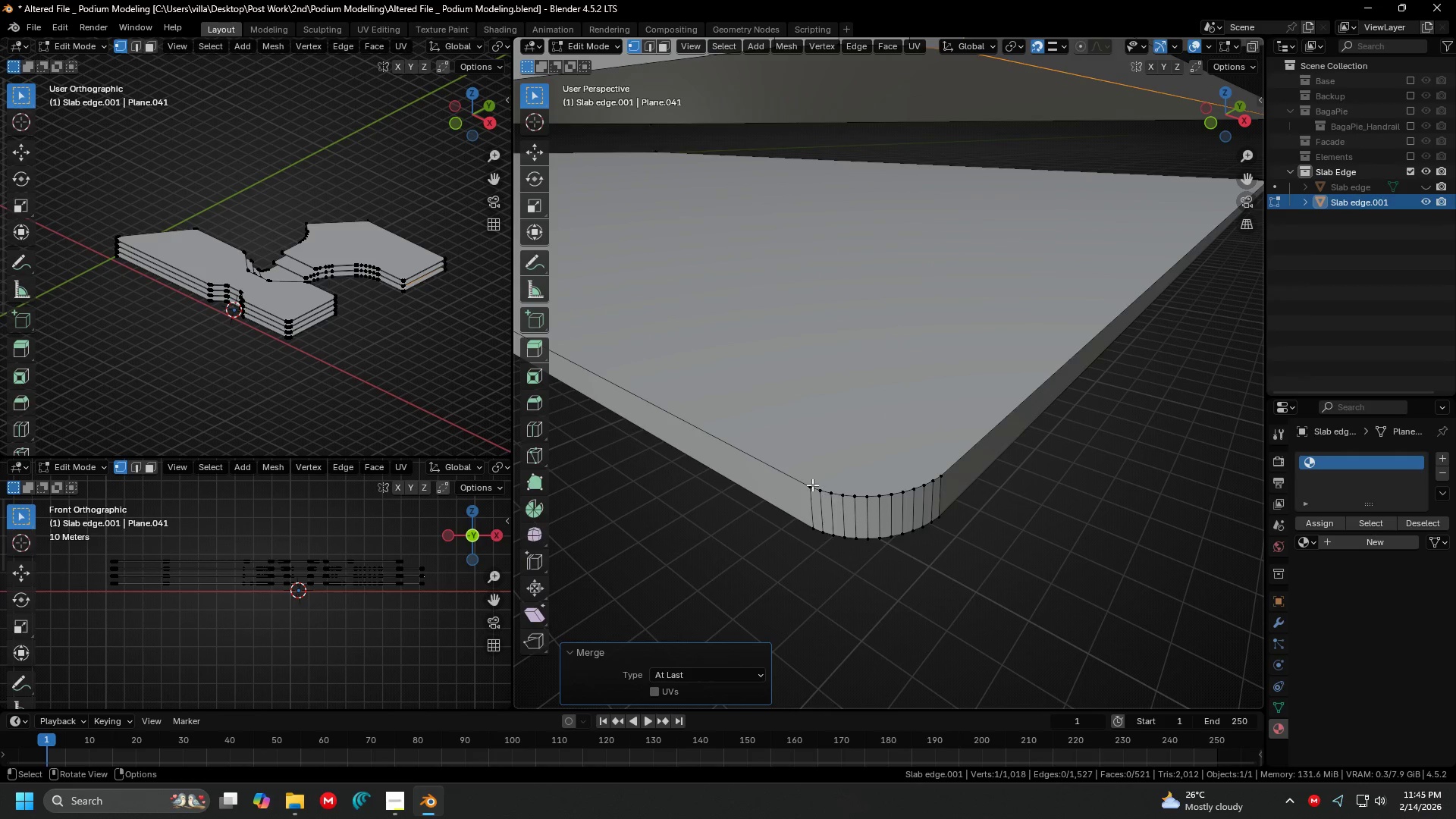 
left_click([813, 485])
 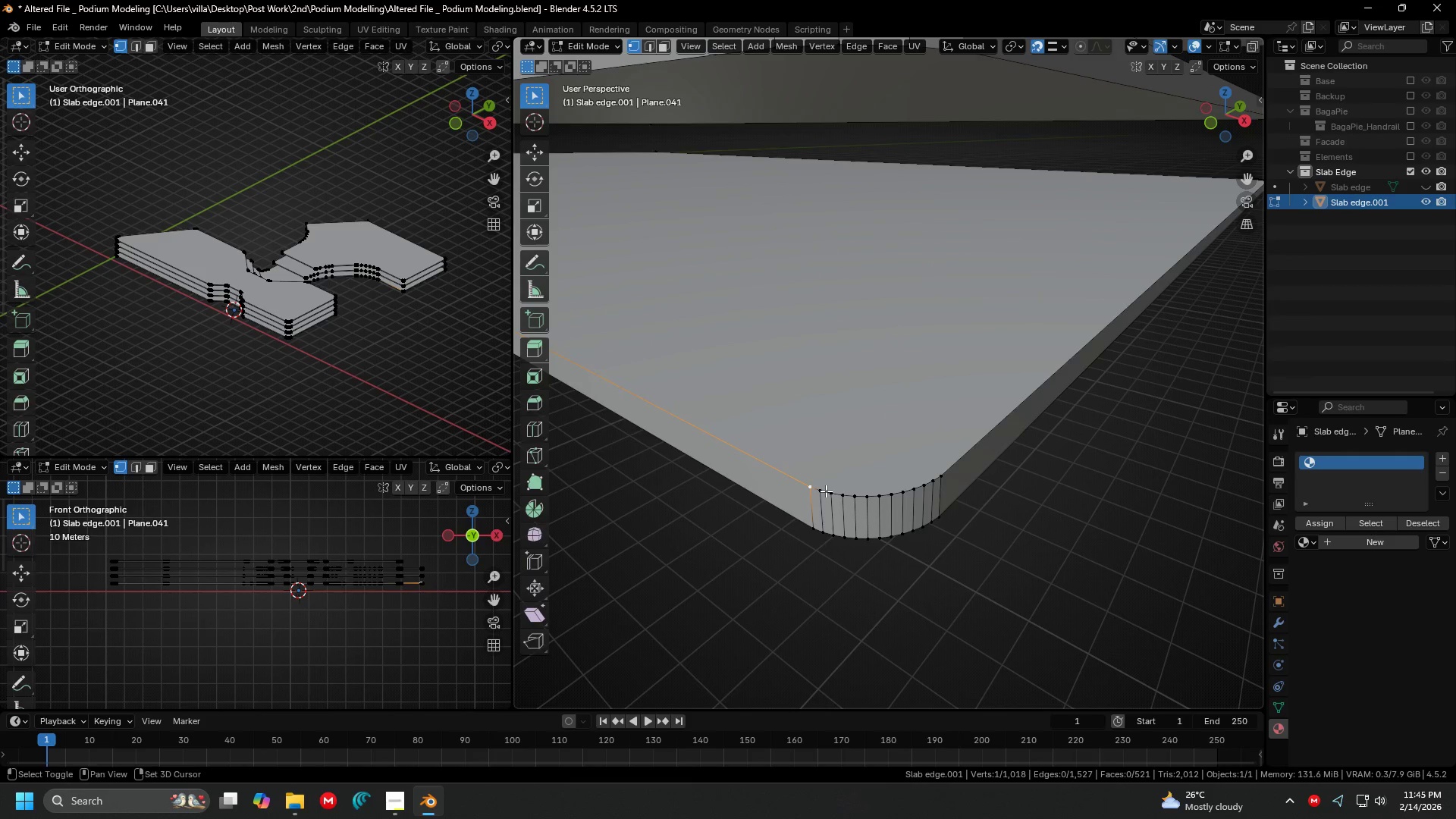 
hold_key(key=ShiftLeft, duration=1.5)
double_click([826, 491])
 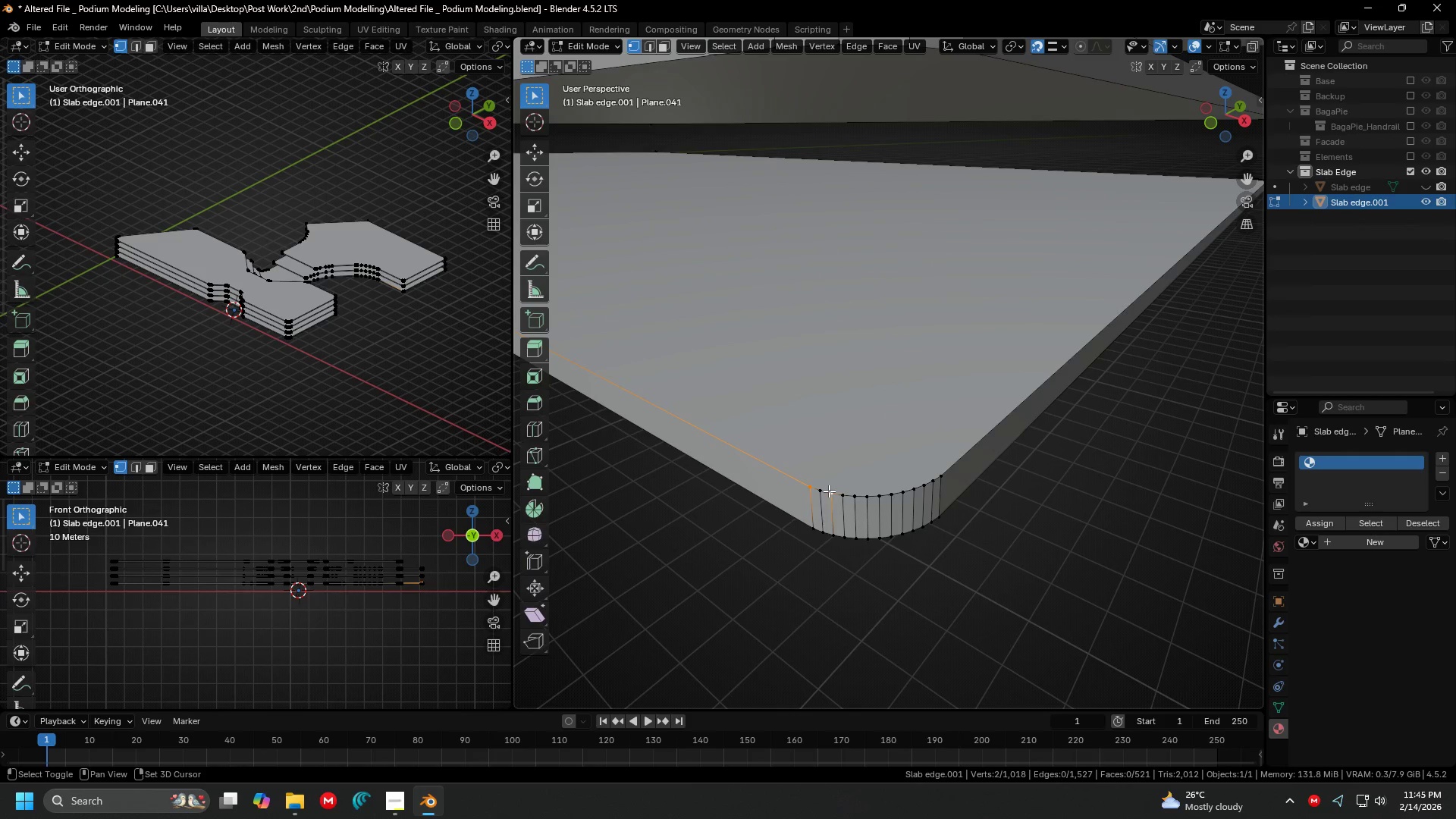 
triple_click([829, 491])
 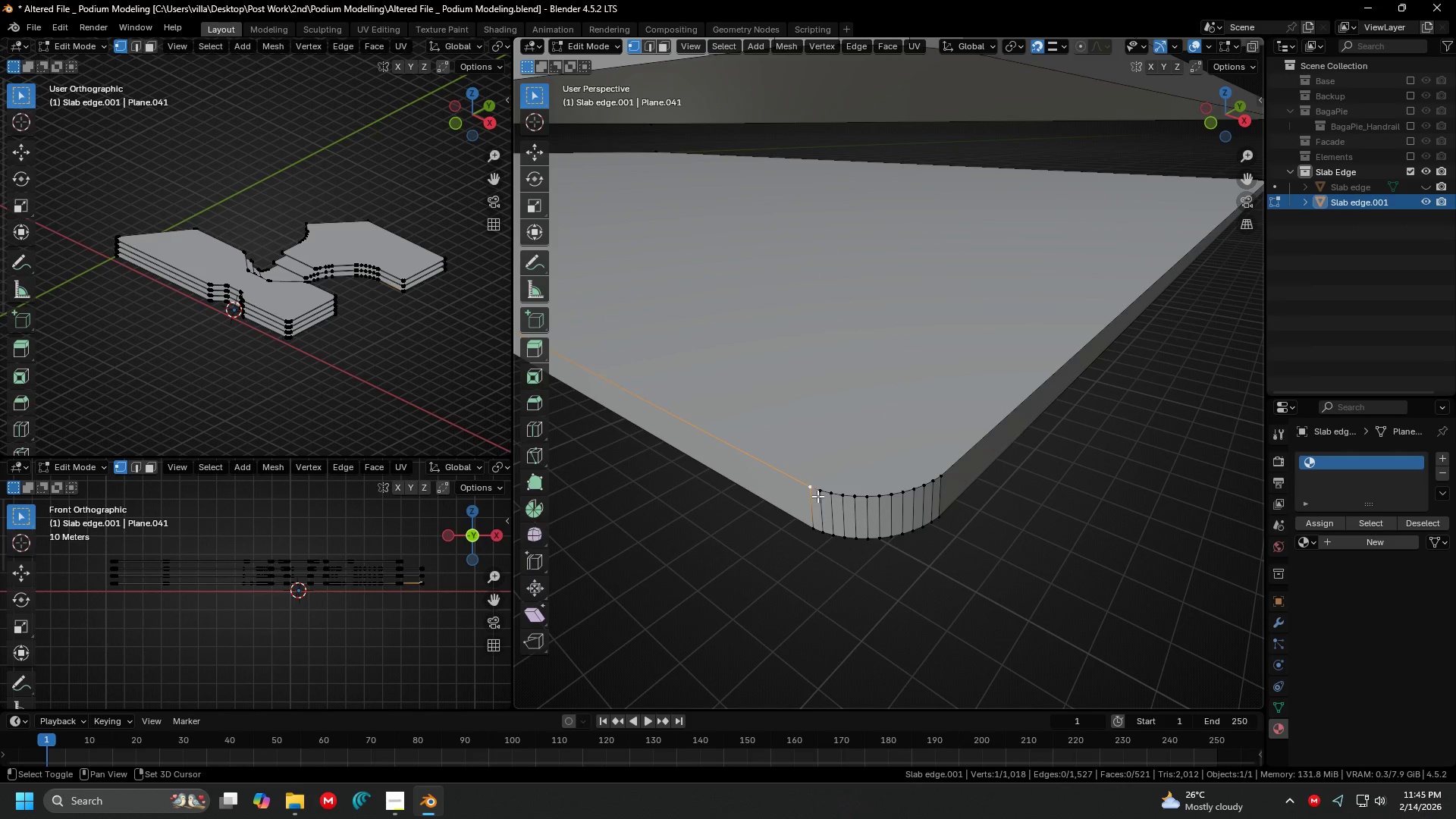 
left_click([817, 496])
 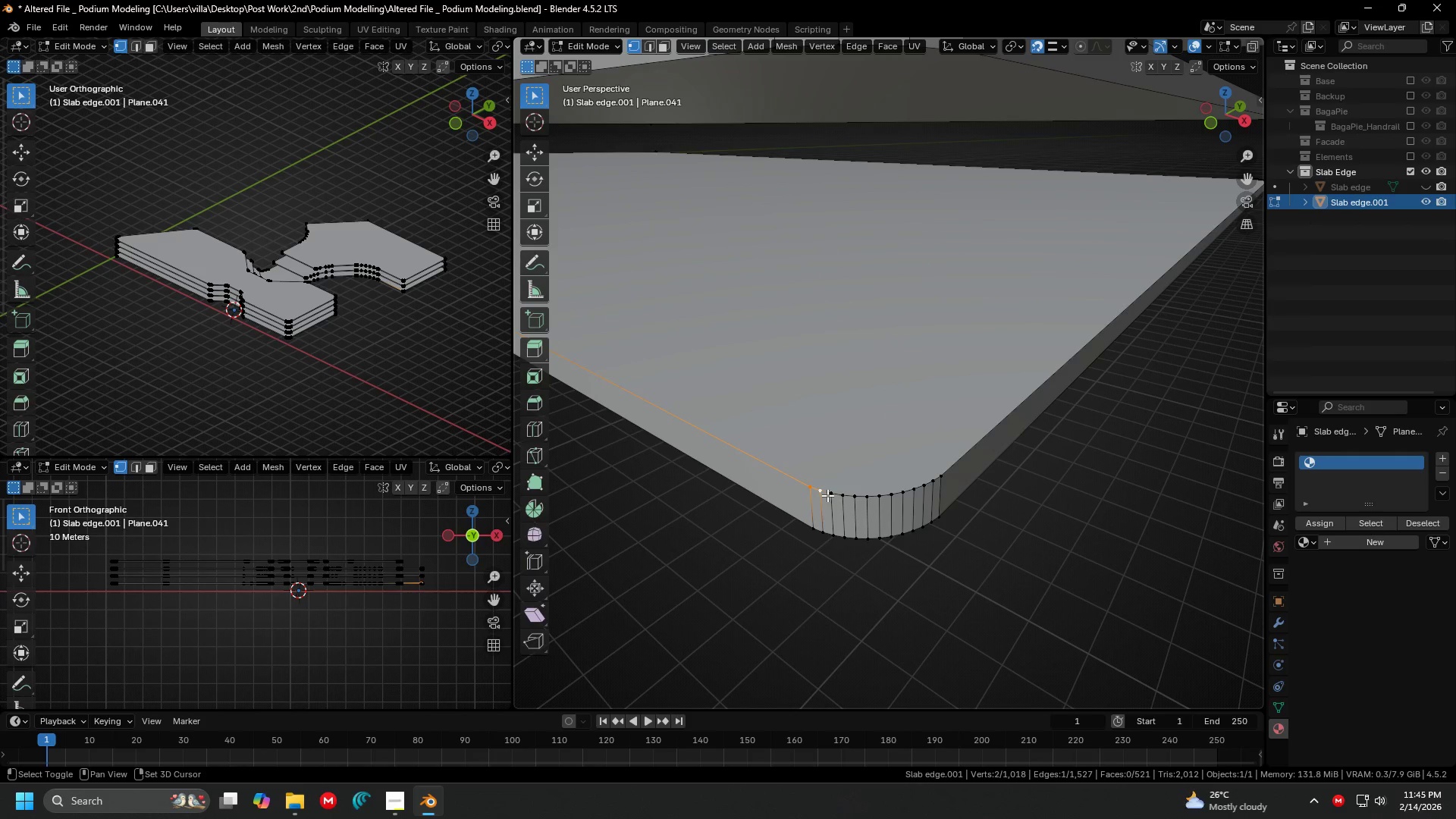 
double_click([827, 495])
 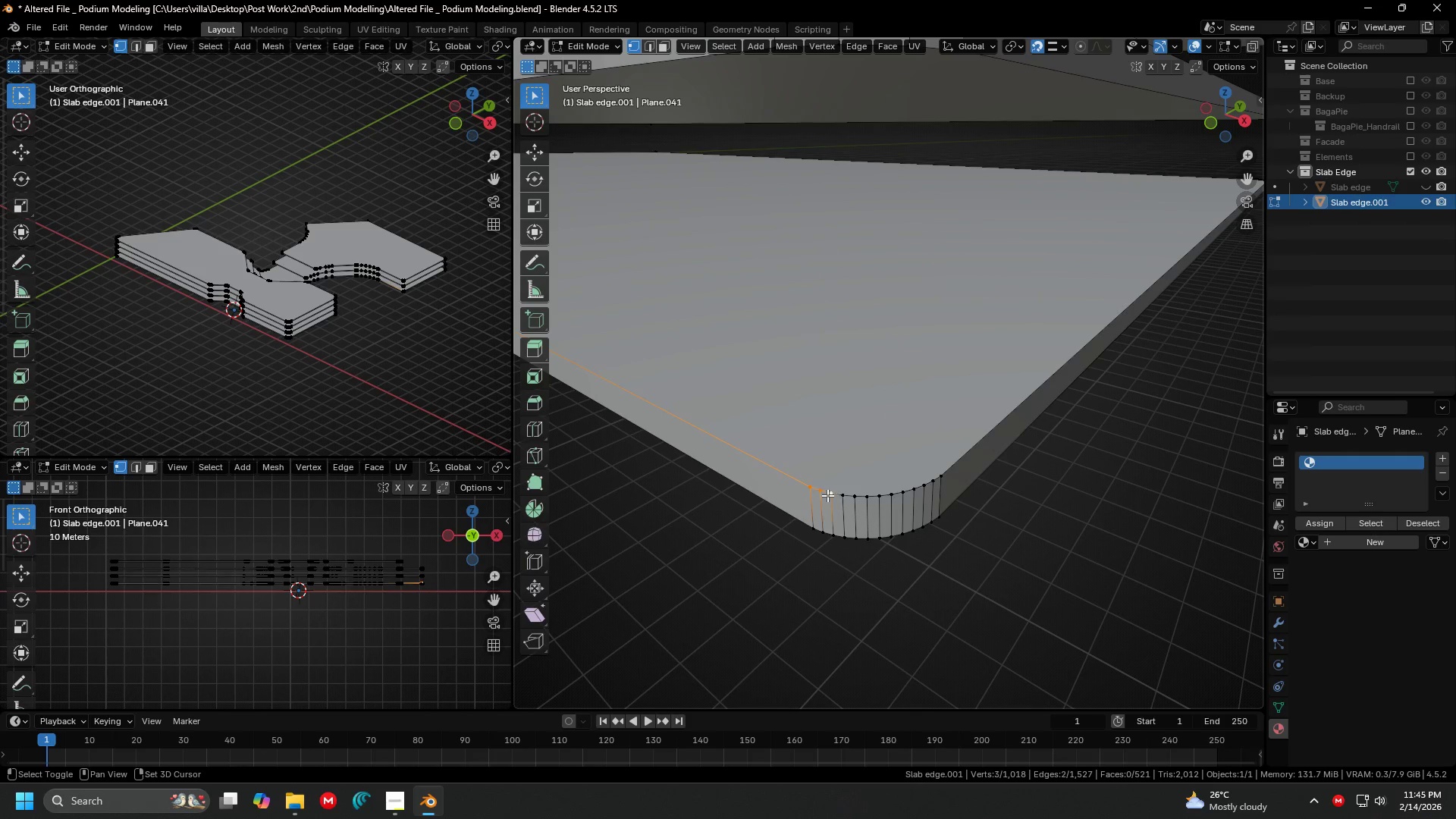 
hold_key(key=ShiftLeft, duration=0.5)
triple_click([848, 493])
 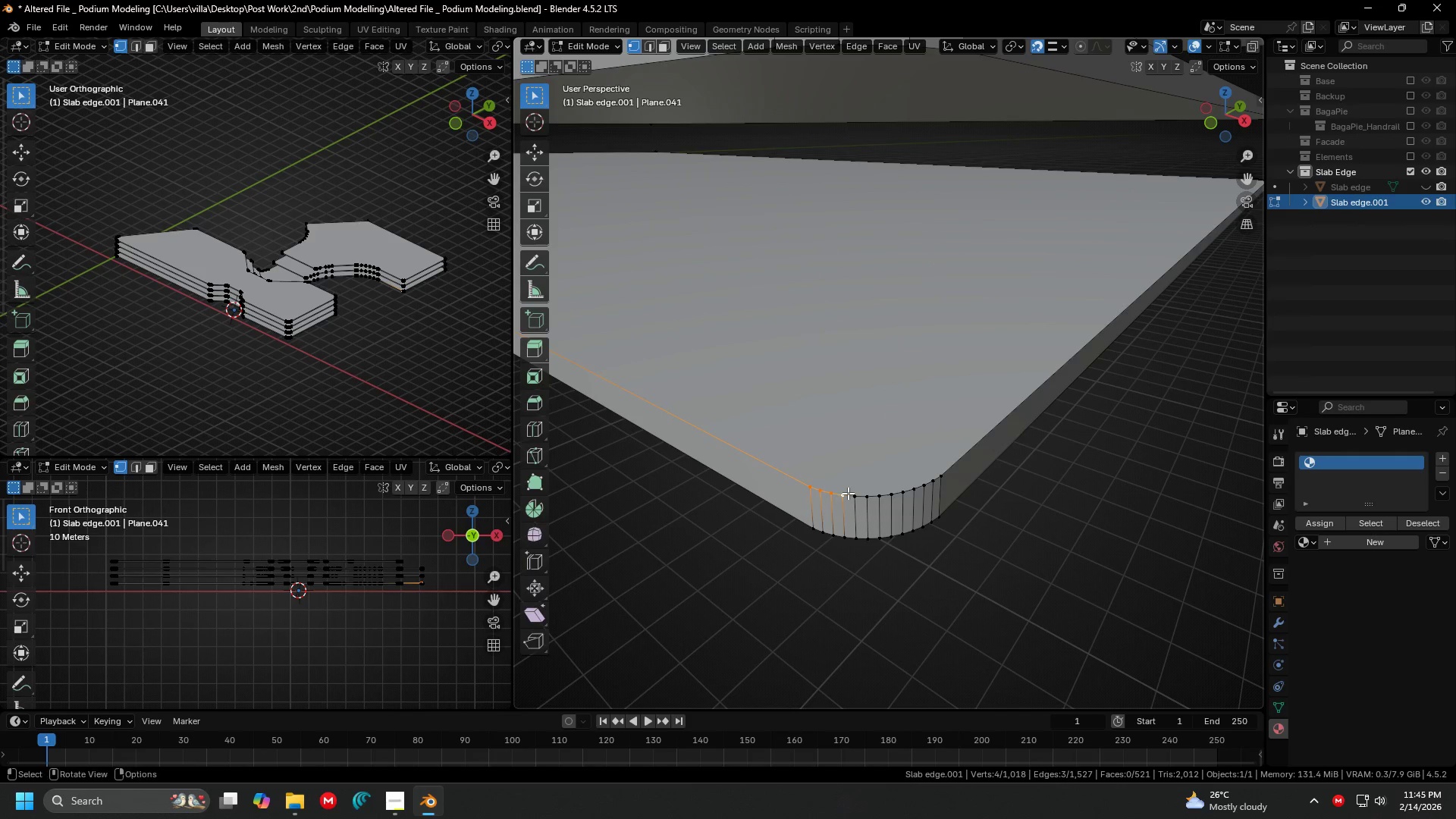 
hold_key(key=ShiftLeft, duration=4.31)
 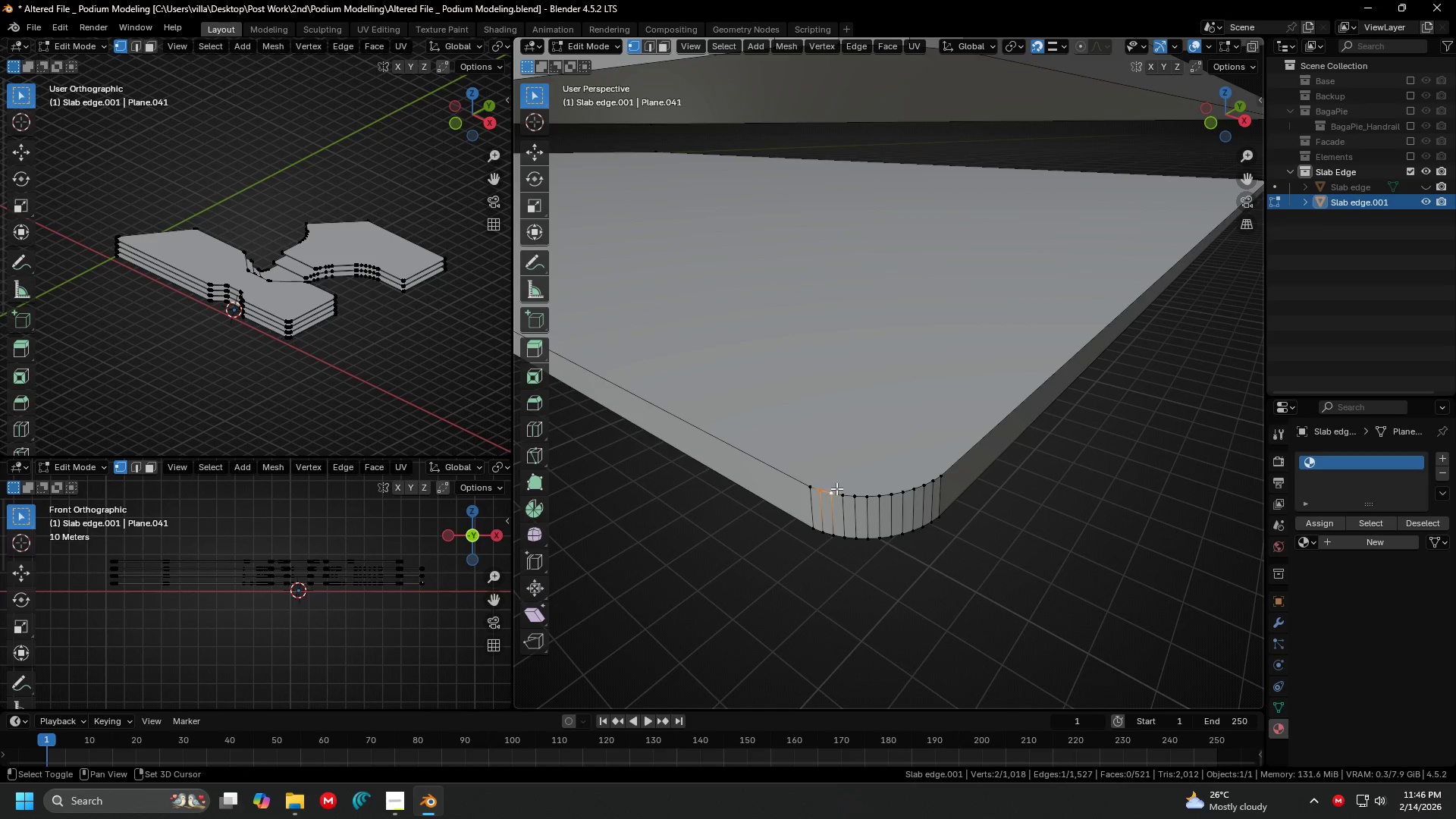 
key(M)
 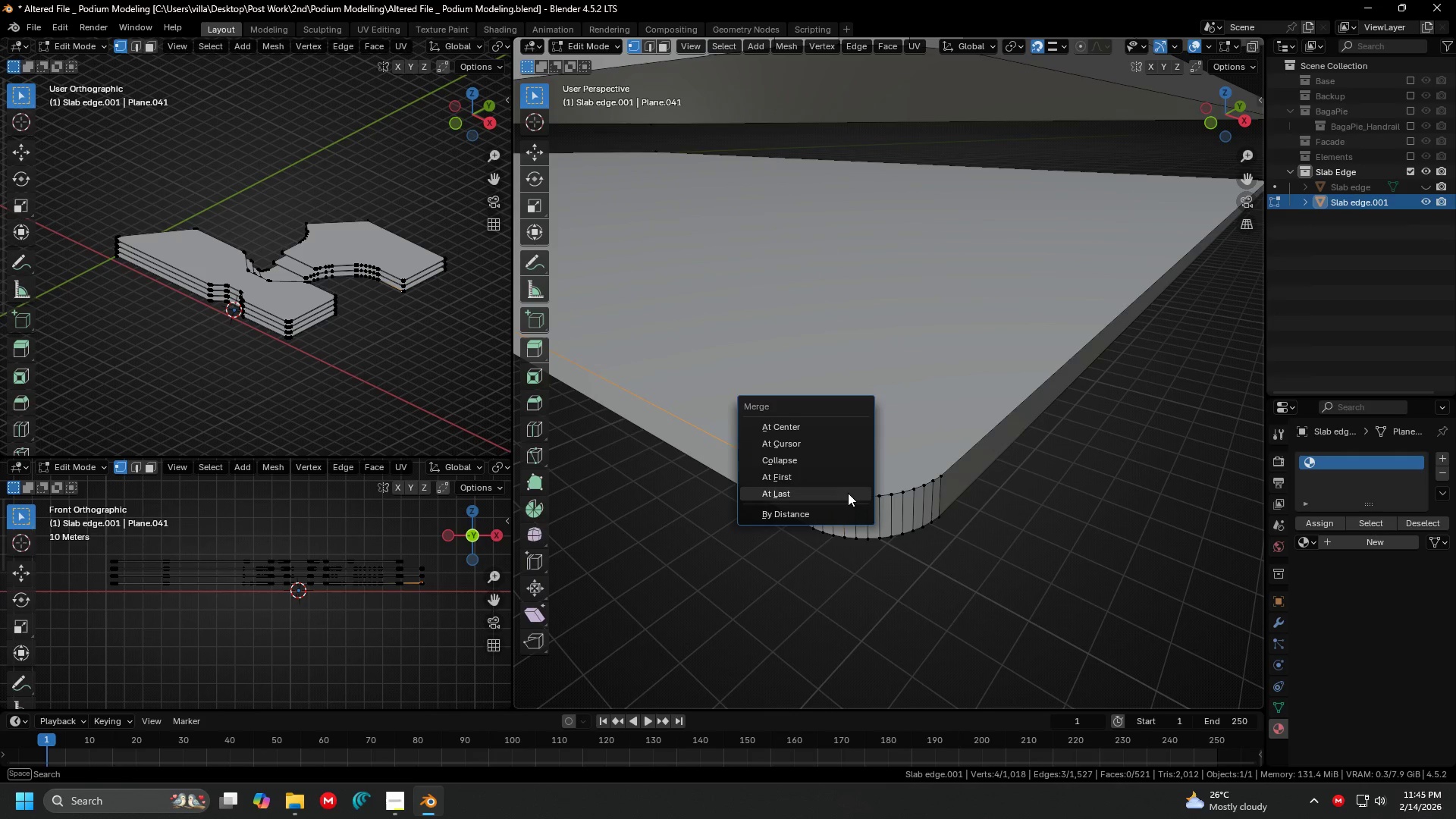 
left_click([848, 493])
 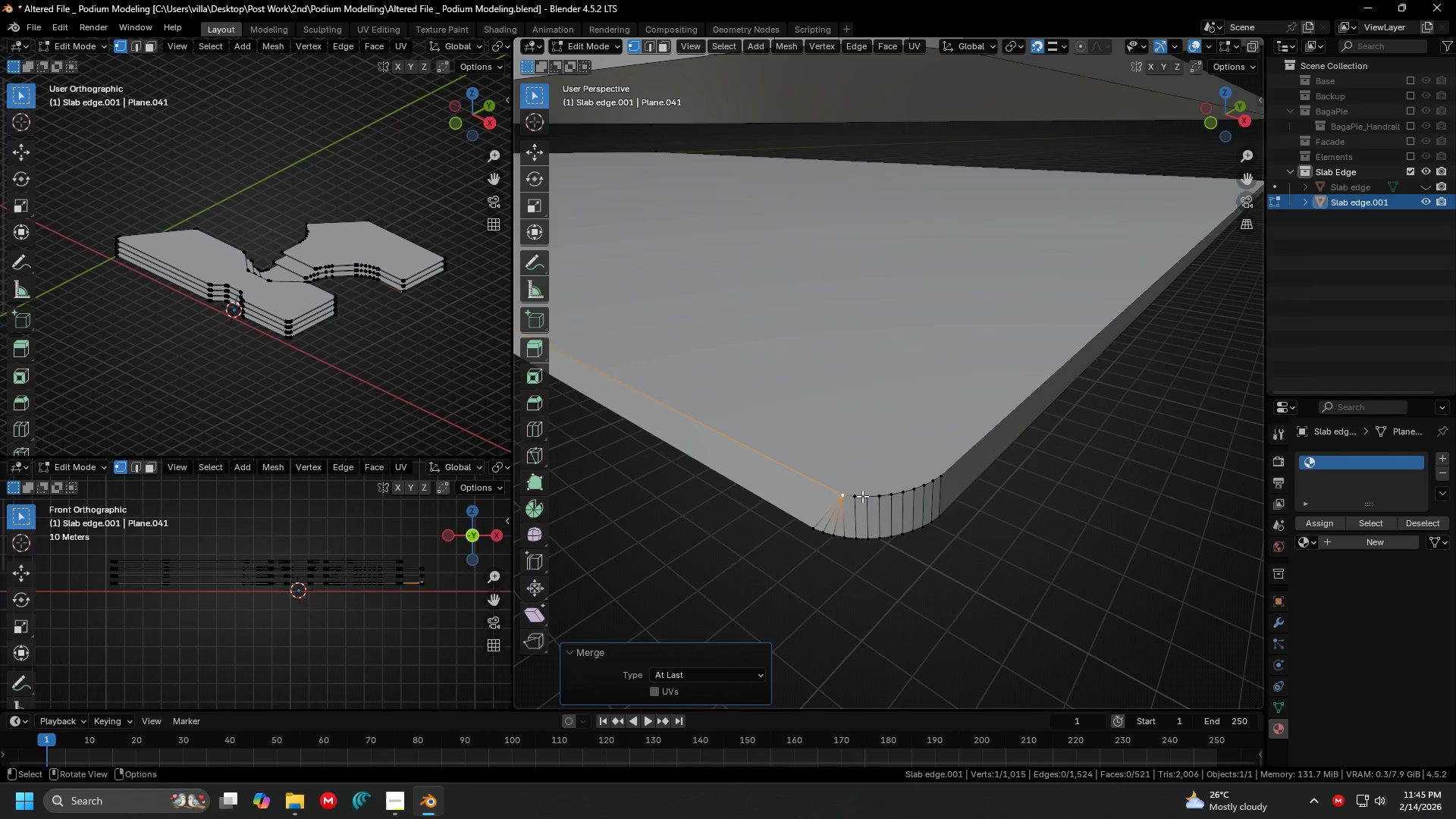 
double_click([862, 496])
 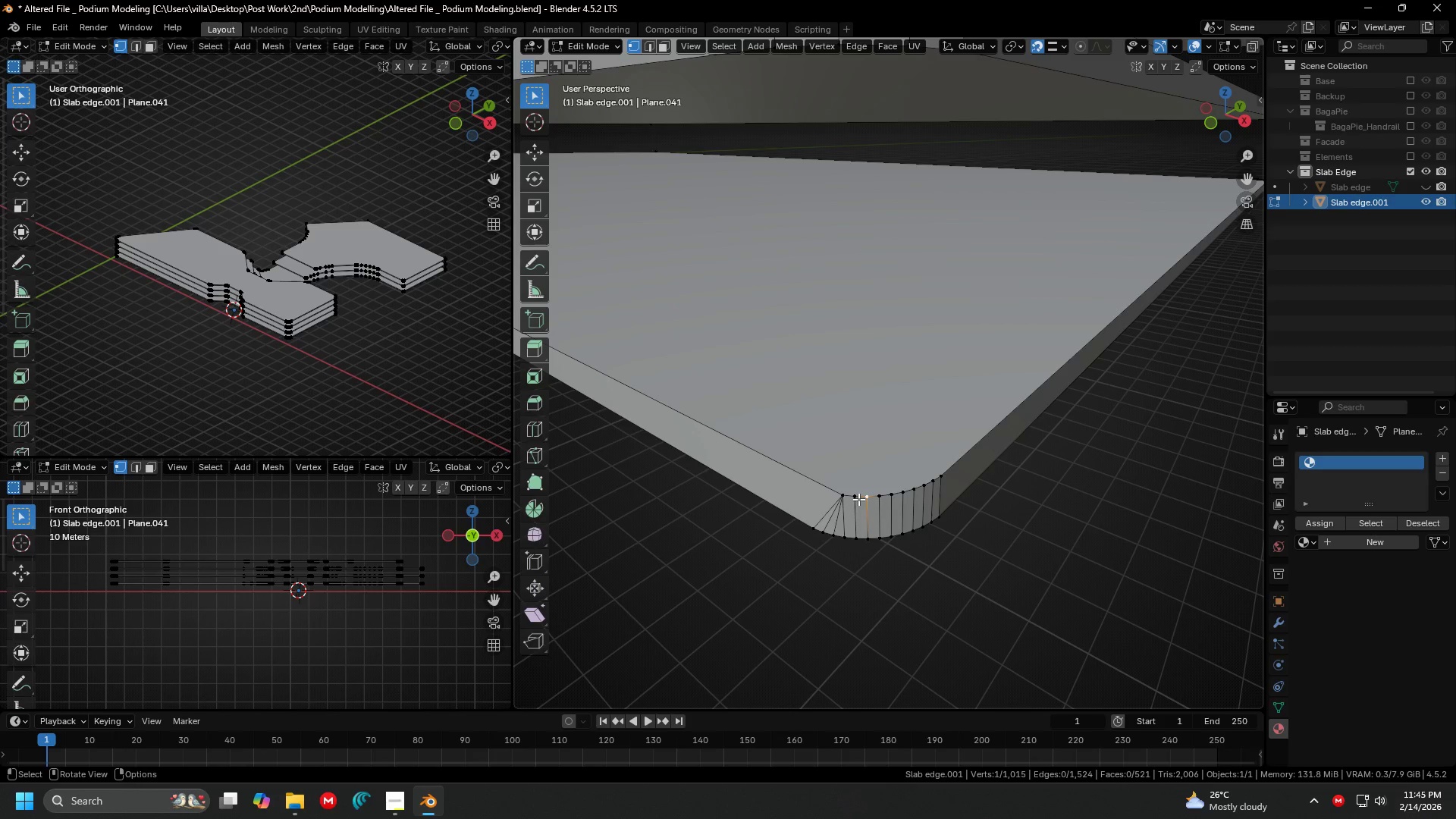 
triple_click([858, 499])
 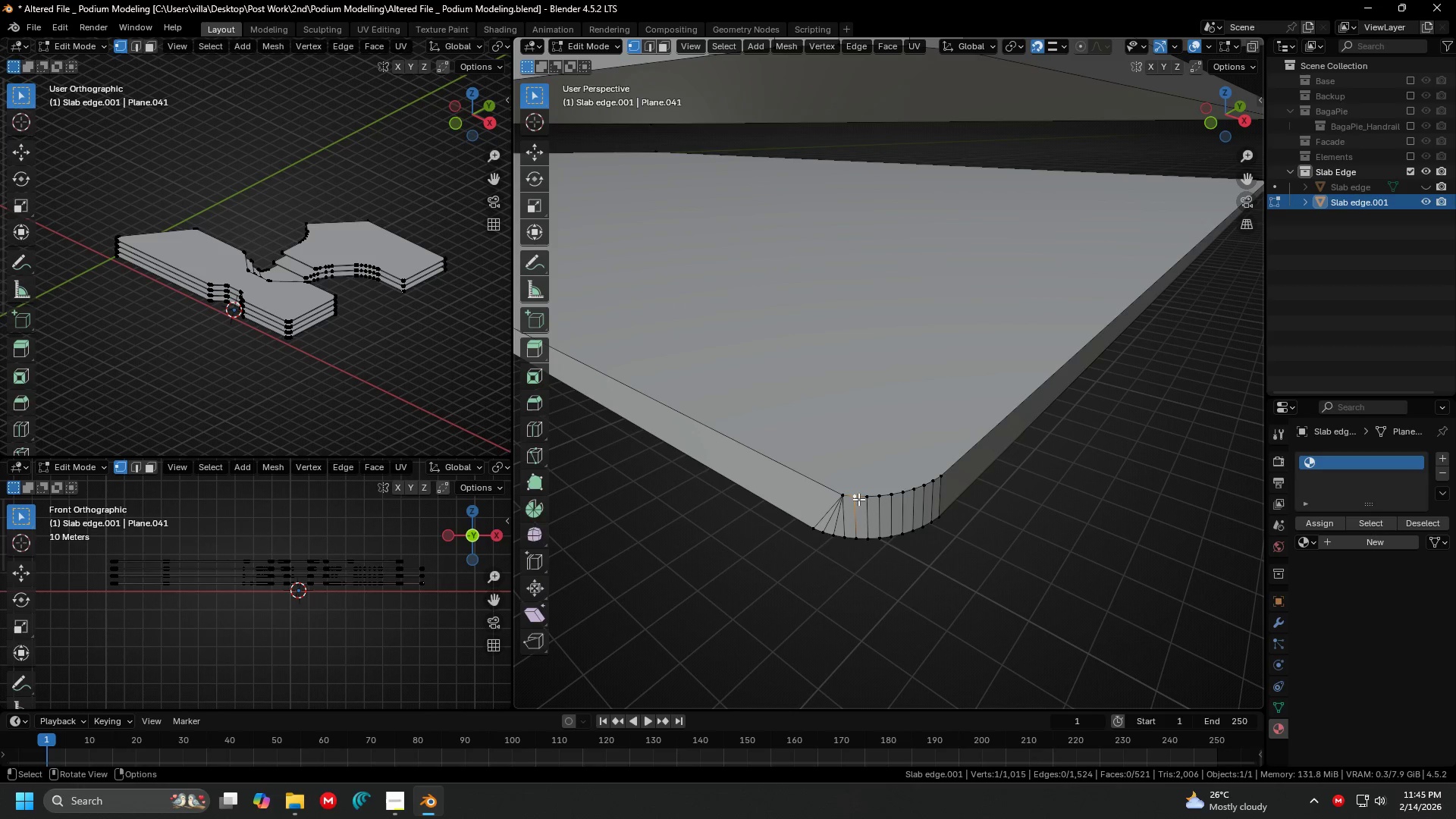 
key(Control+Z)
 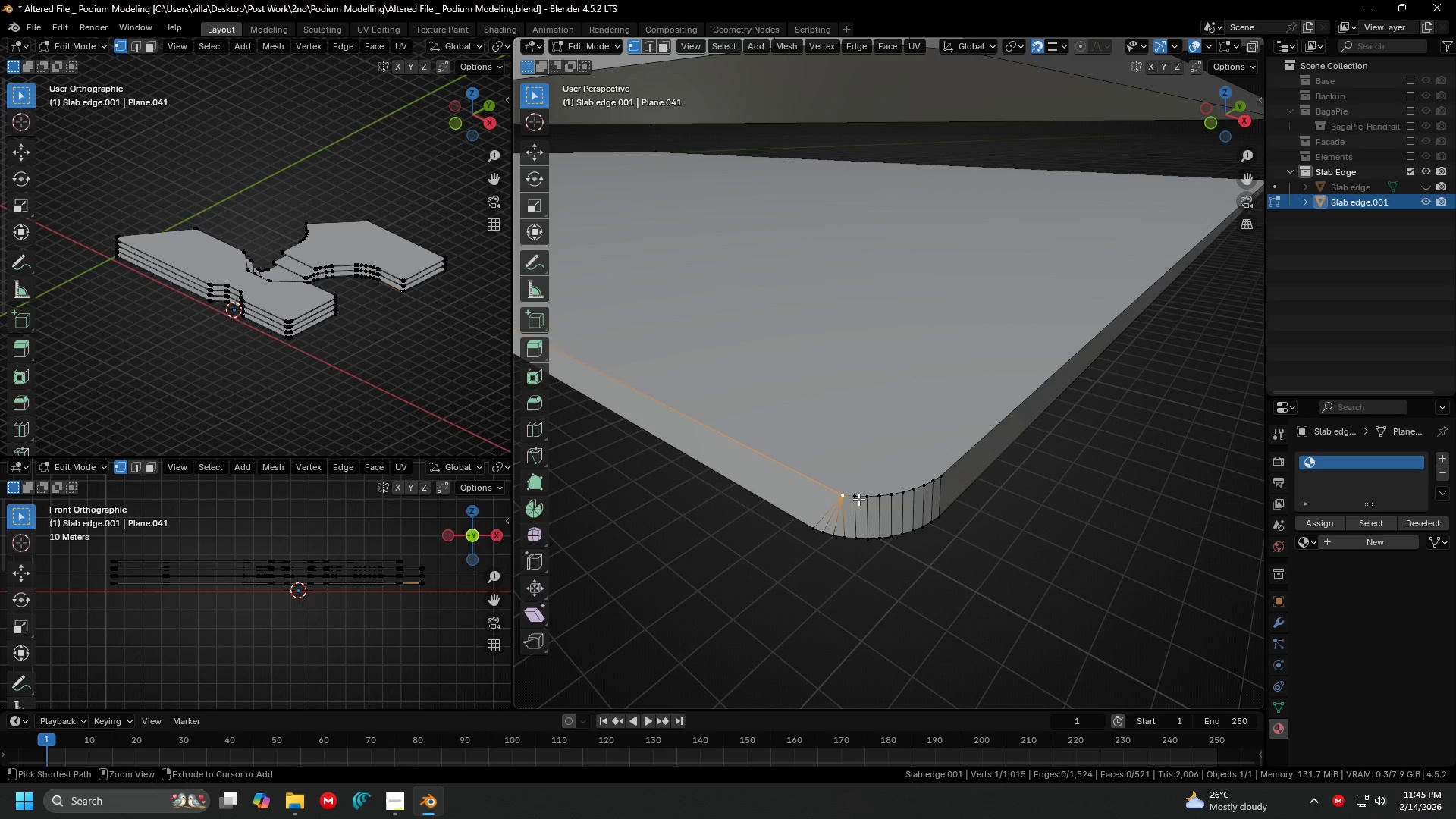 
key(Control+Z)
 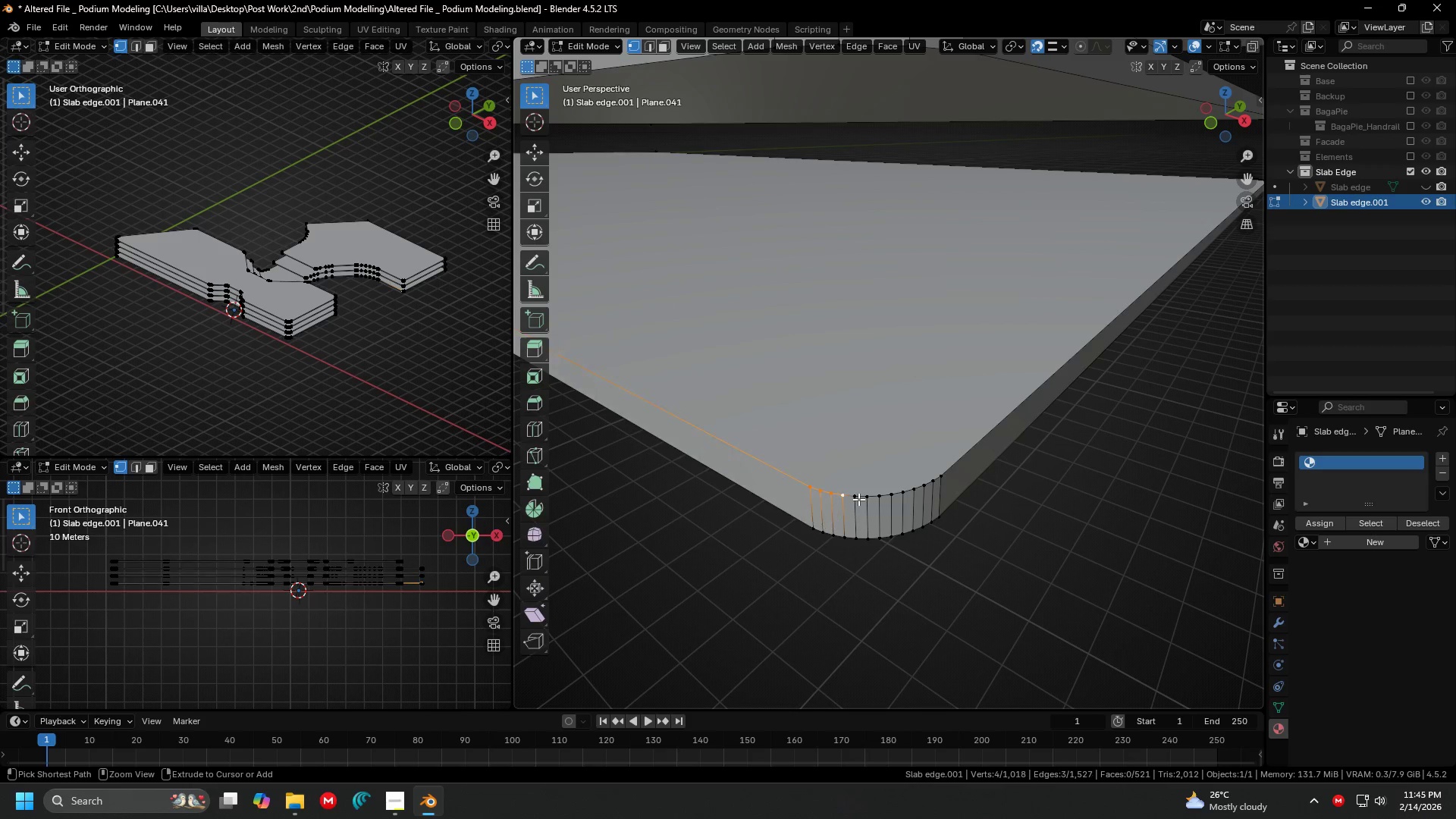 
key(Control+Z)
 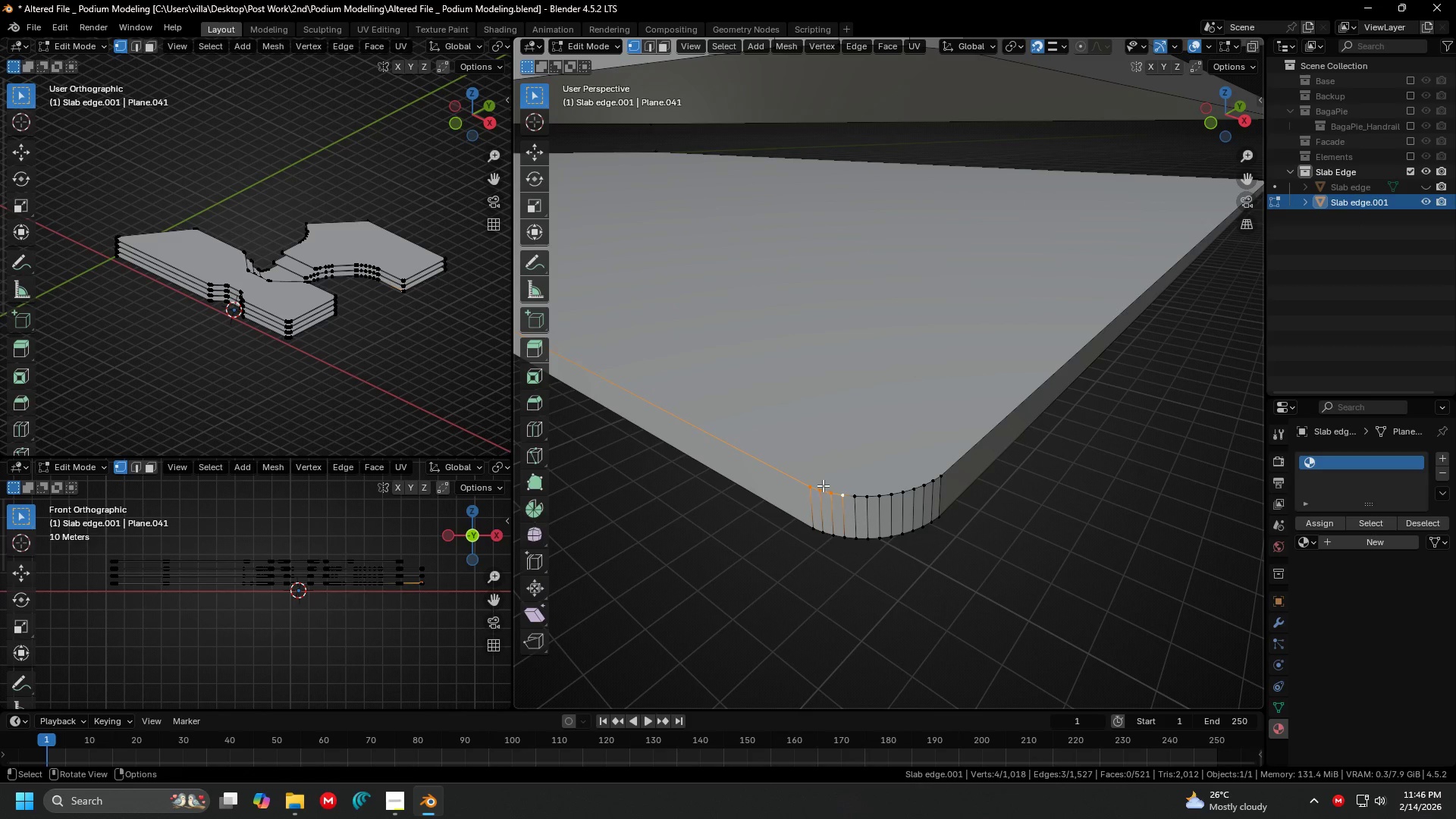 
left_click([823, 485])
 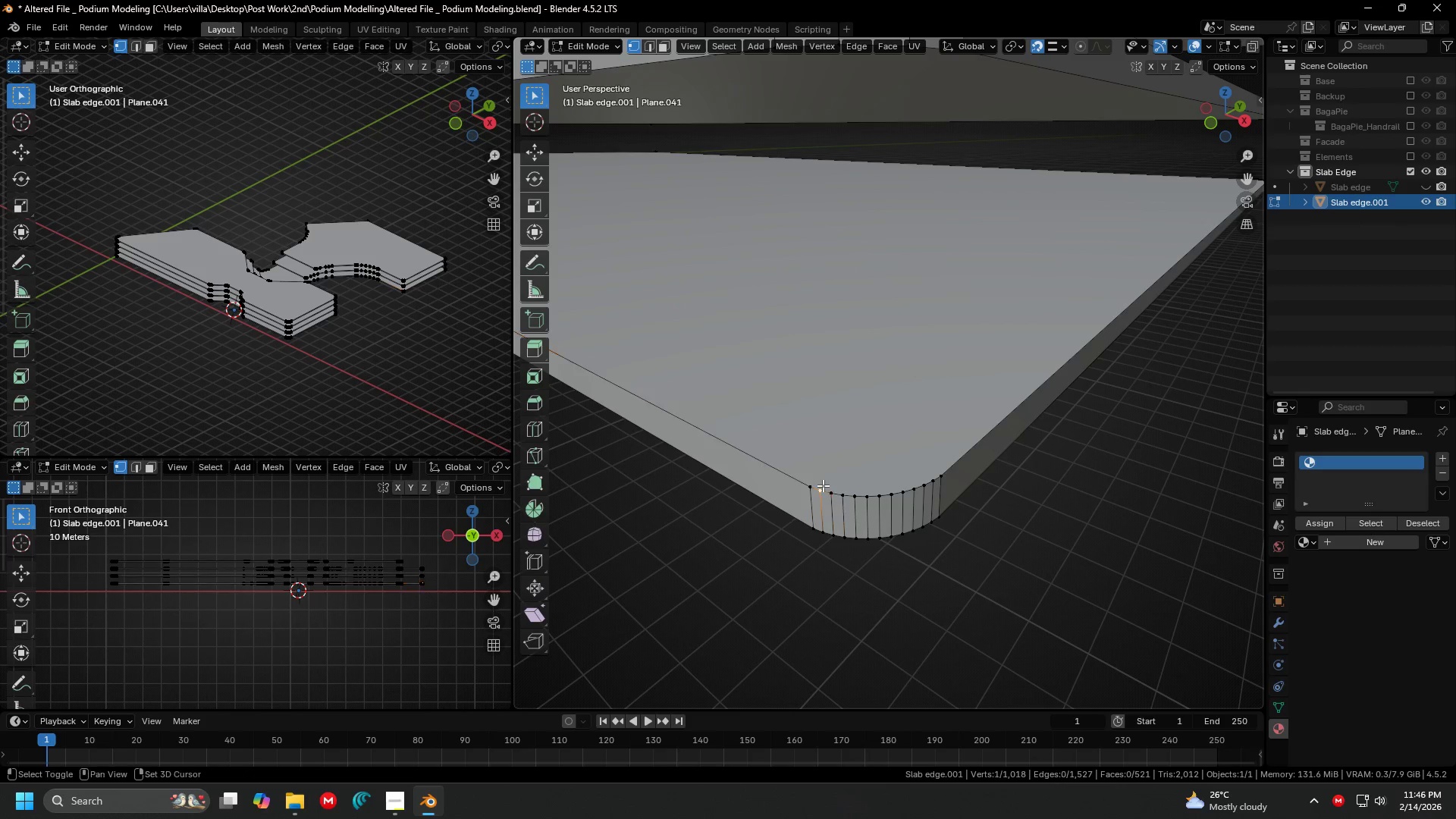 
hold_key(key=ShiftLeft, duration=1.51)
left_click([830, 487])
 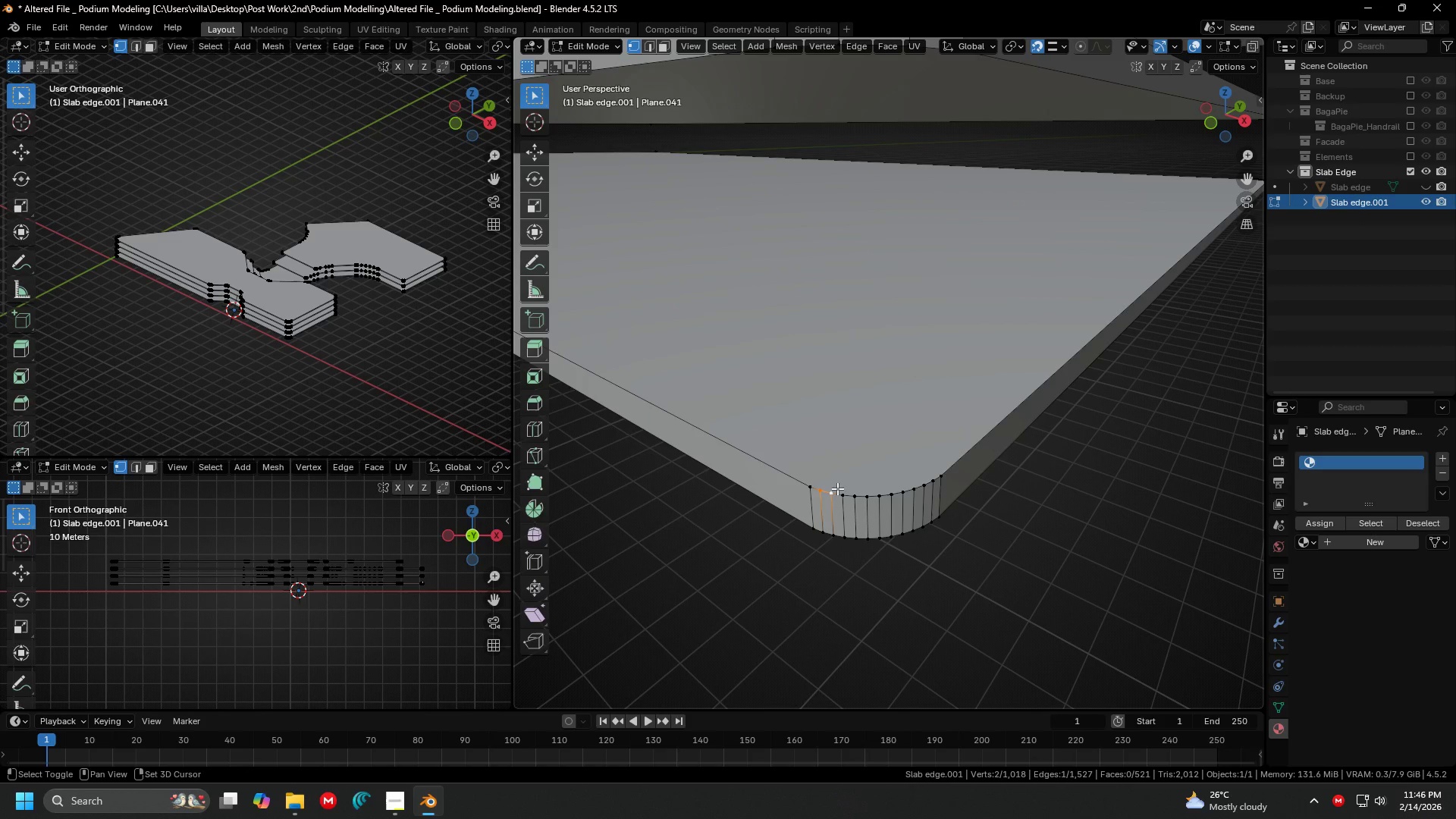 
left_click([837, 488])
 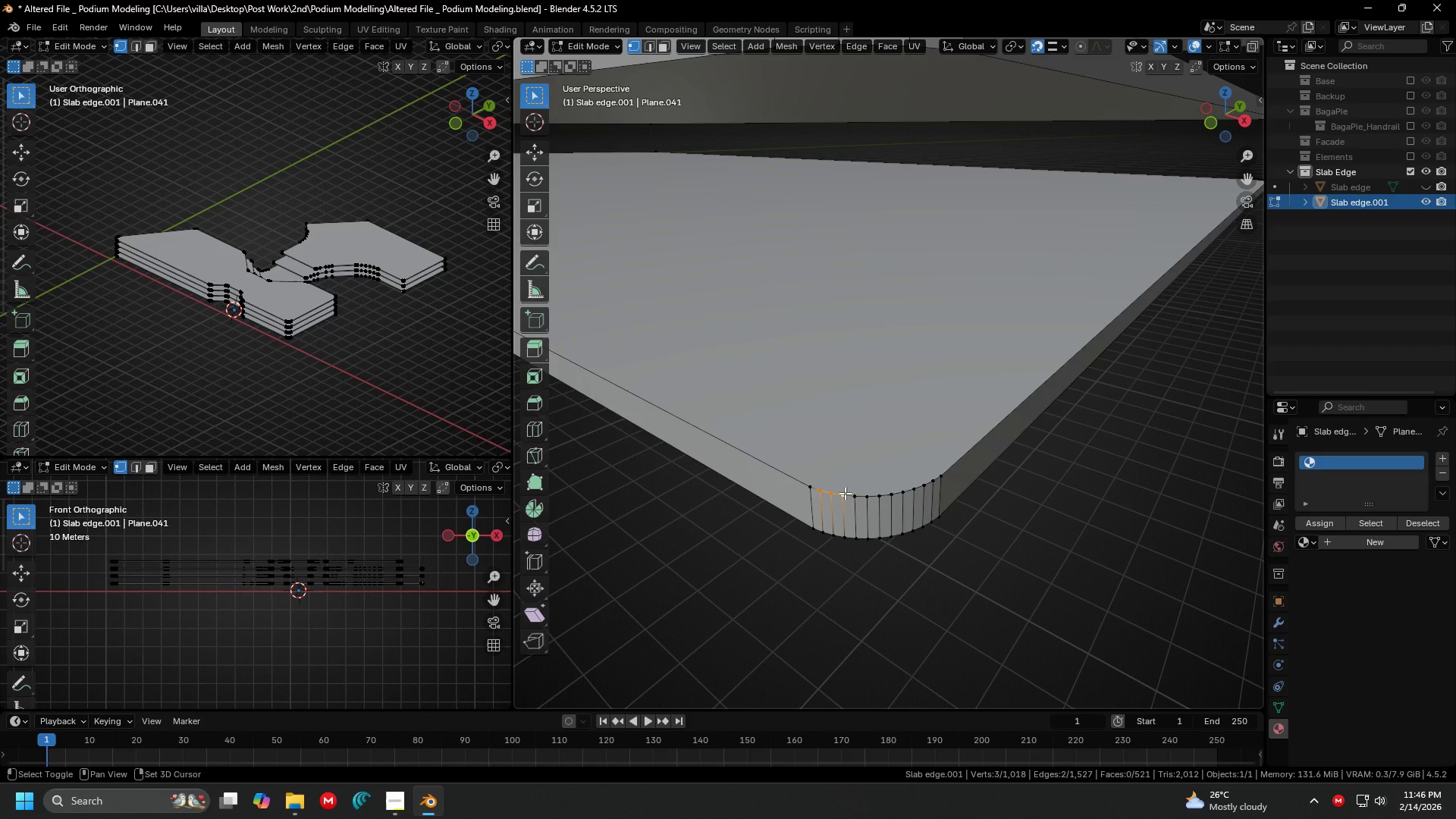 
hold_key(key=ShiftLeft, duration=0.66)
left_click([852, 492])
 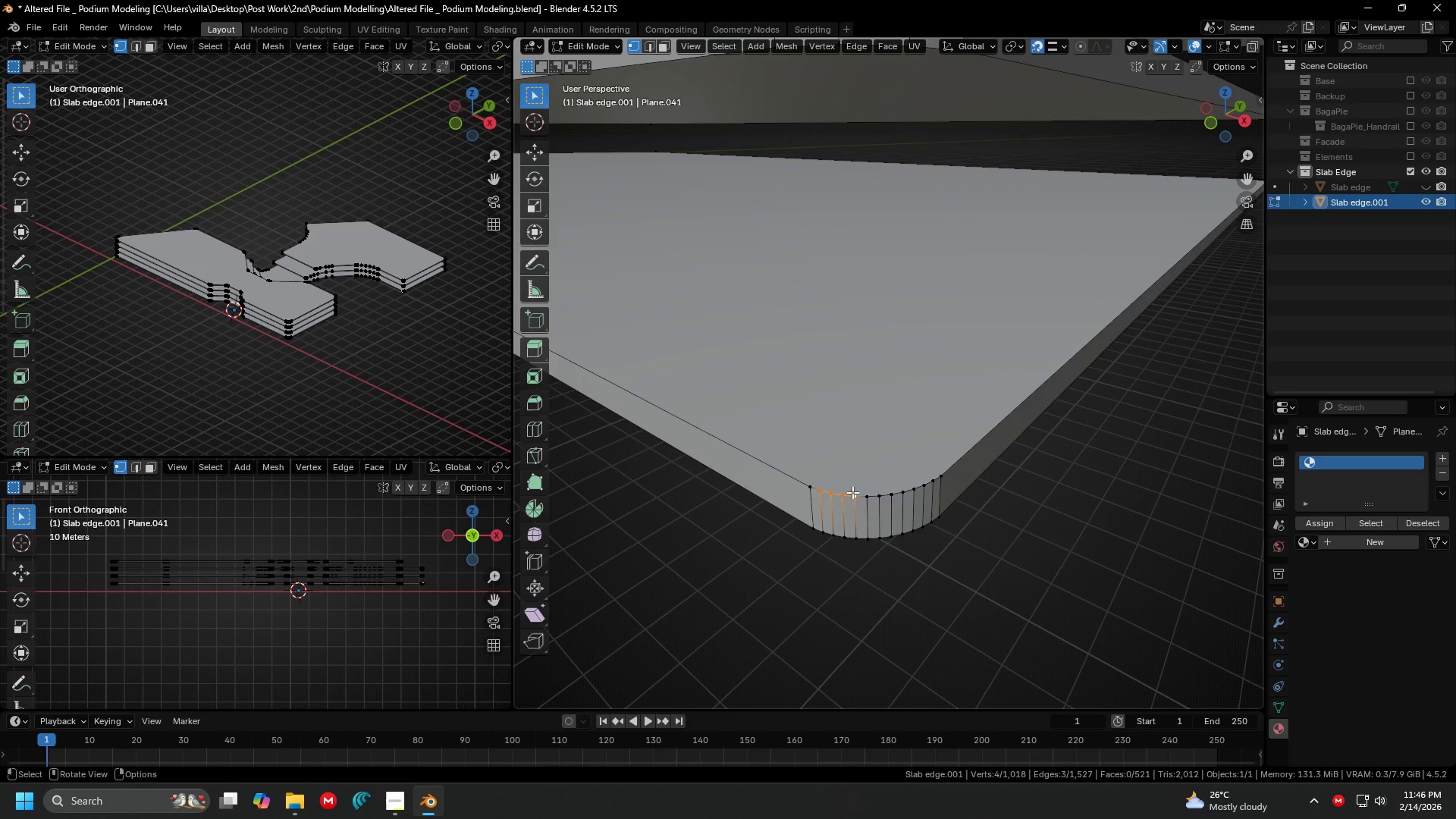 
key(M)
 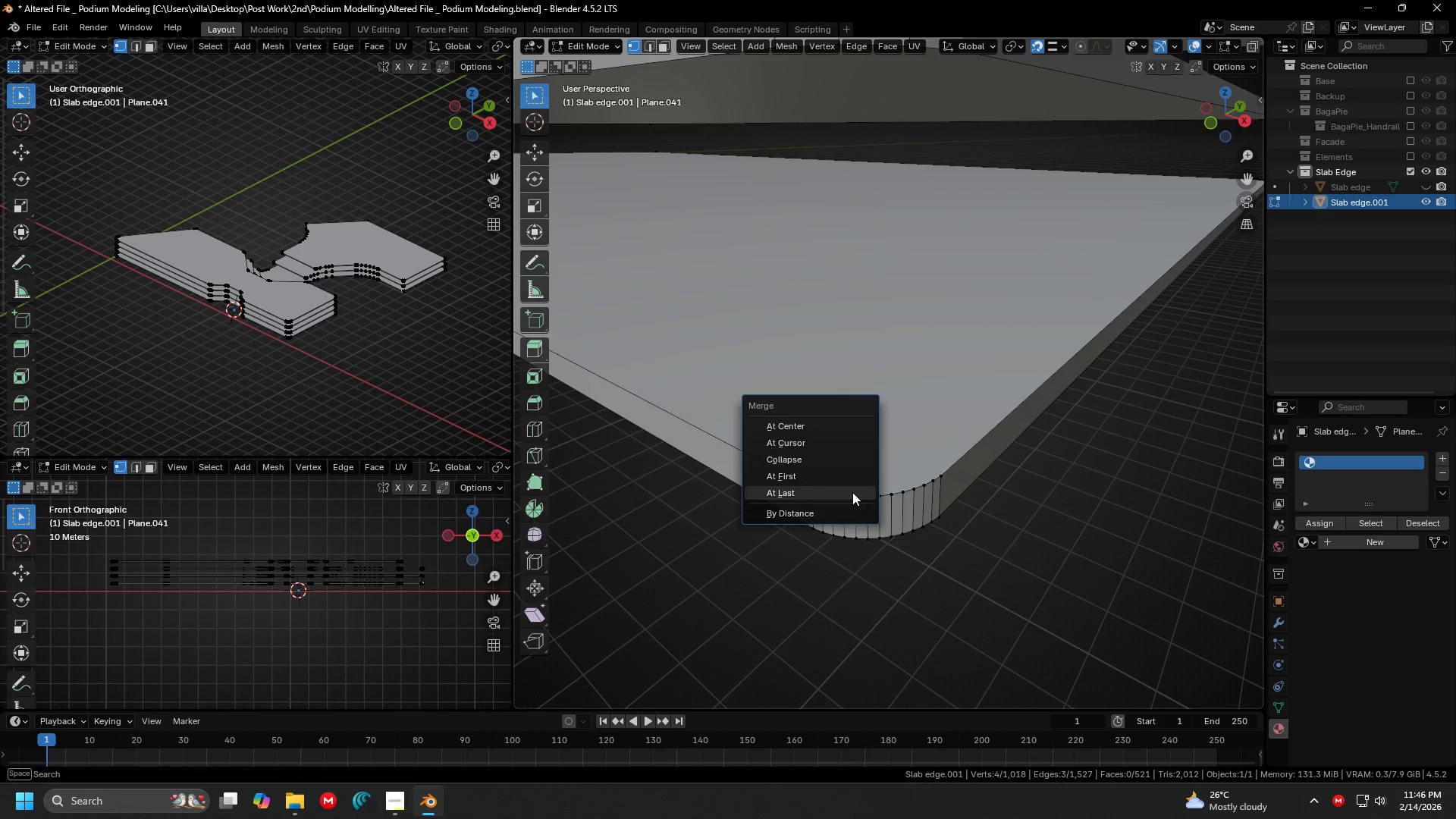 
left_click([852, 492])
 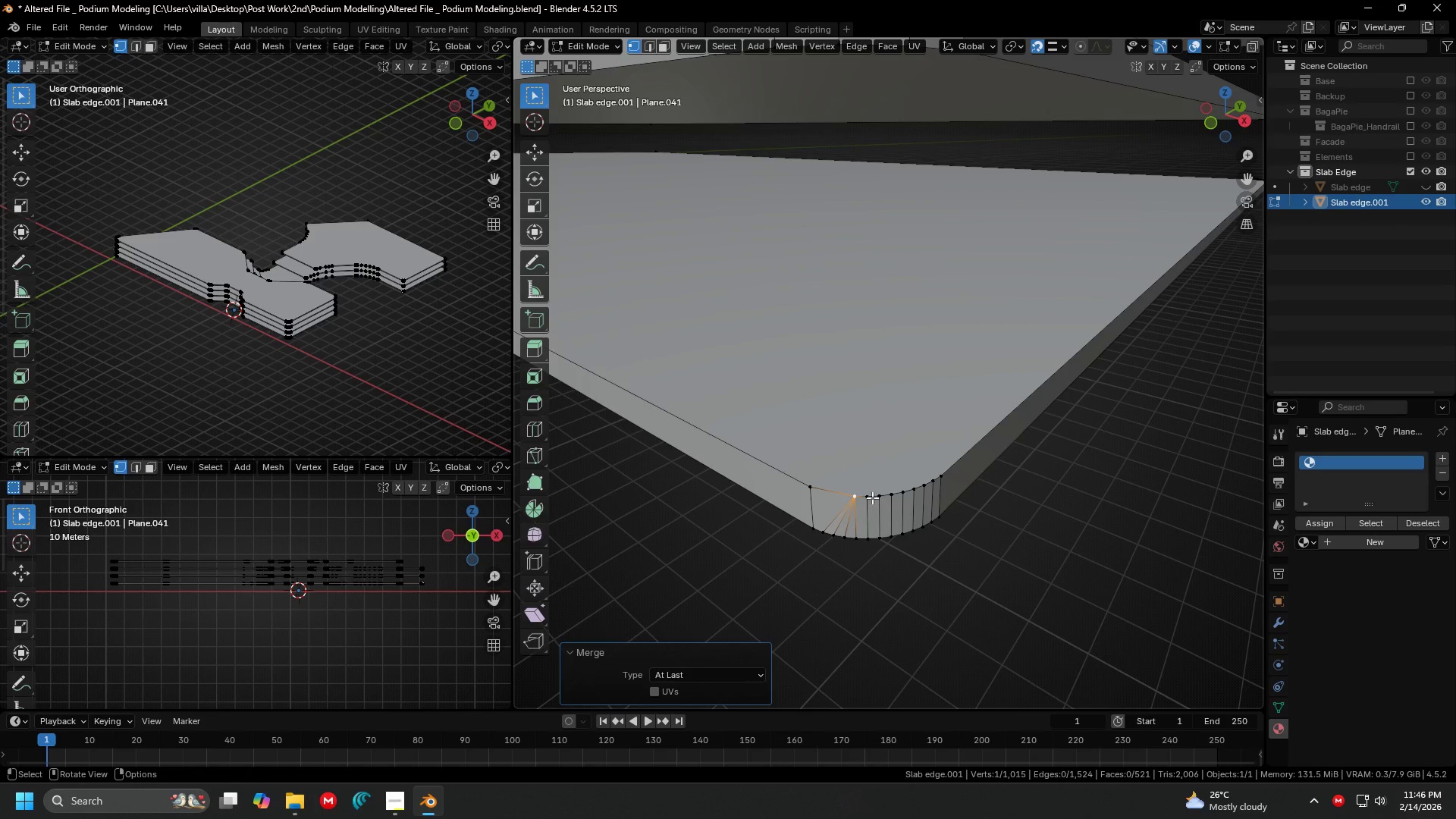 
left_click([869, 498])
 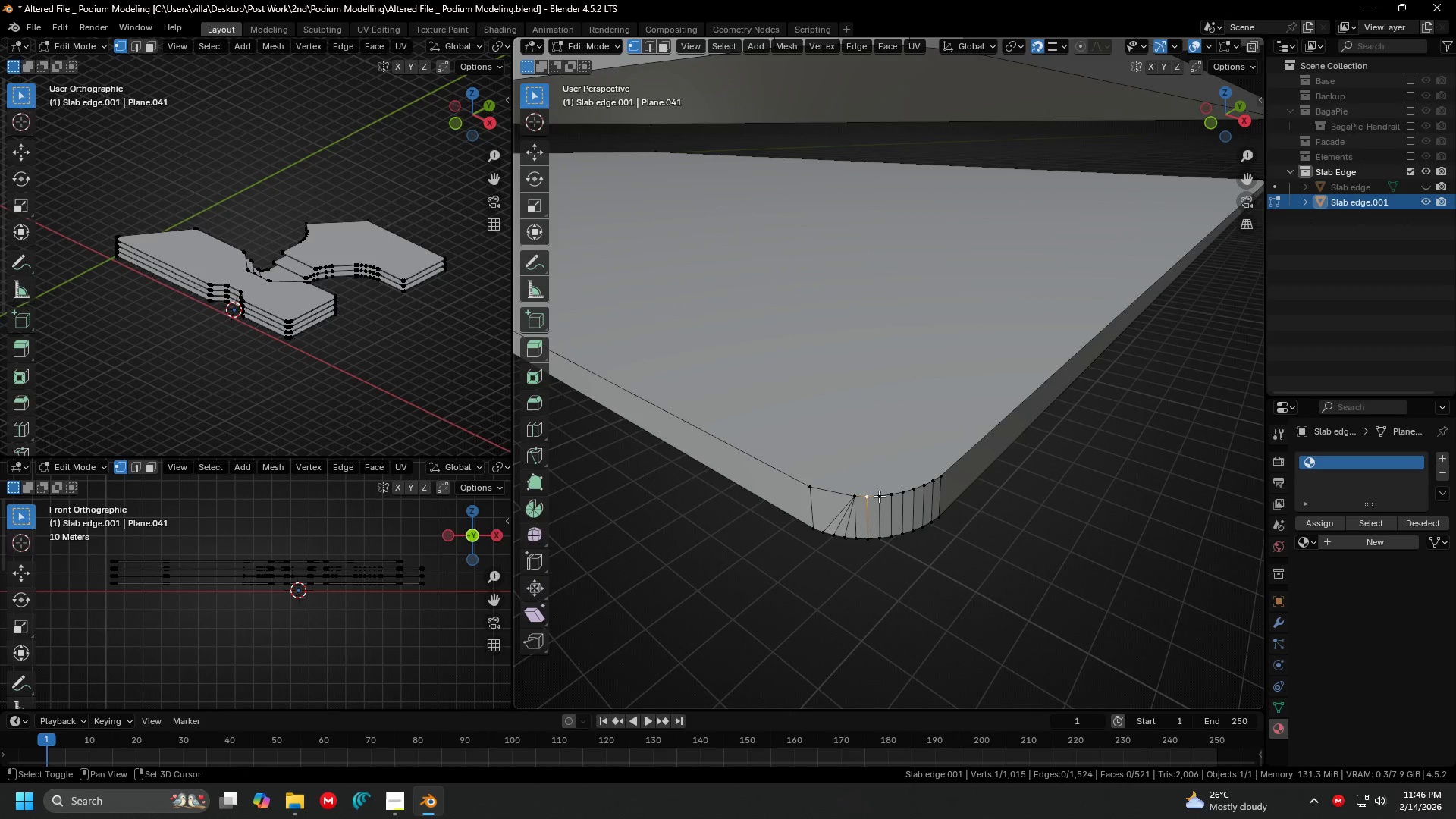 
hold_key(key=ShiftLeft, duration=1.22)
double_click([880, 495])
 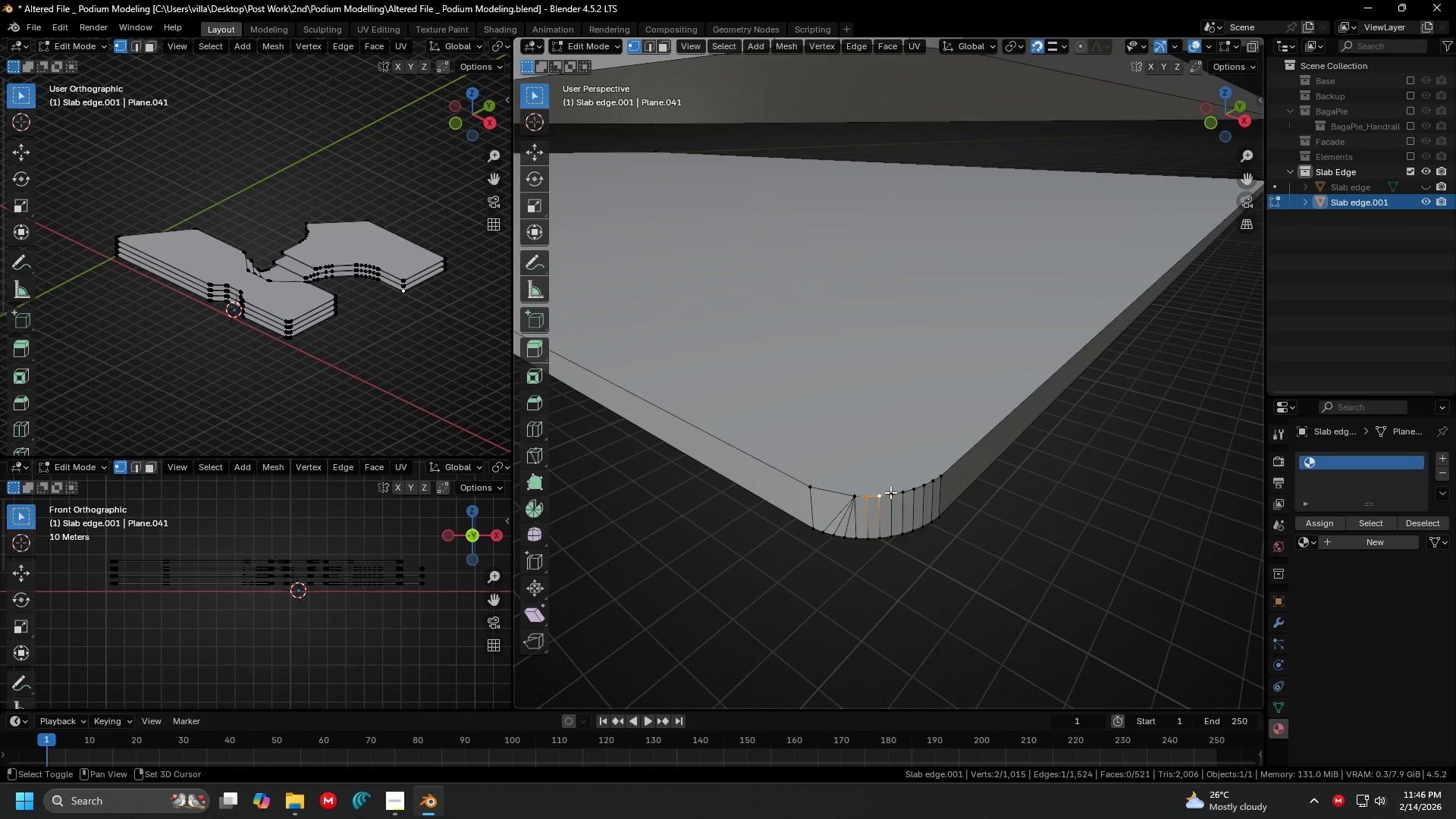 
triple_click([890, 492])
 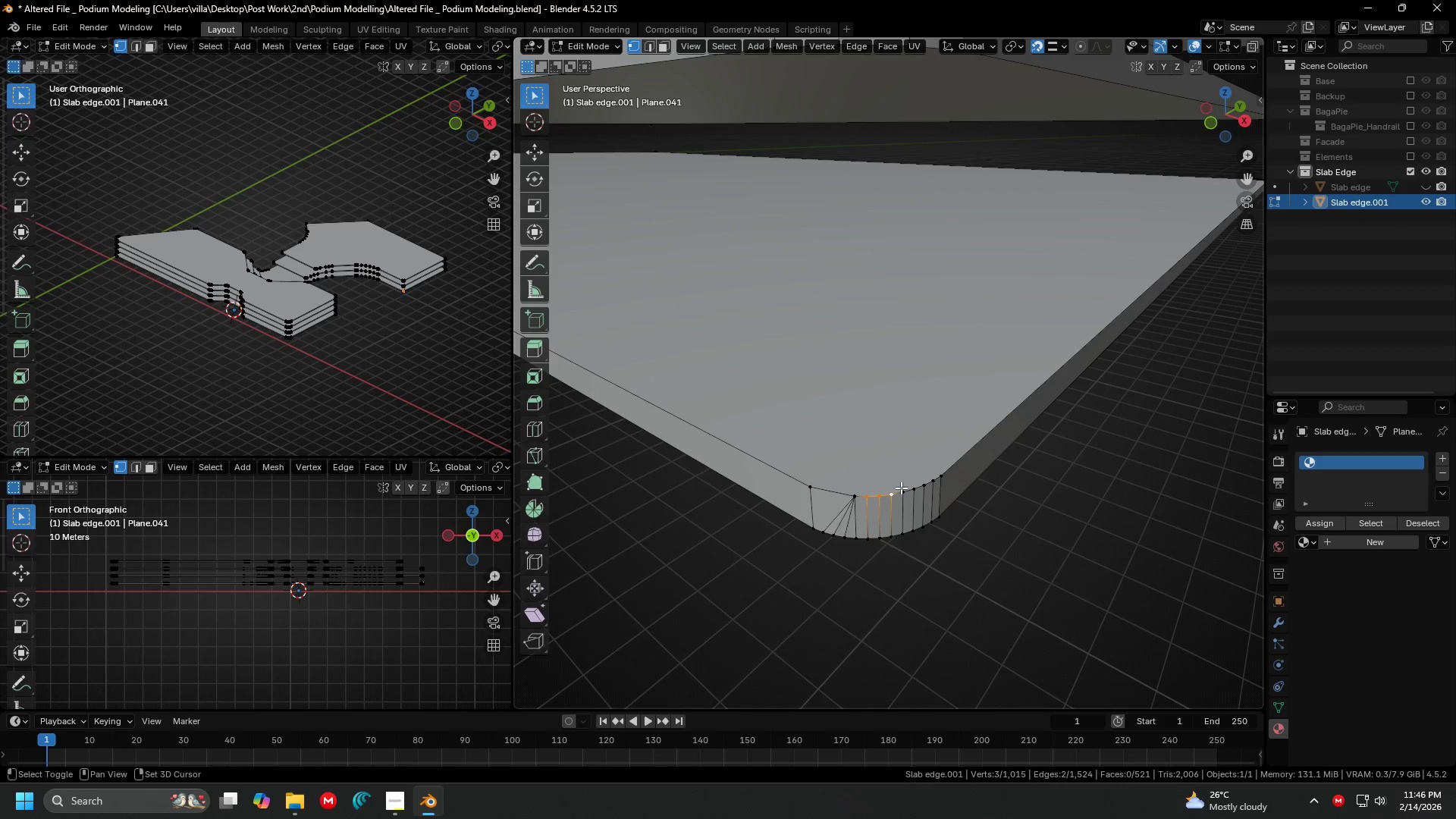 
triple_click([901, 488])
 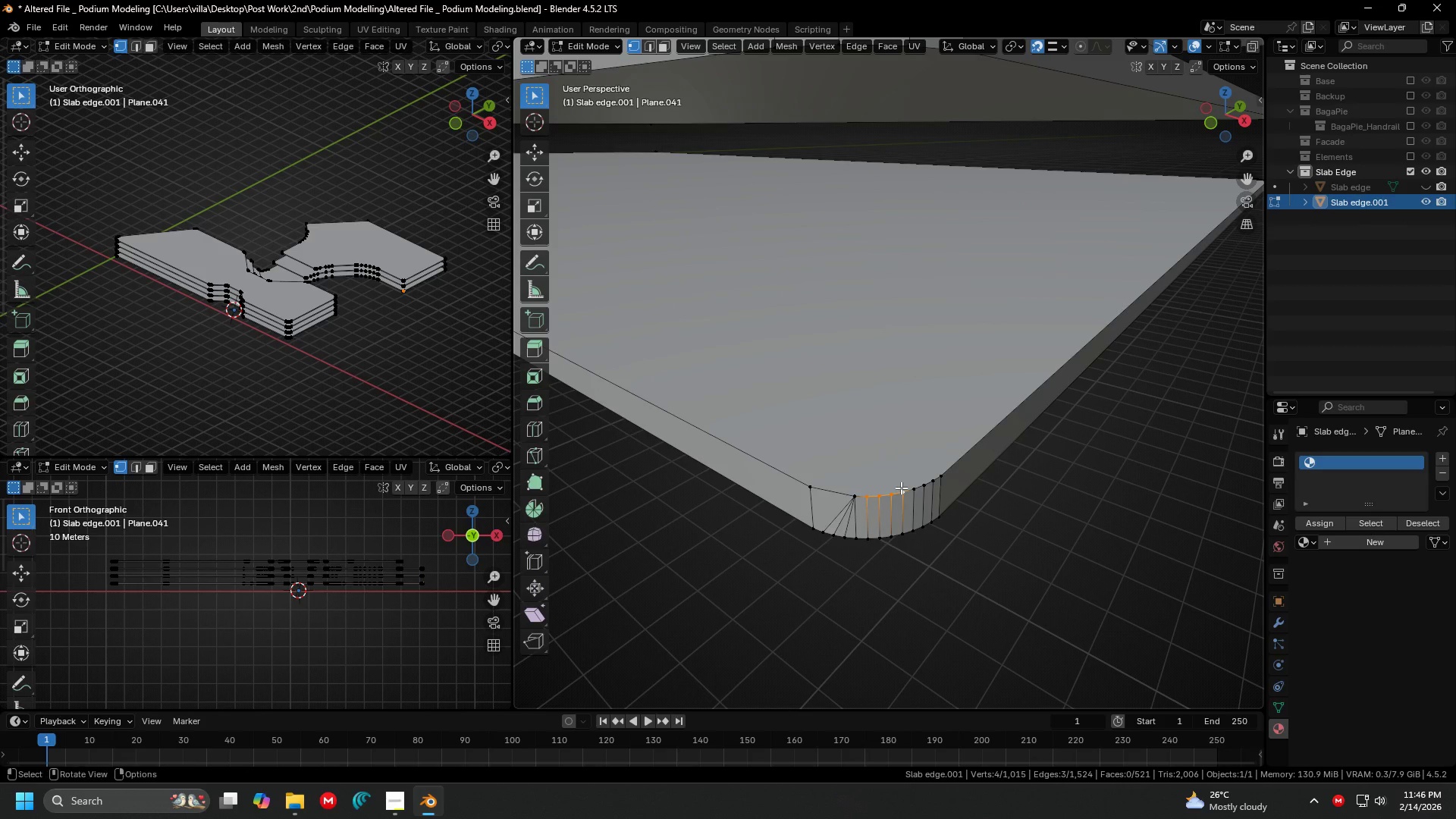 
key(M)
 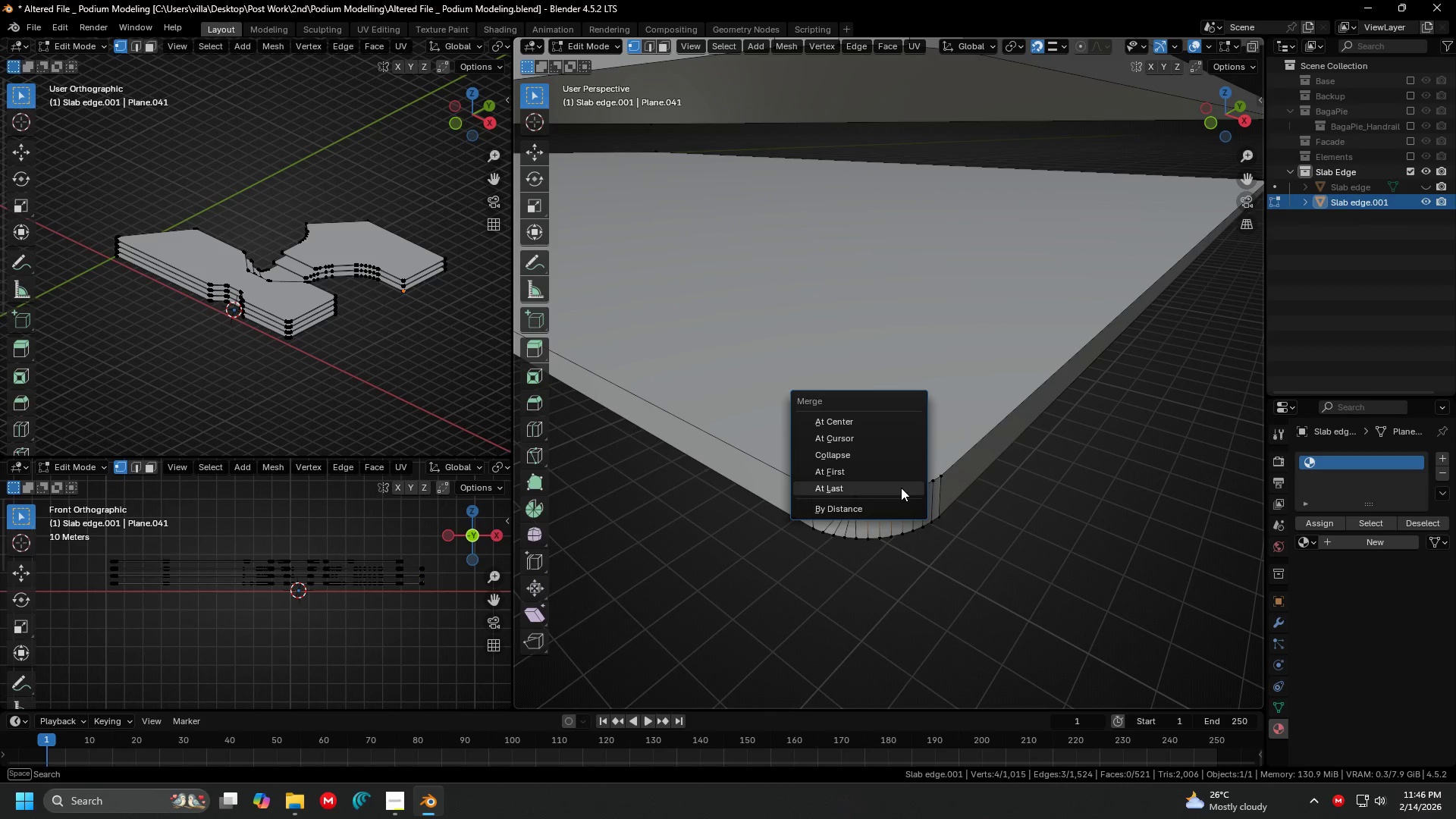 
triple_click([901, 488])
 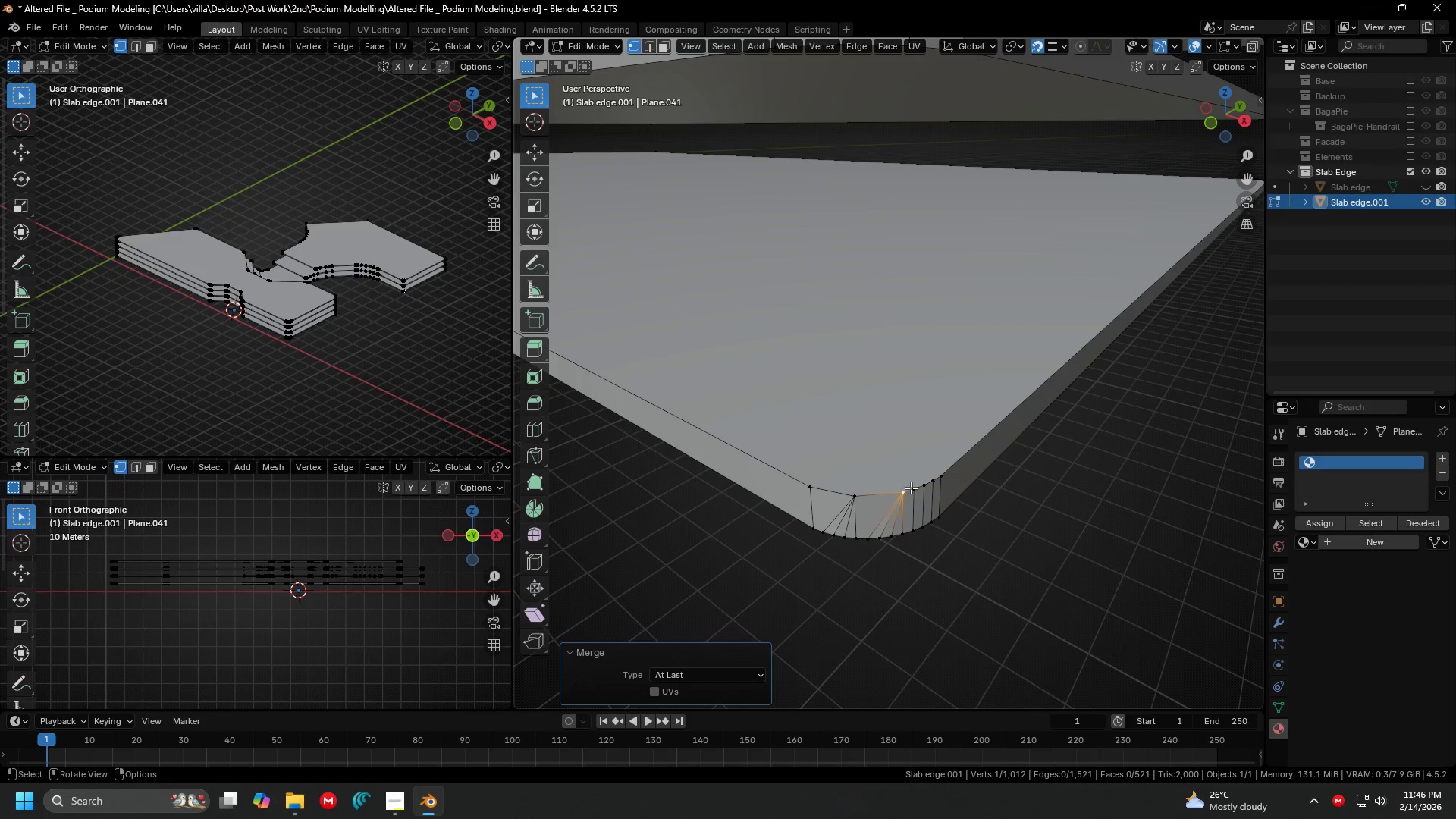 
left_click([912, 488])
 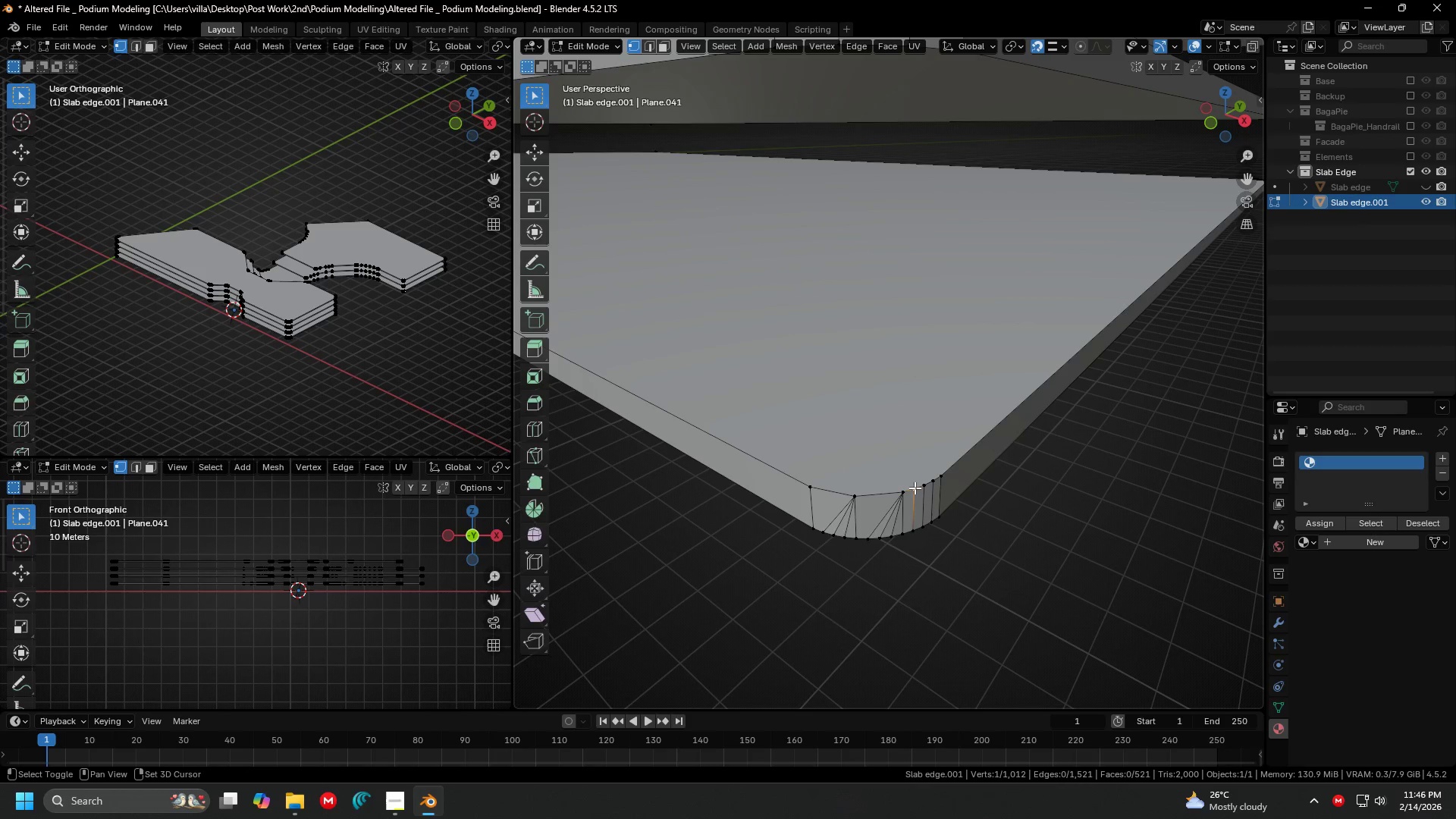 
hold_key(key=ShiftLeft, duration=1.12)
triple_click([930, 481])
 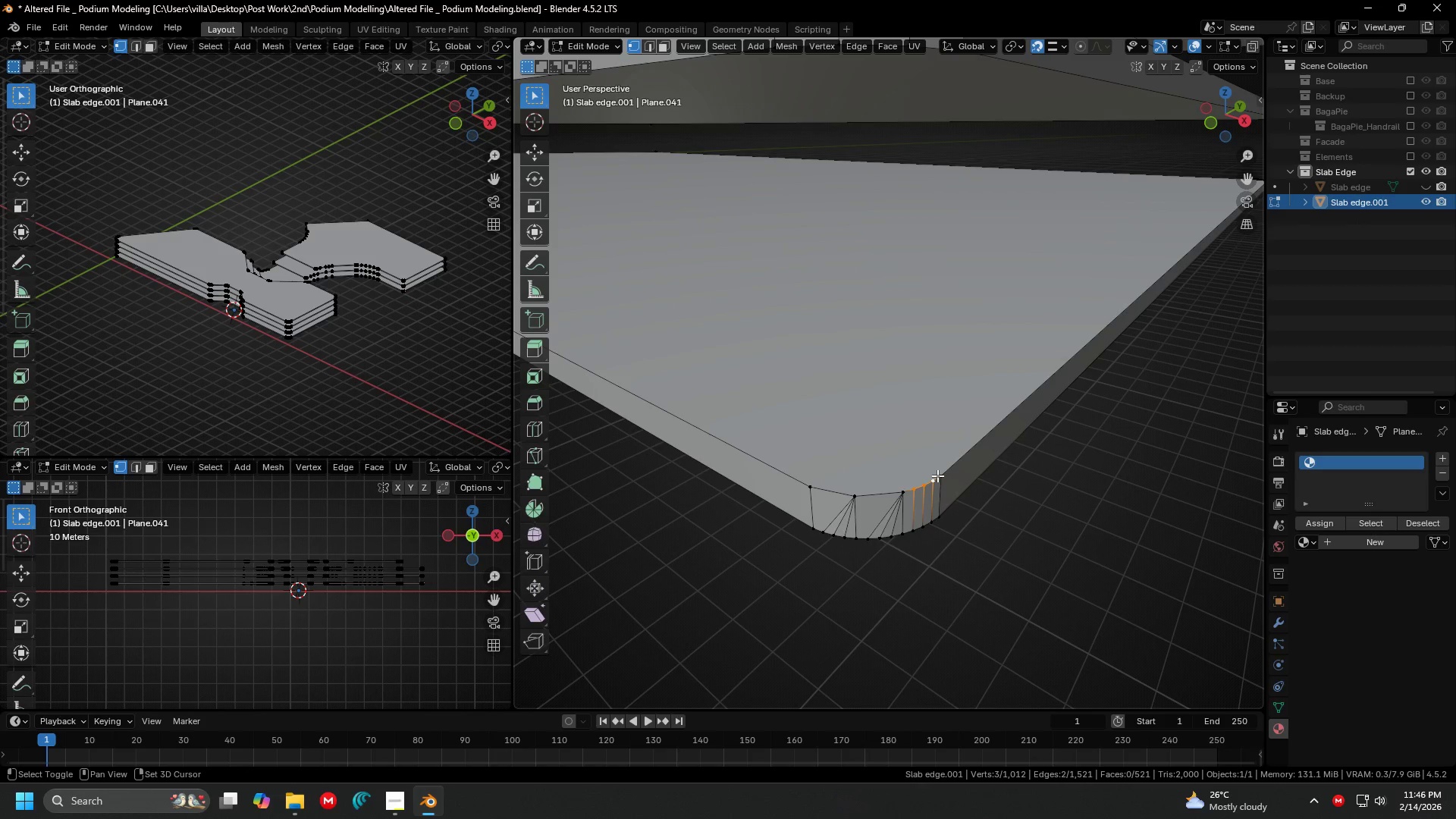 
triple_click([937, 475])
 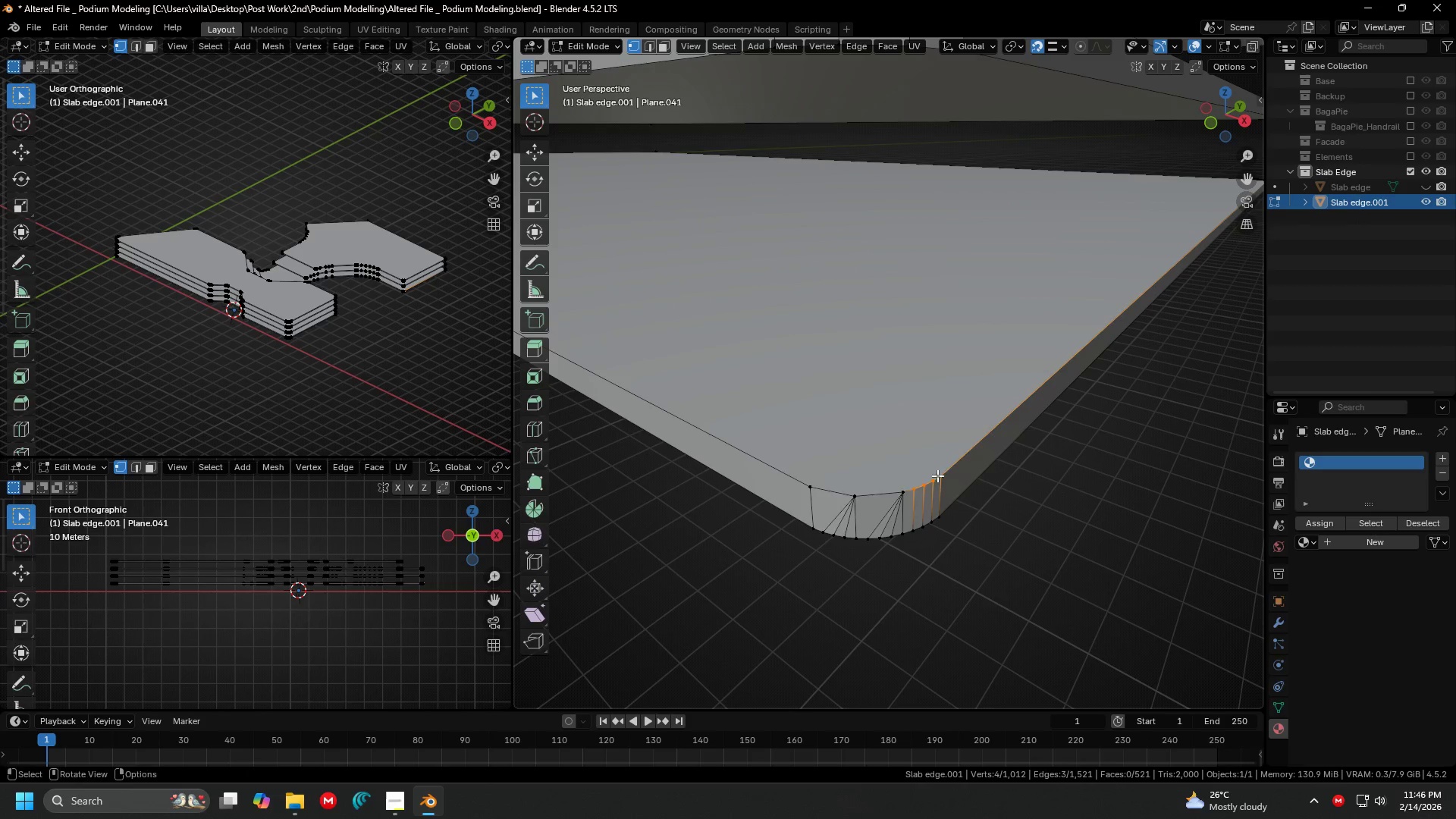 
key(M)
 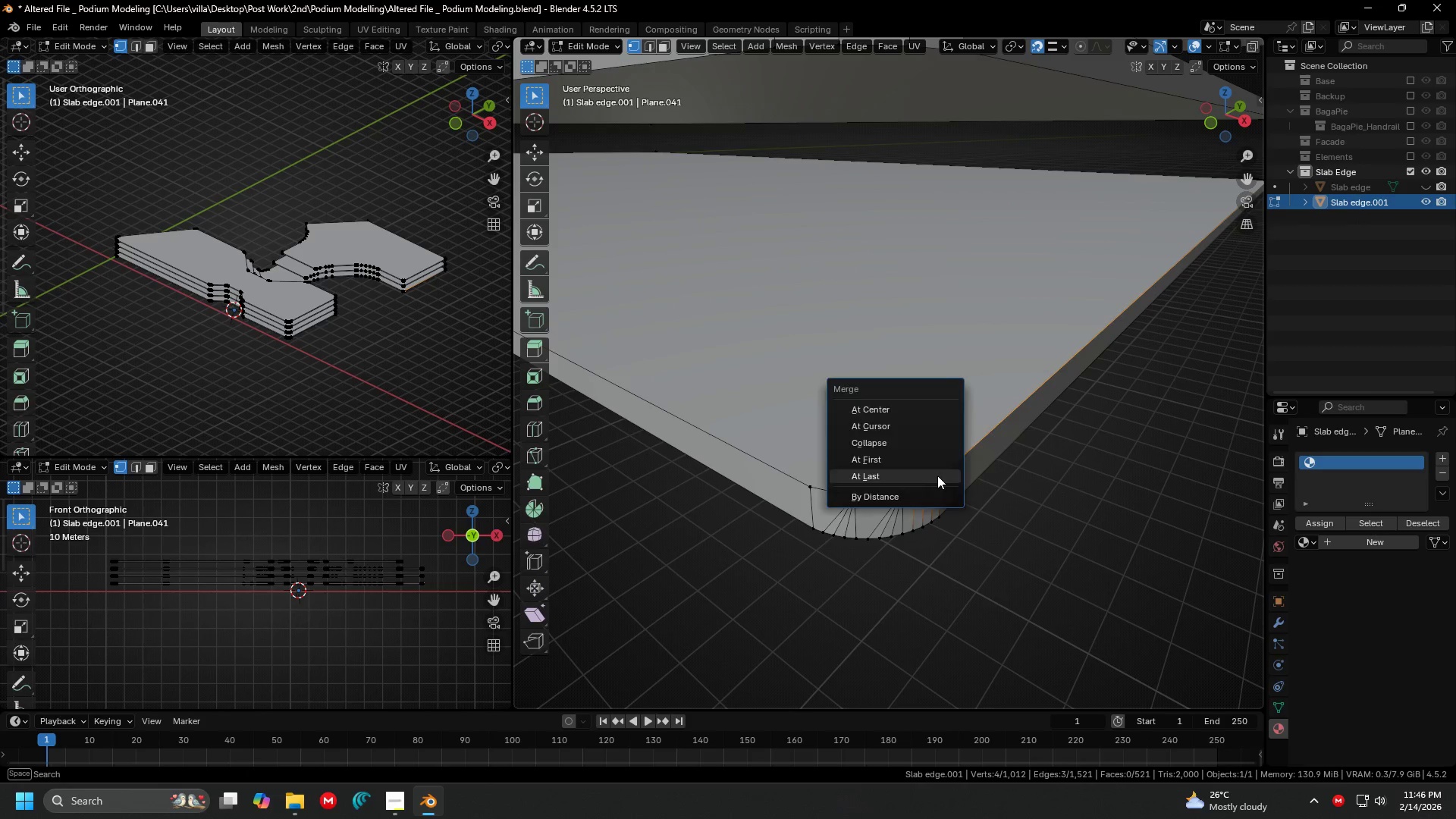 
triple_click([937, 475])
 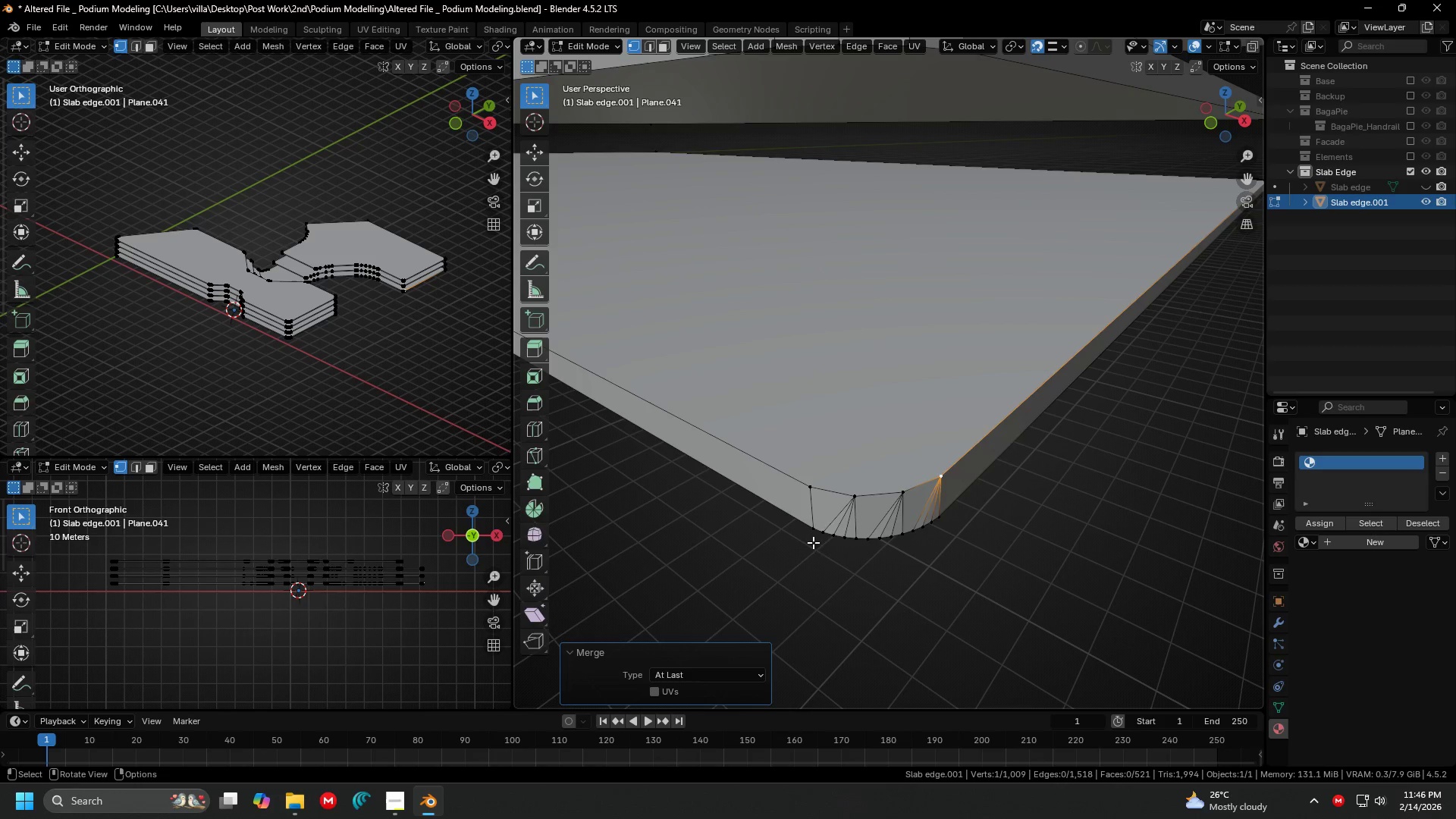 
left_click([827, 535])
 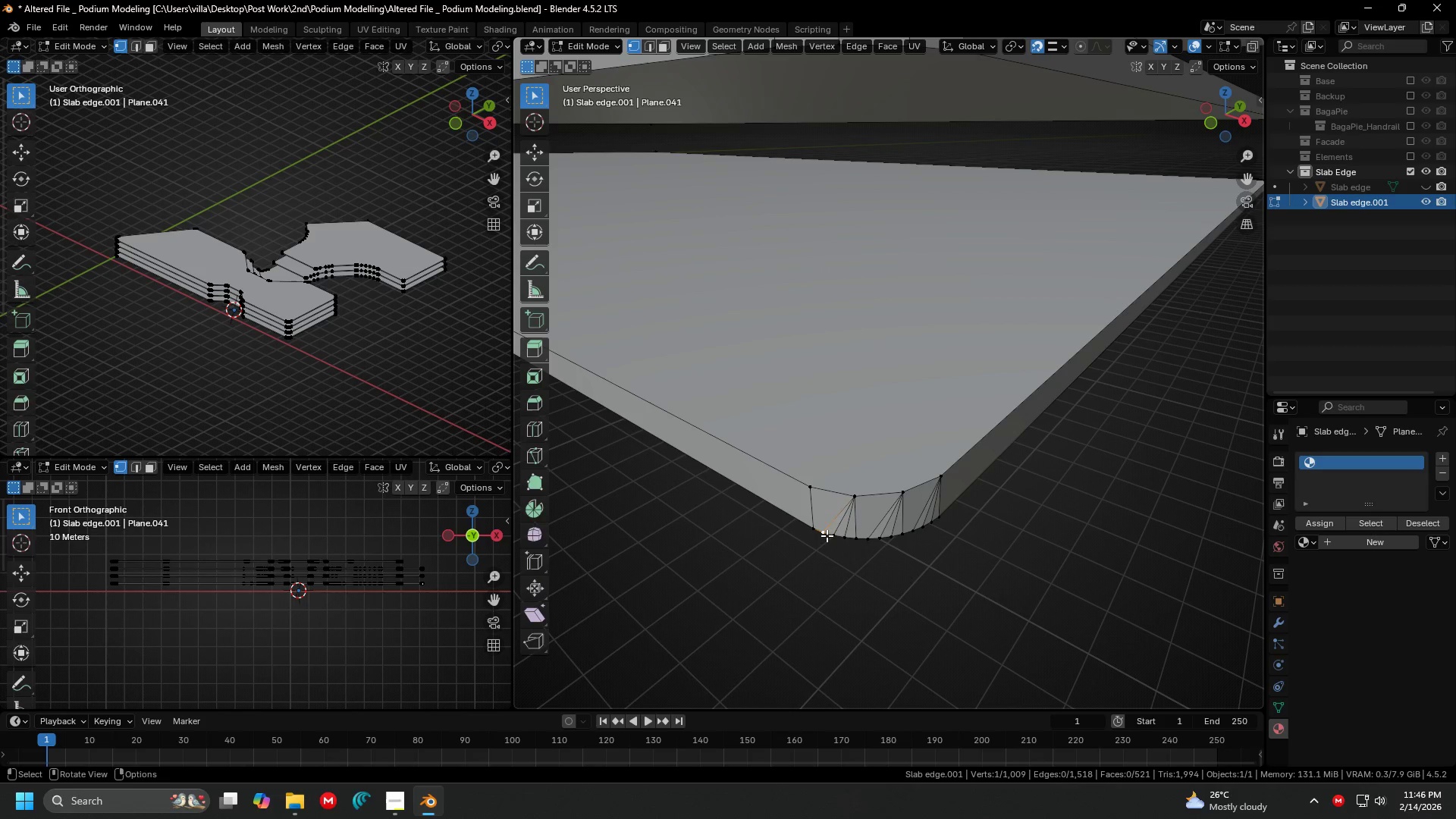 
hold_key(key=ShiftLeft, duration=1.27)
double_click([833, 535])
 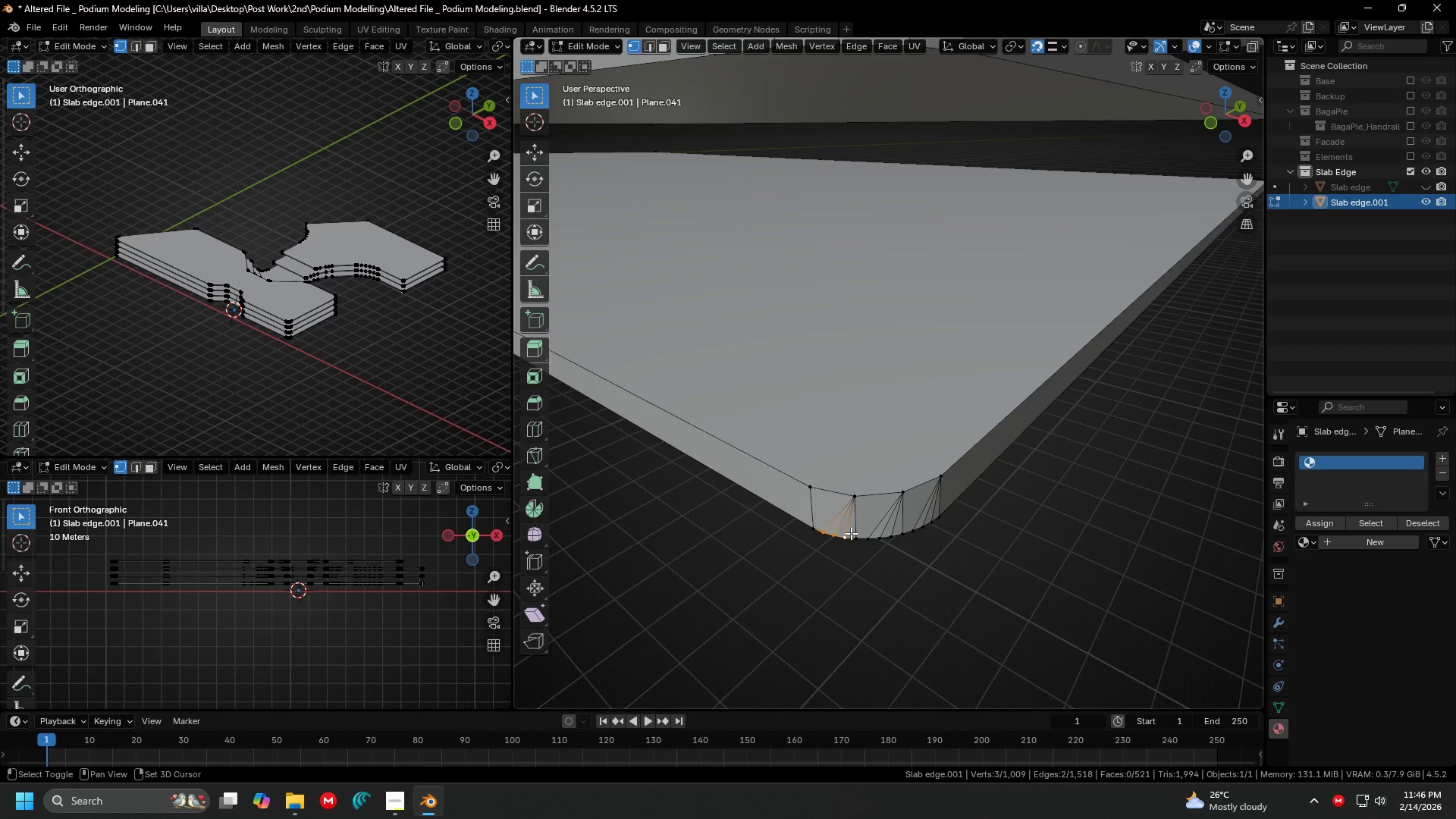 
triple_click([855, 532])
 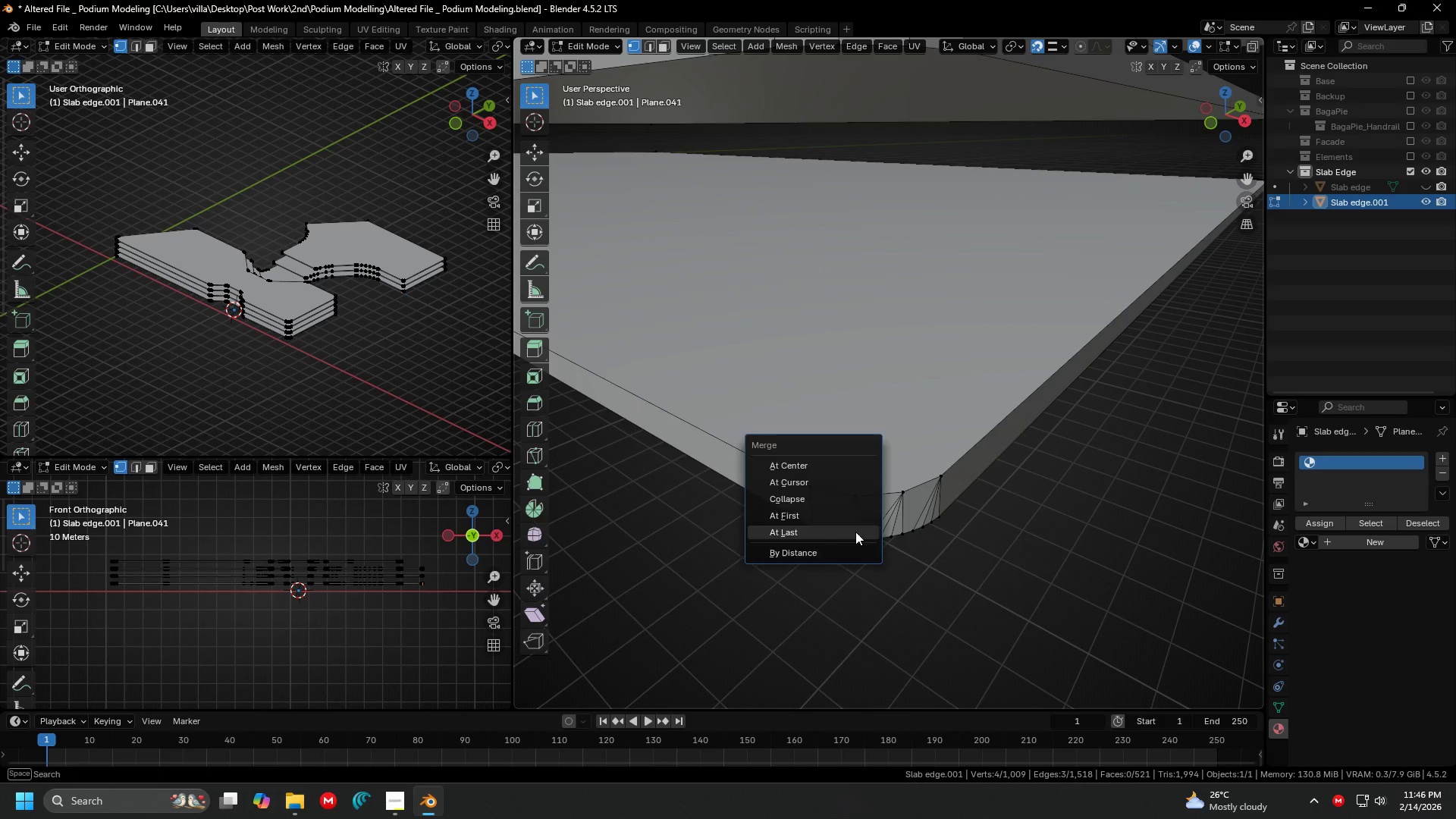 
key(M)
 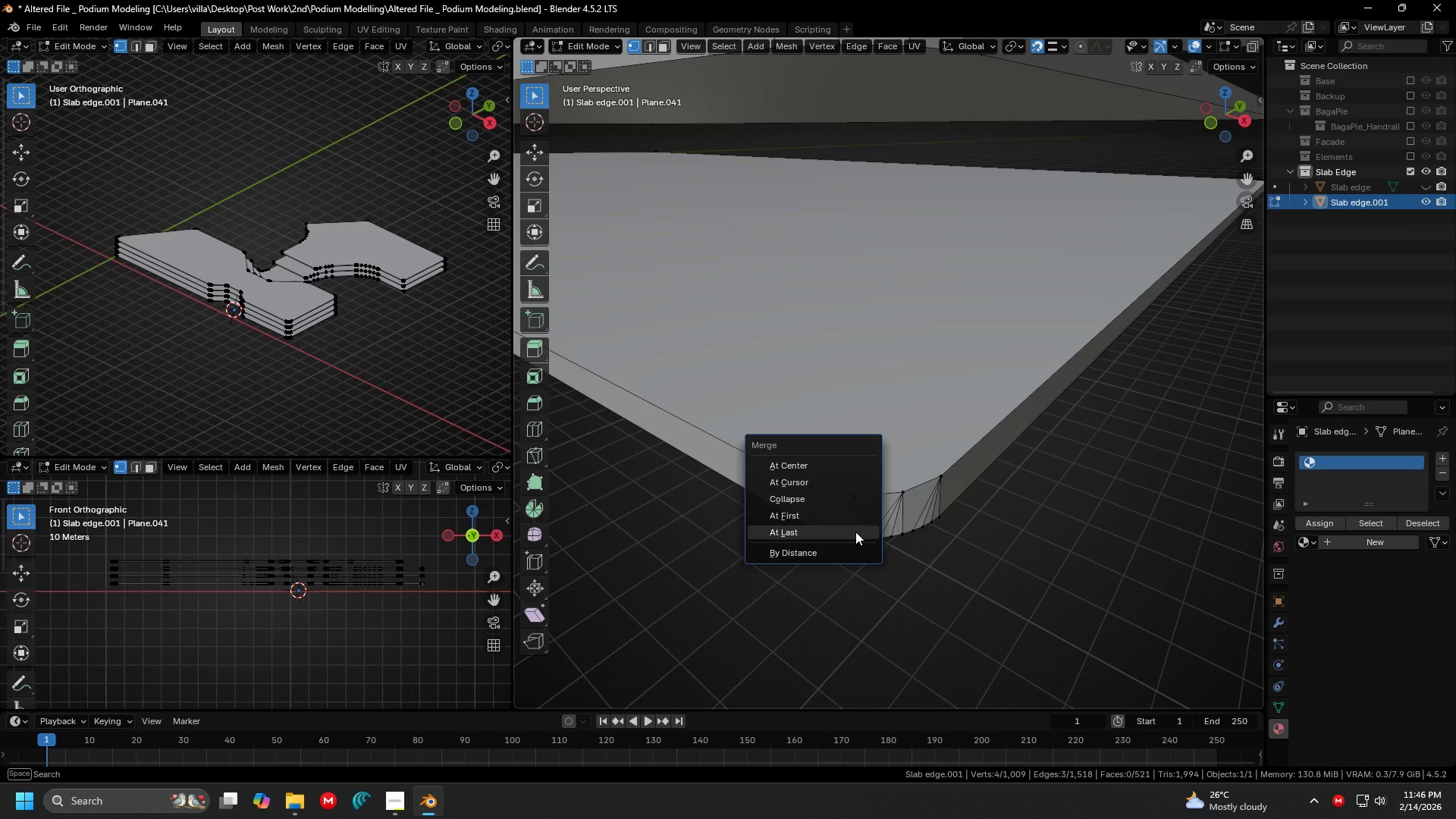 
triple_click([855, 532])
 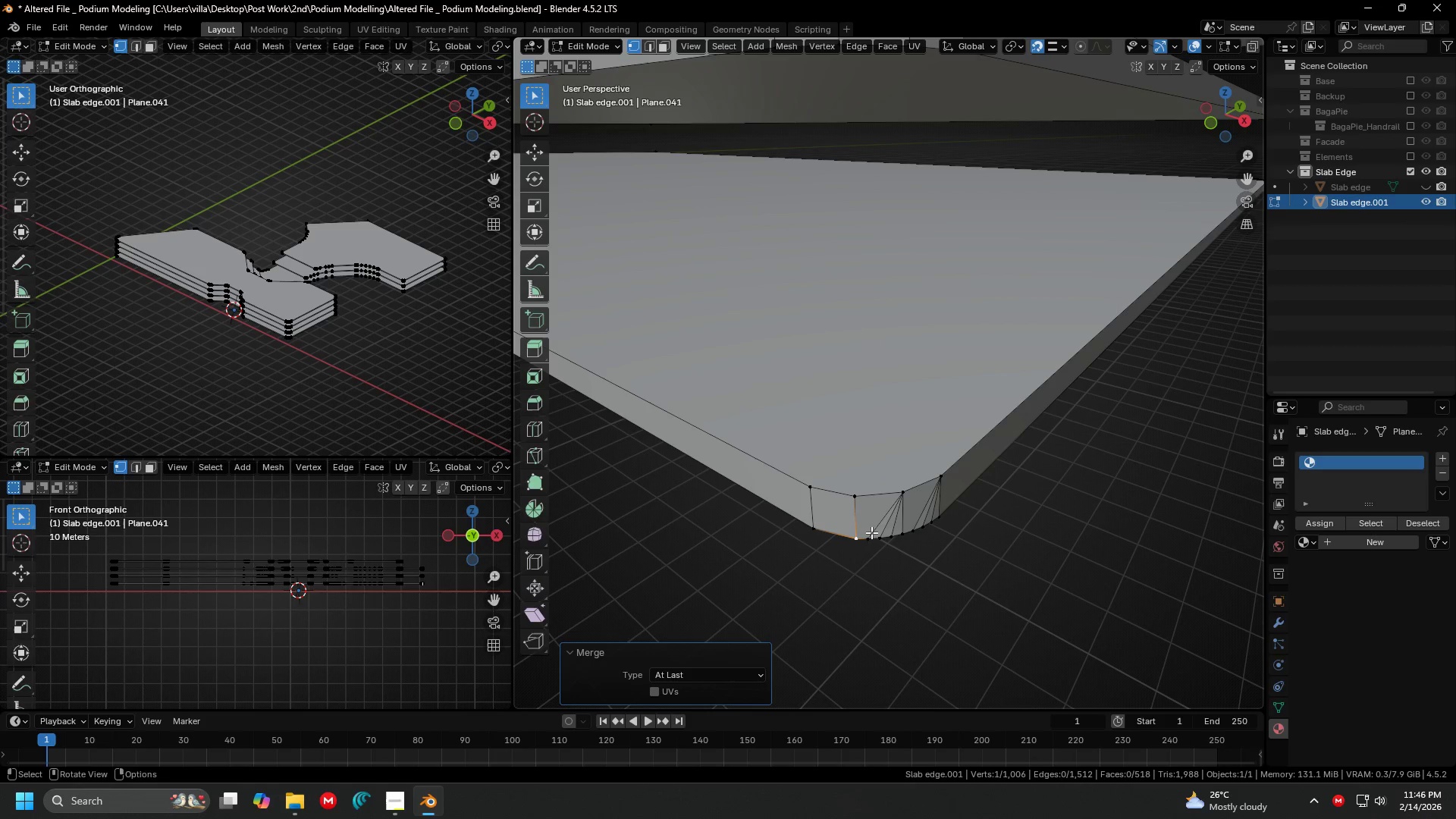 
key(Shift+ShiftLeft)
 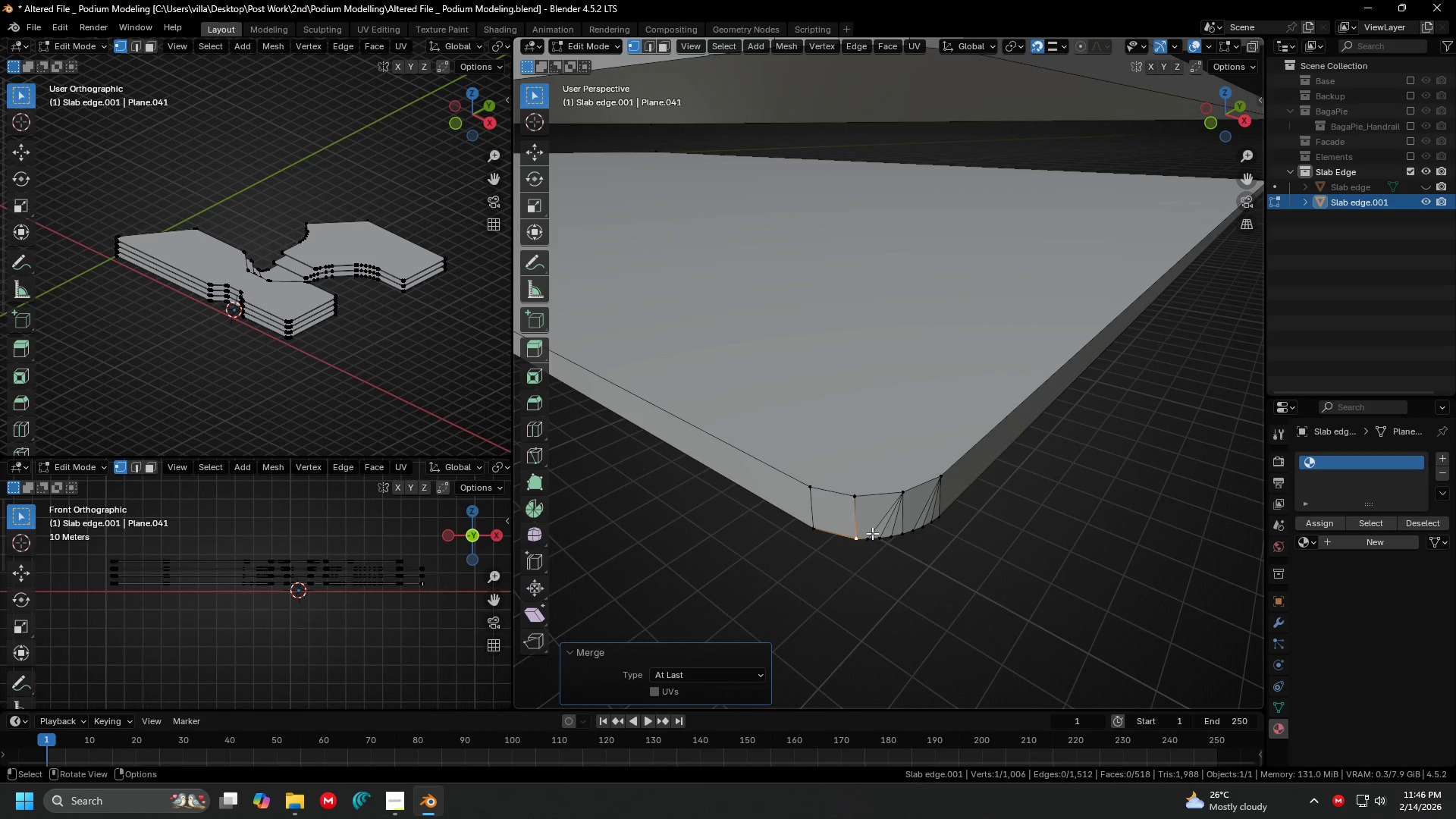 
left_click([871, 534])
 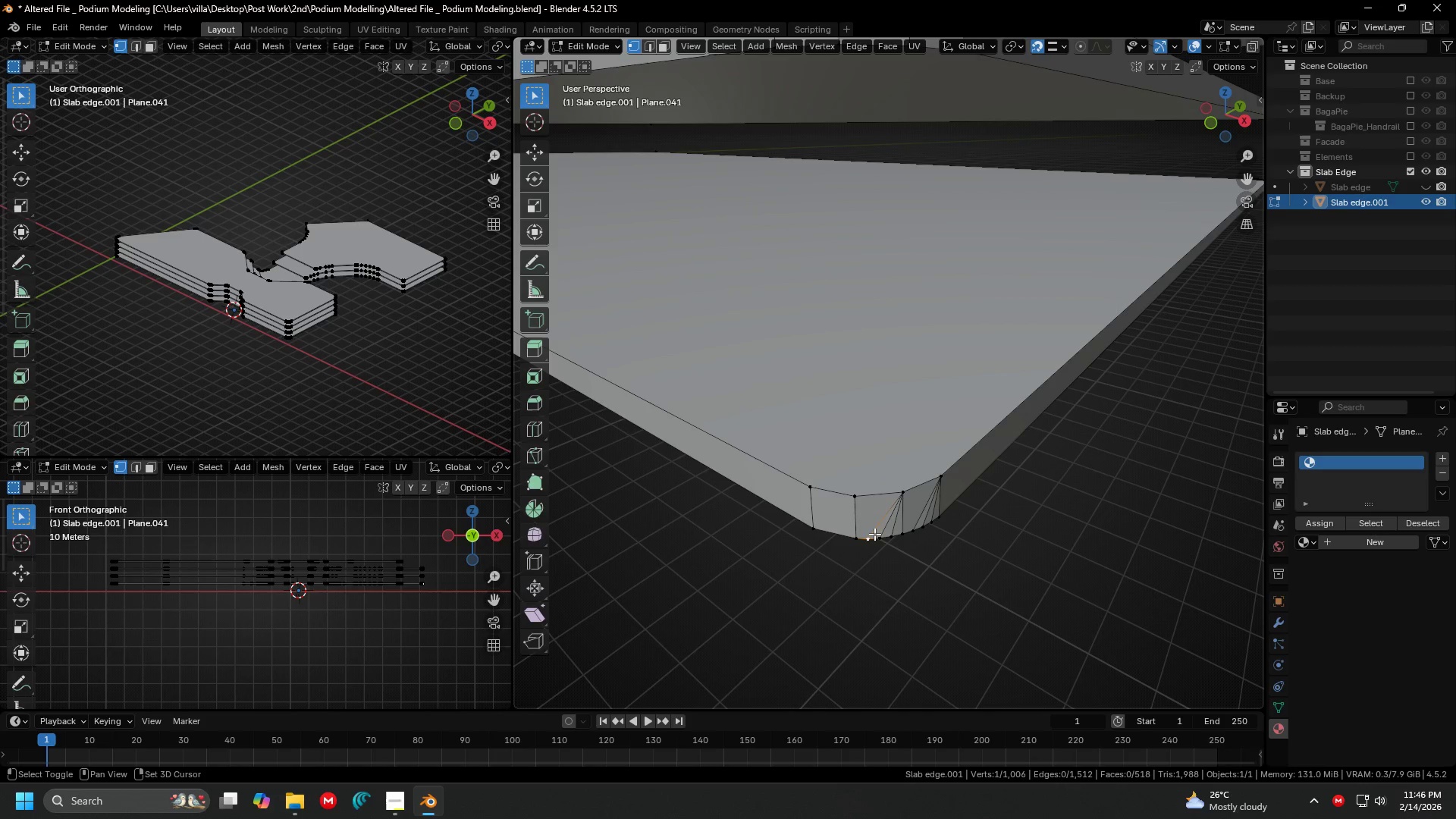 
hold_key(key=ShiftLeft, duration=1.14)
double_click([878, 534])
 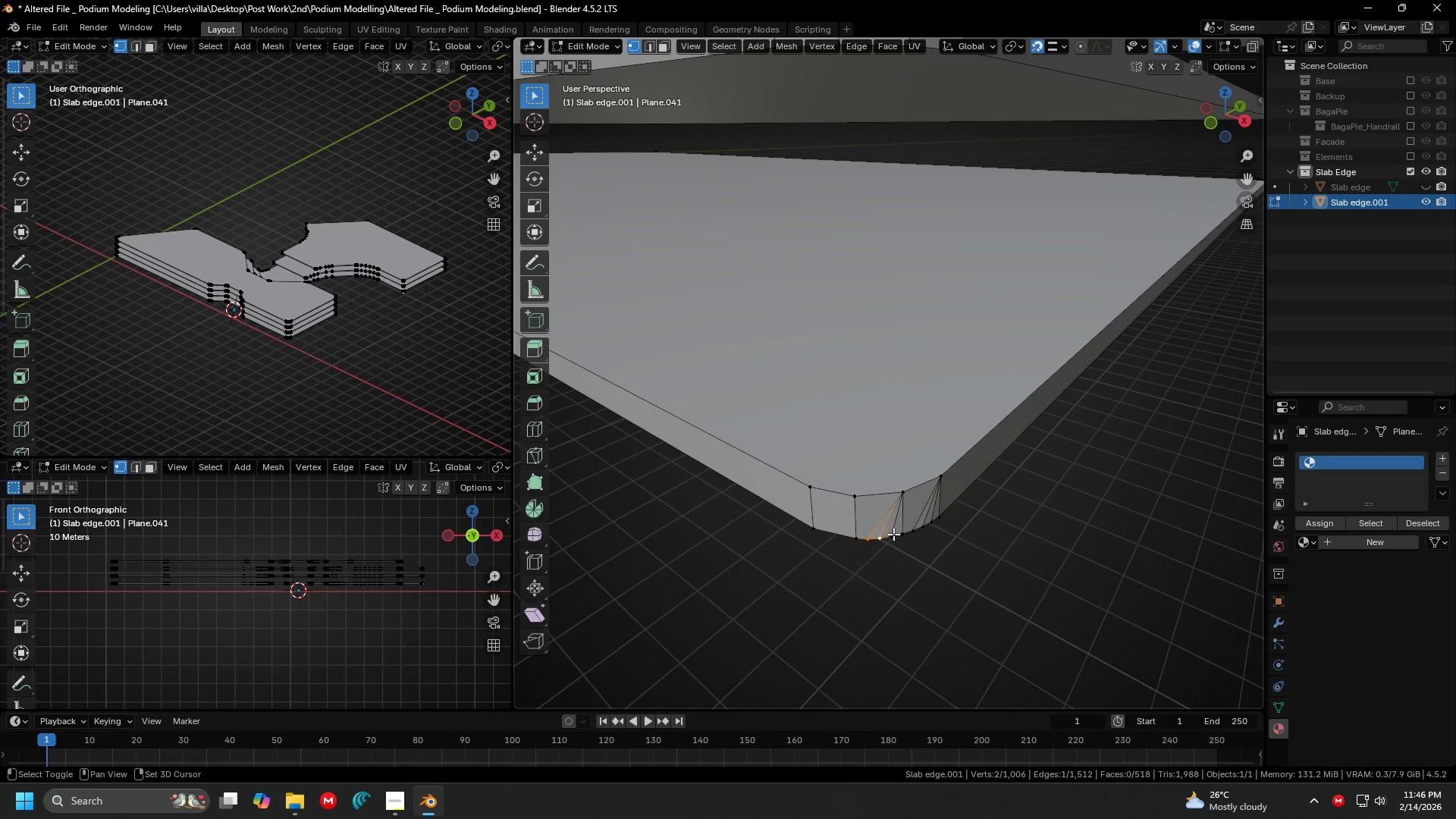 
triple_click([893, 534])
 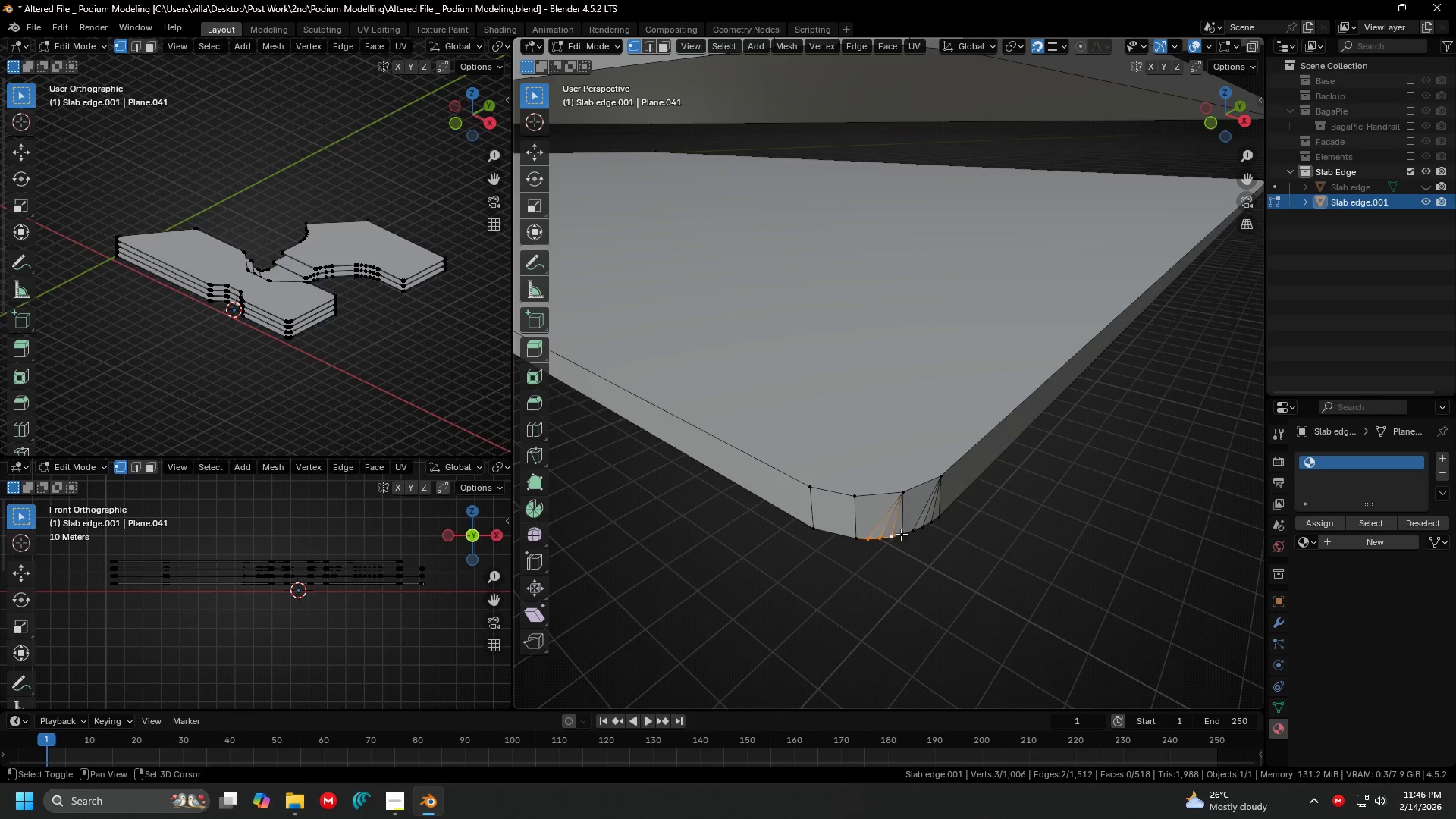 
triple_click([901, 534])
 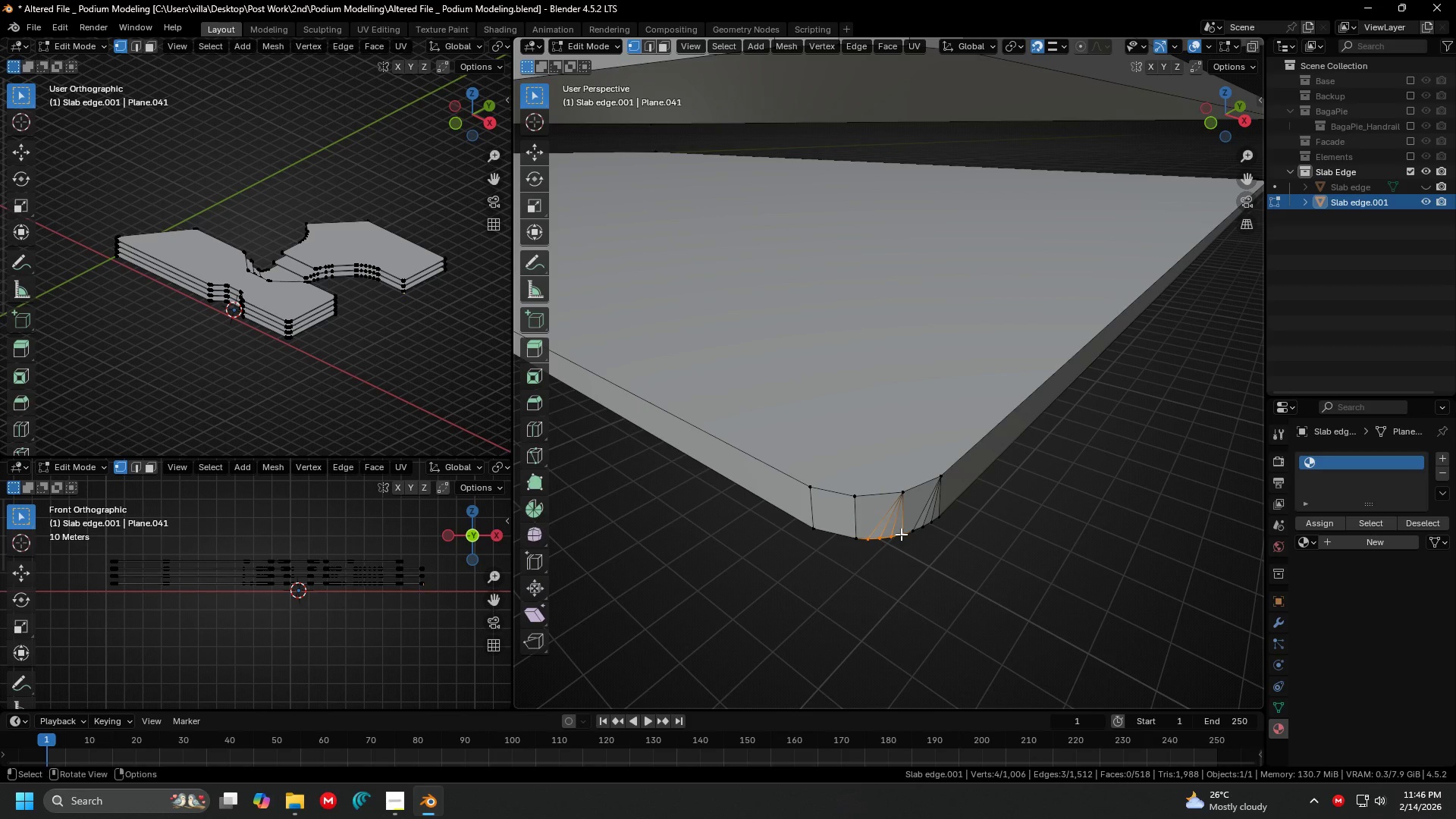 
hold_key(key=ShiftLeft, duration=1.61)
 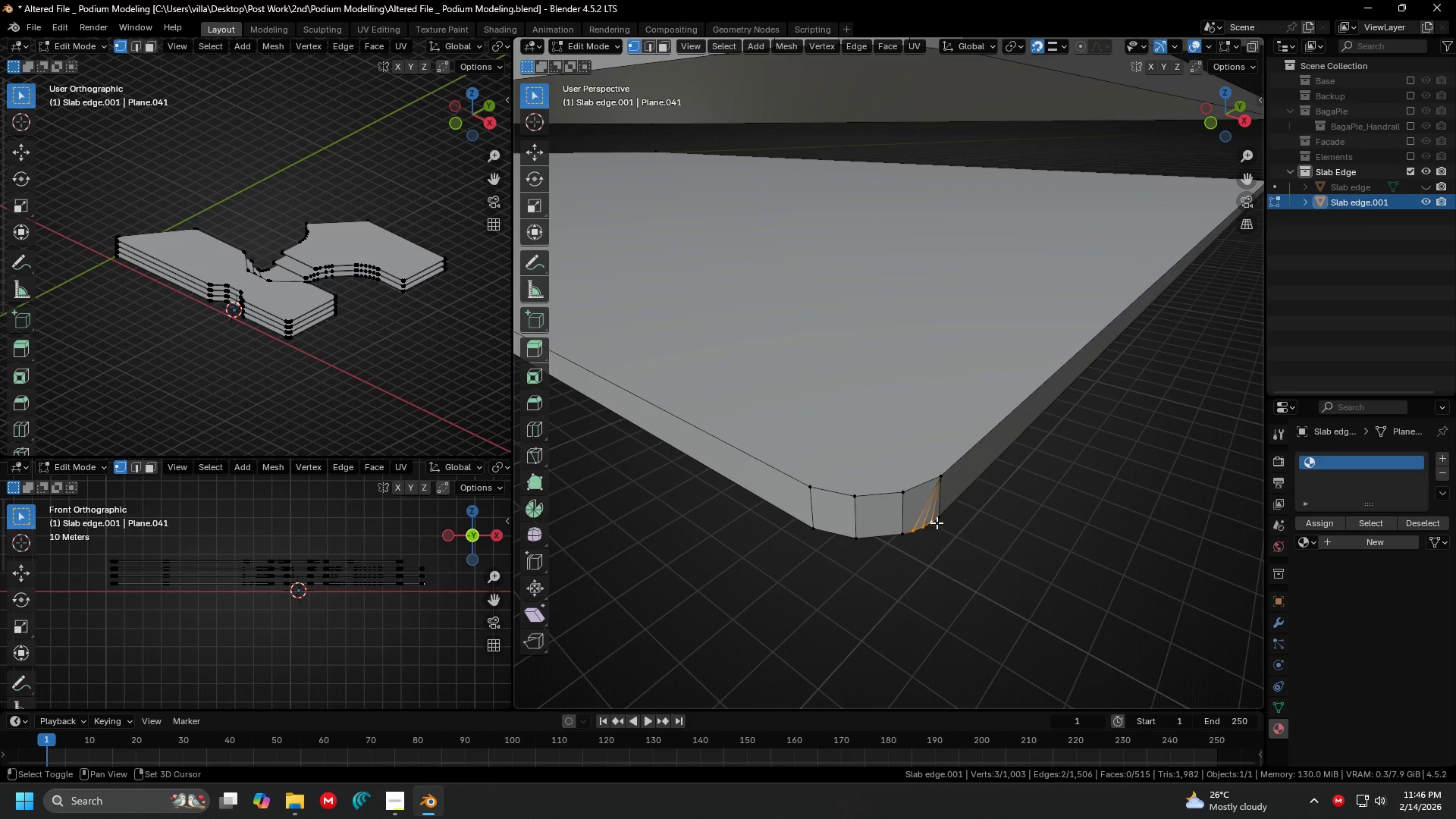 
key(M)
 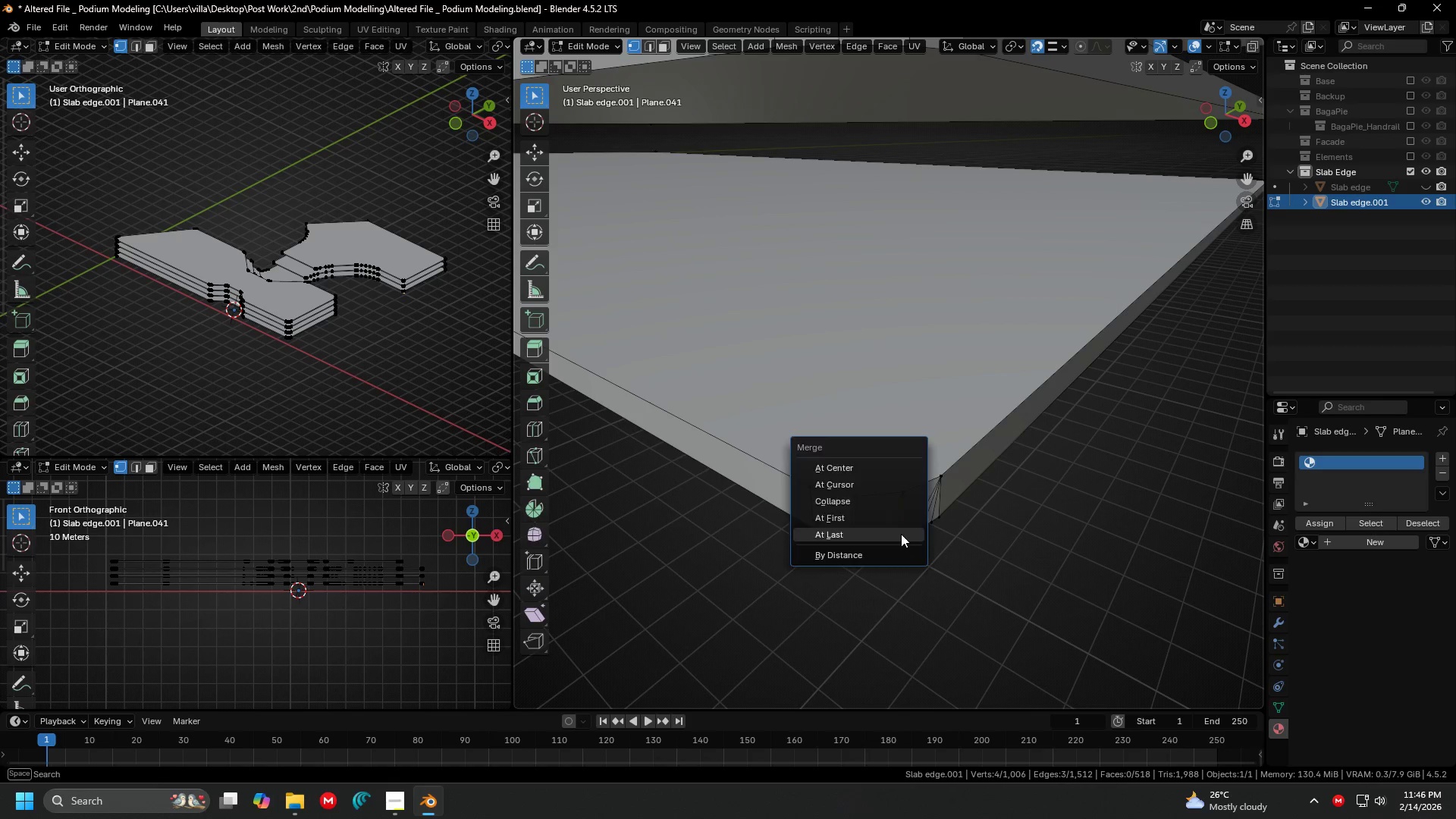 
triple_click([901, 534])
 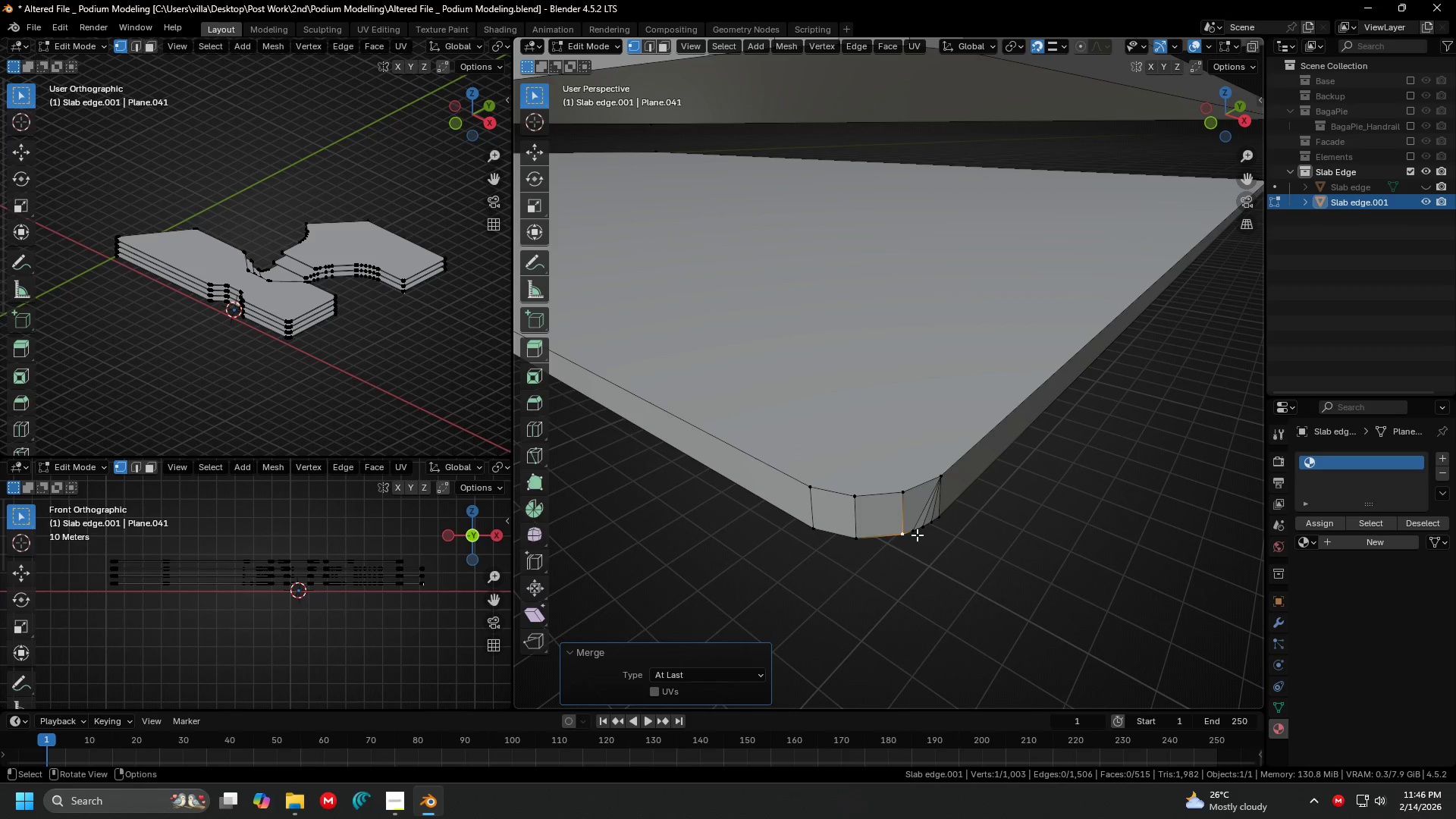 
triple_click([918, 535])
 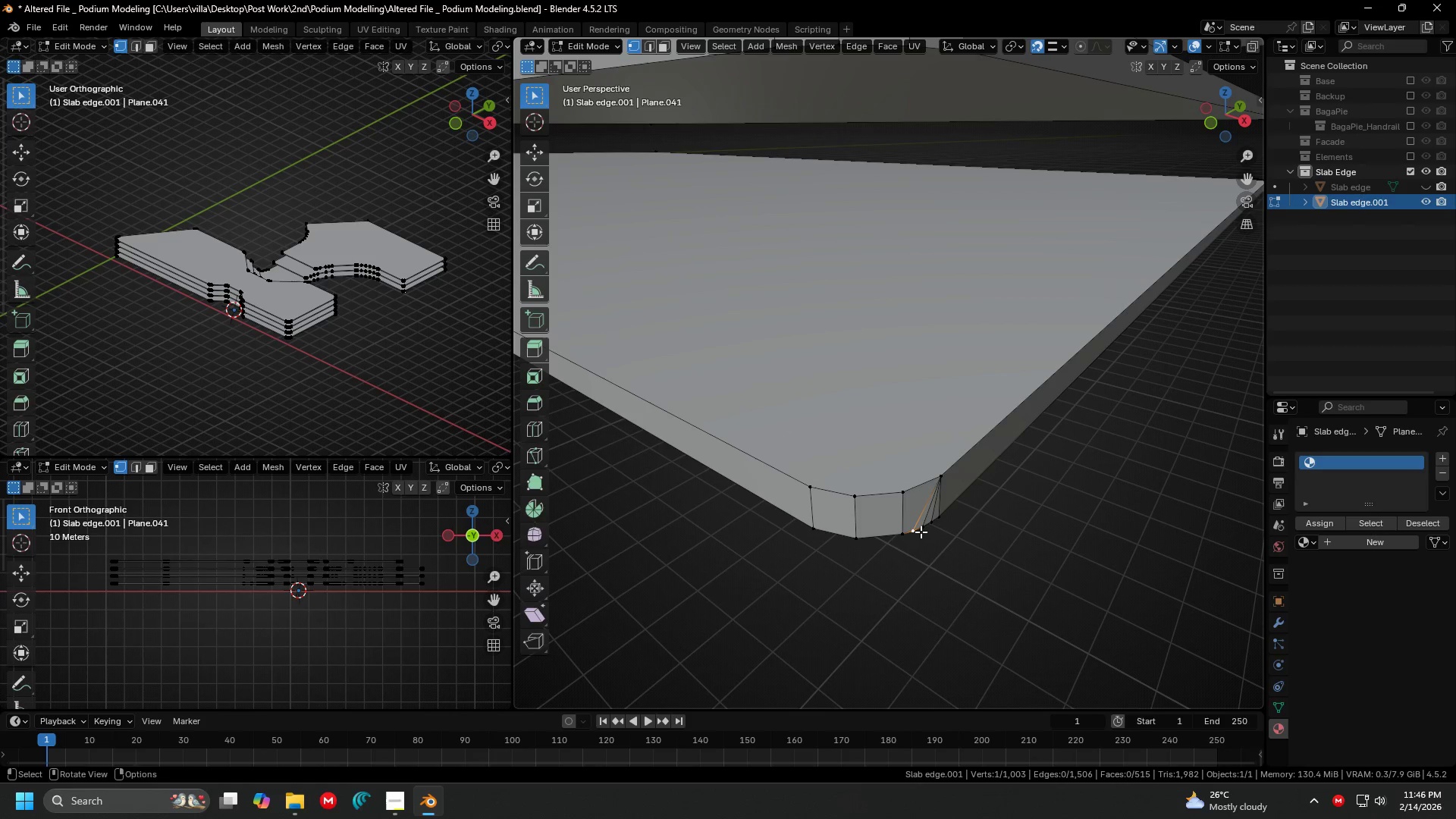 
triple_click([921, 532])
 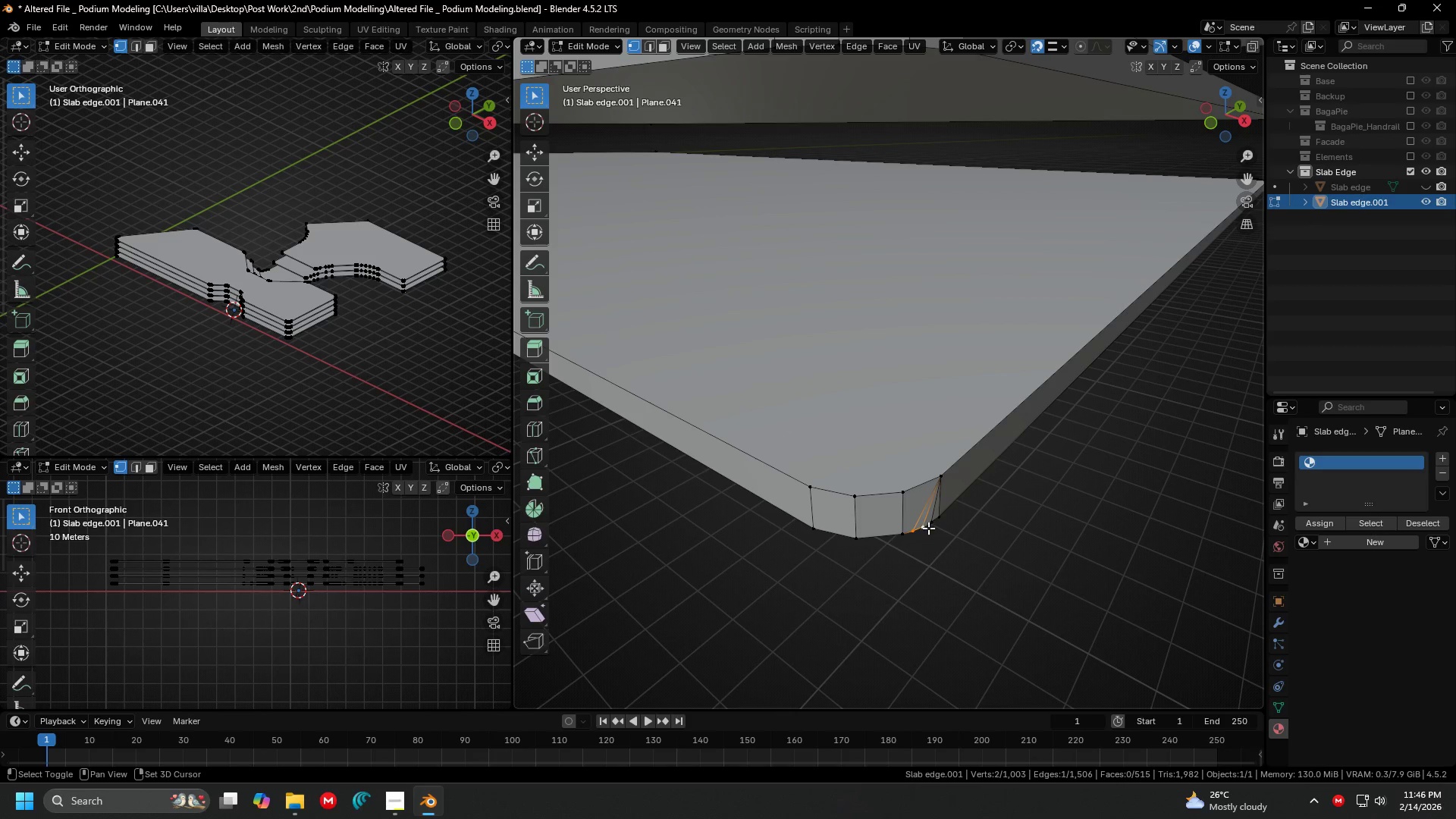 
hold_key(key=ShiftLeft, duration=0.95)
triple_click([929, 527])
 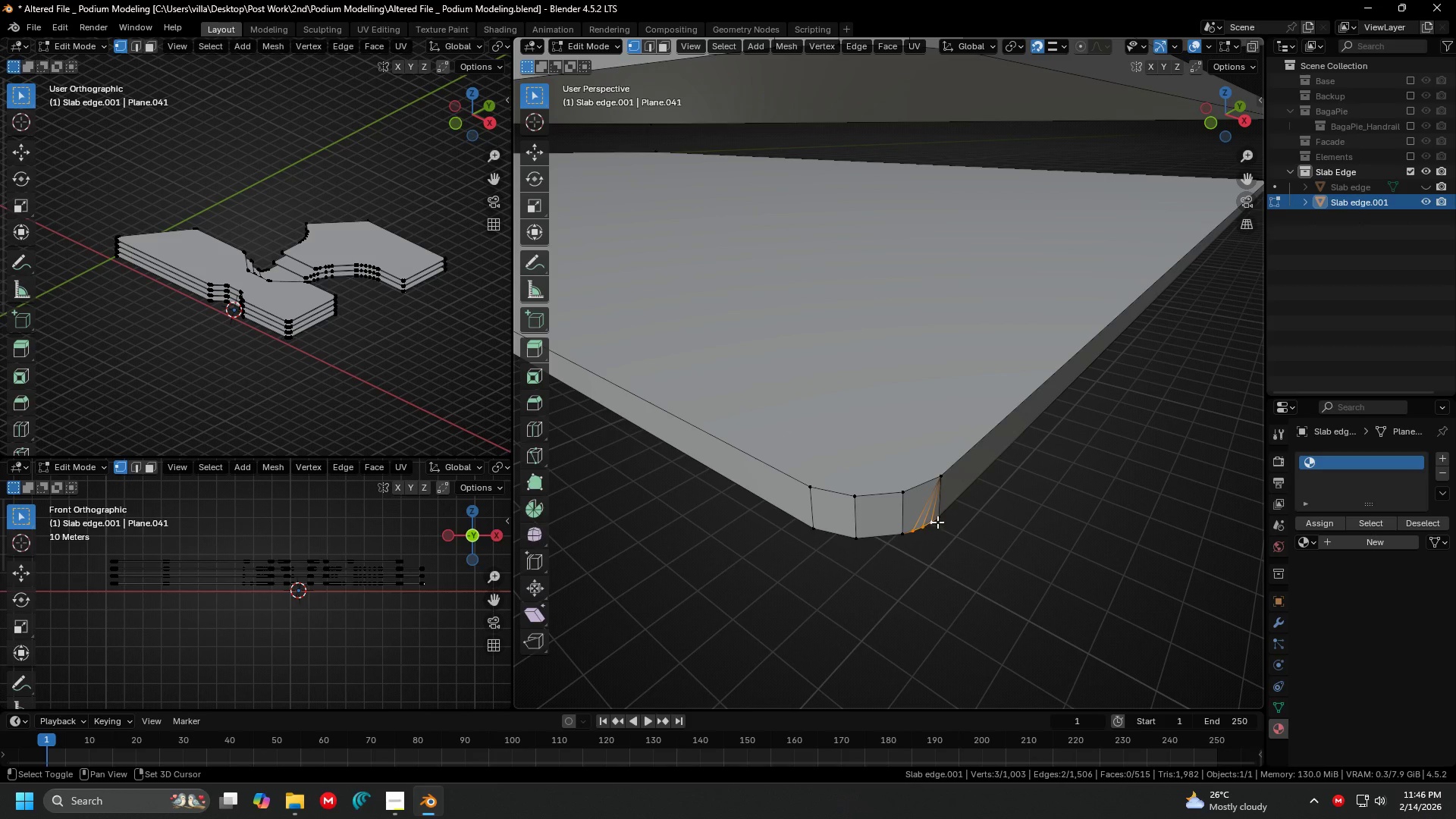 
left_click([937, 522])
 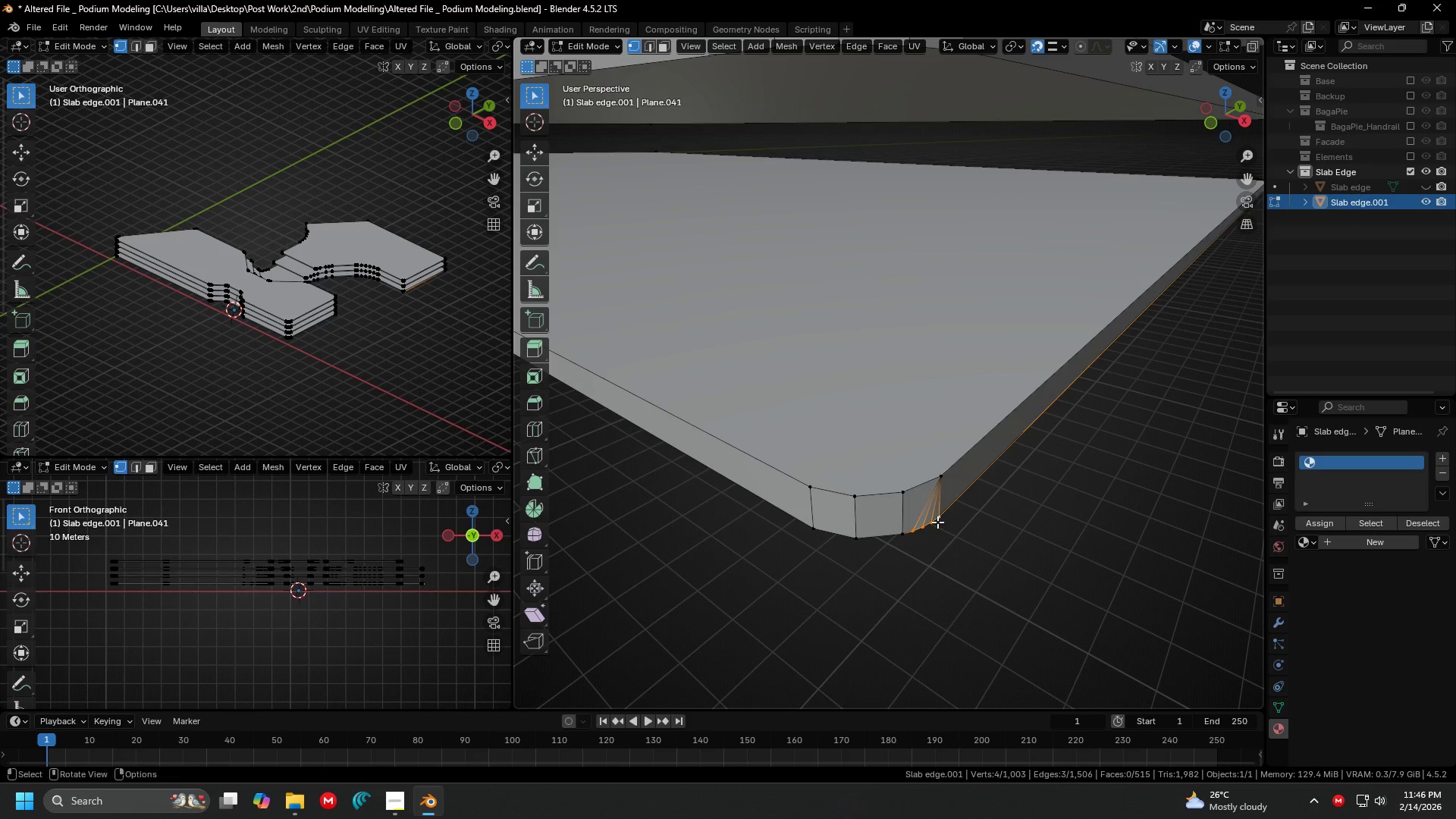 
key(M)
 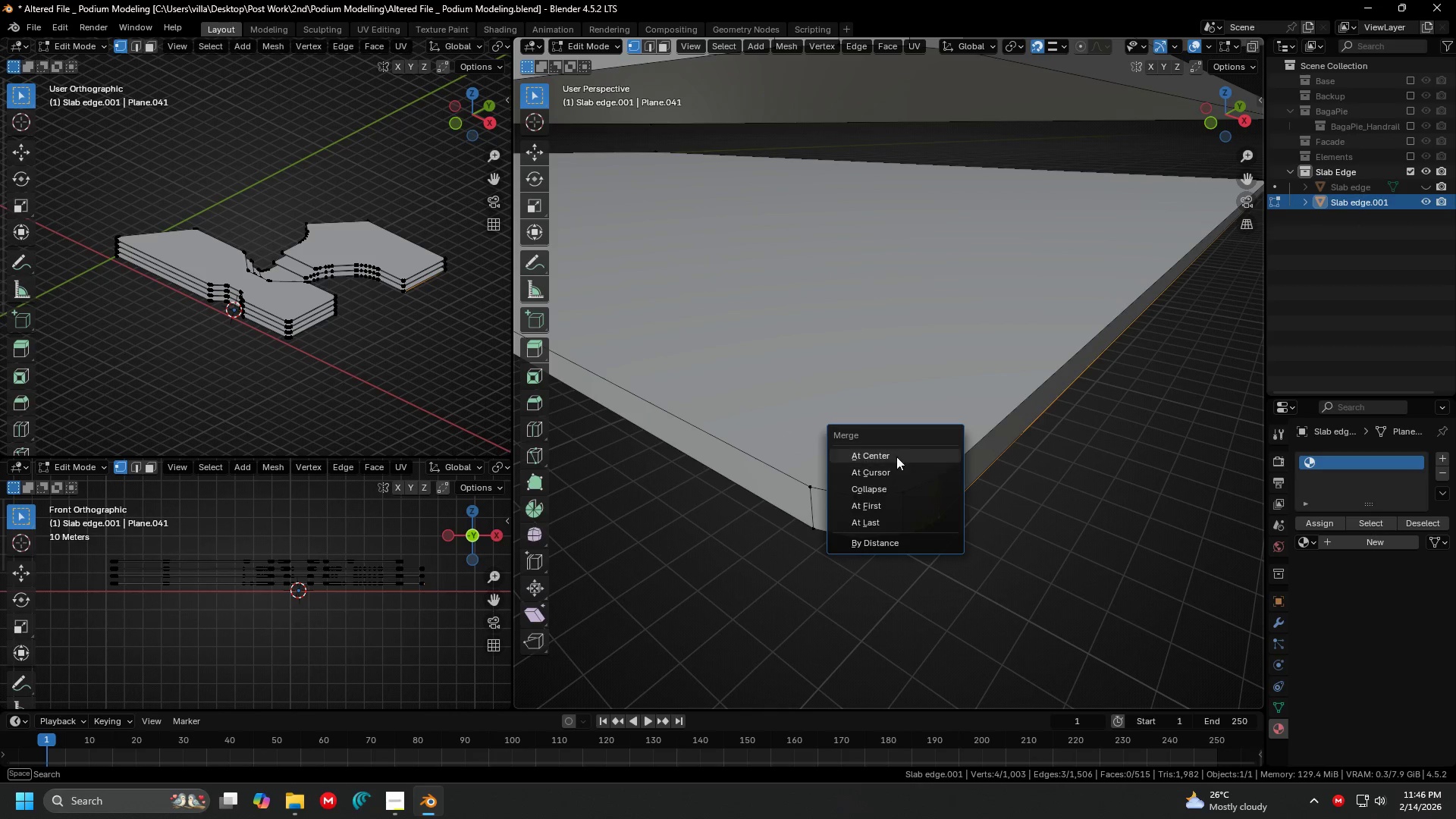 
left_click([894, 452])
 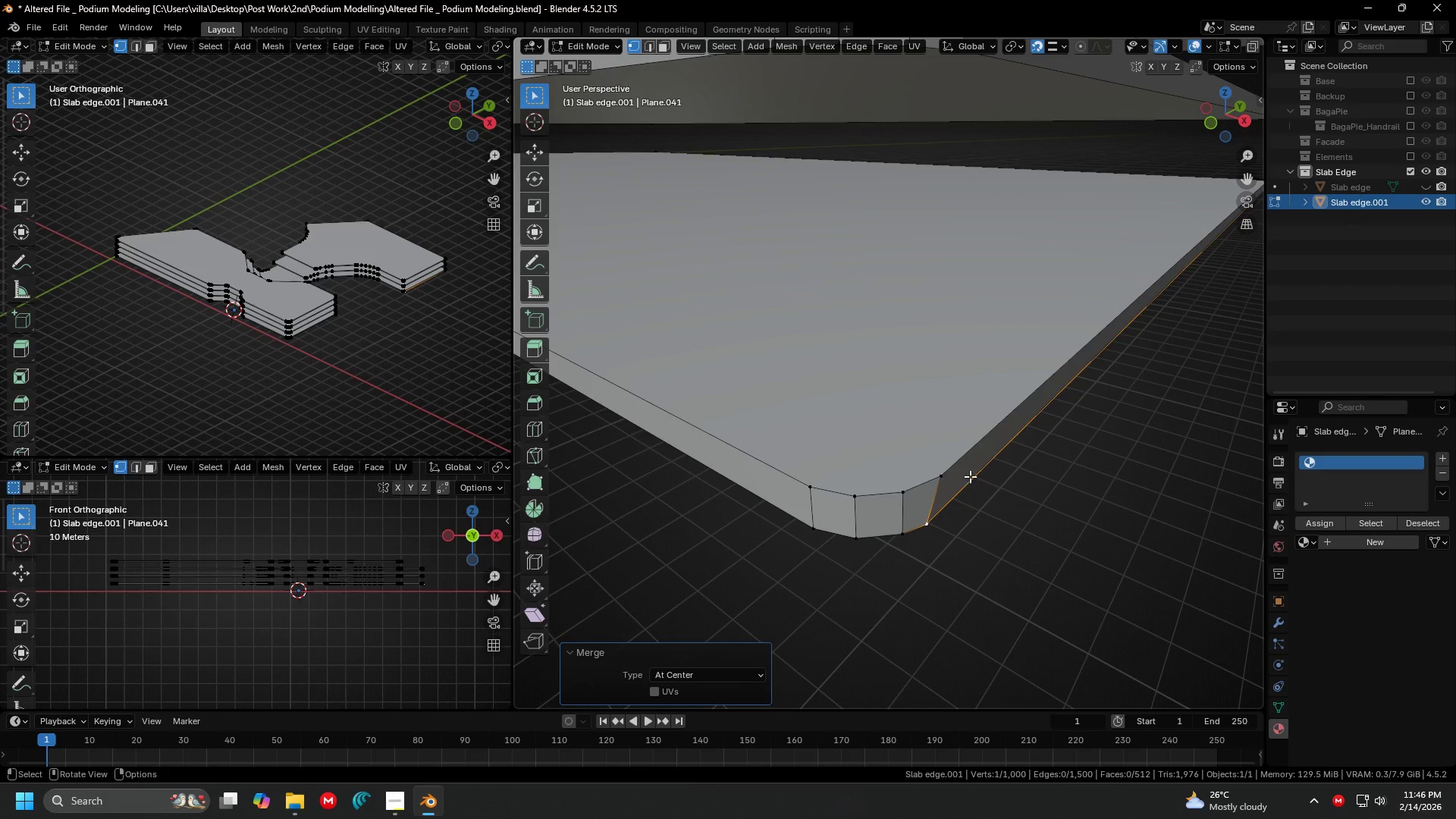 
key(Shift+ShiftLeft)
 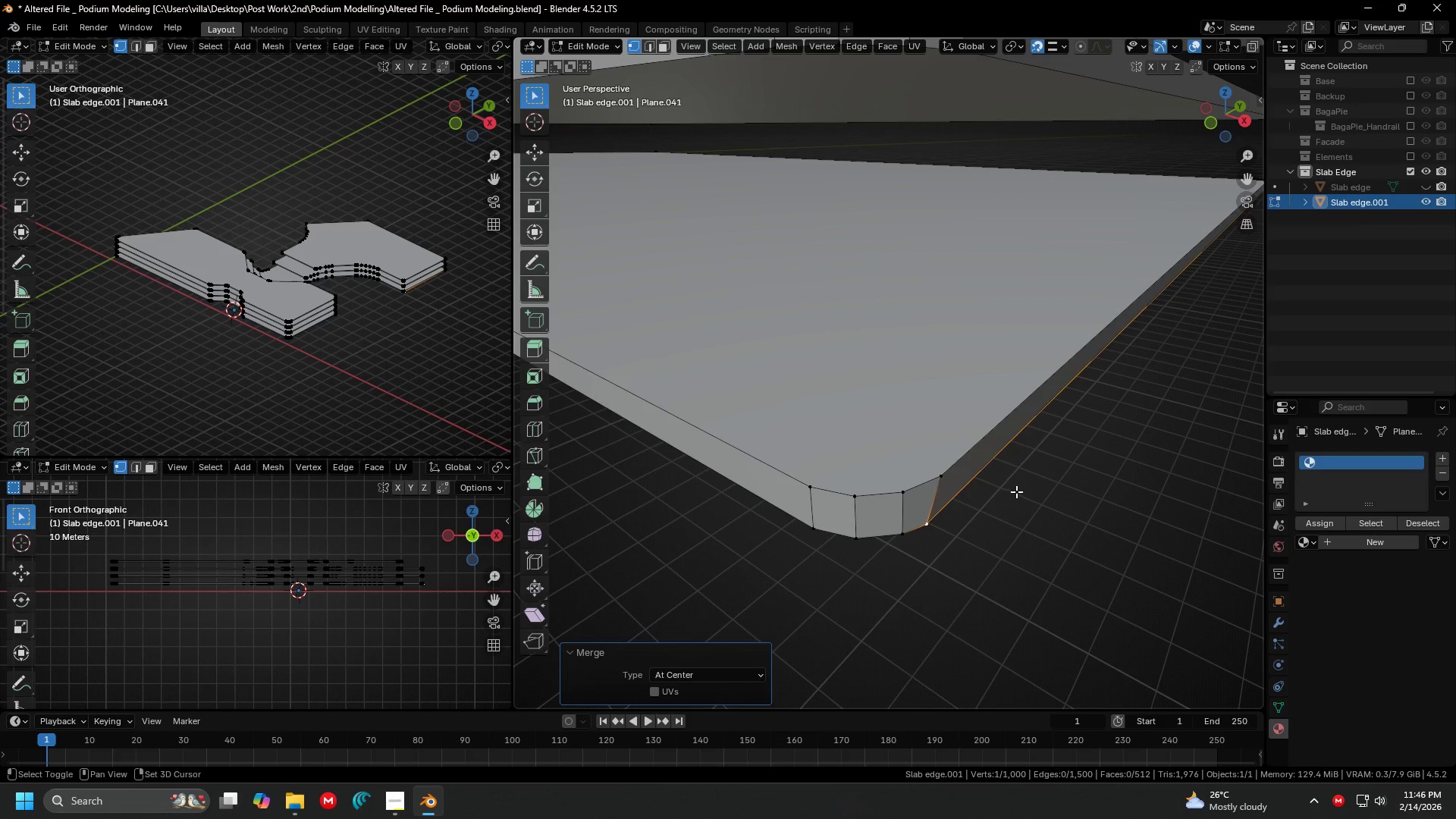 
scroll: coordinate [1016, 491], scroll_direction: down, amount: 3.0
 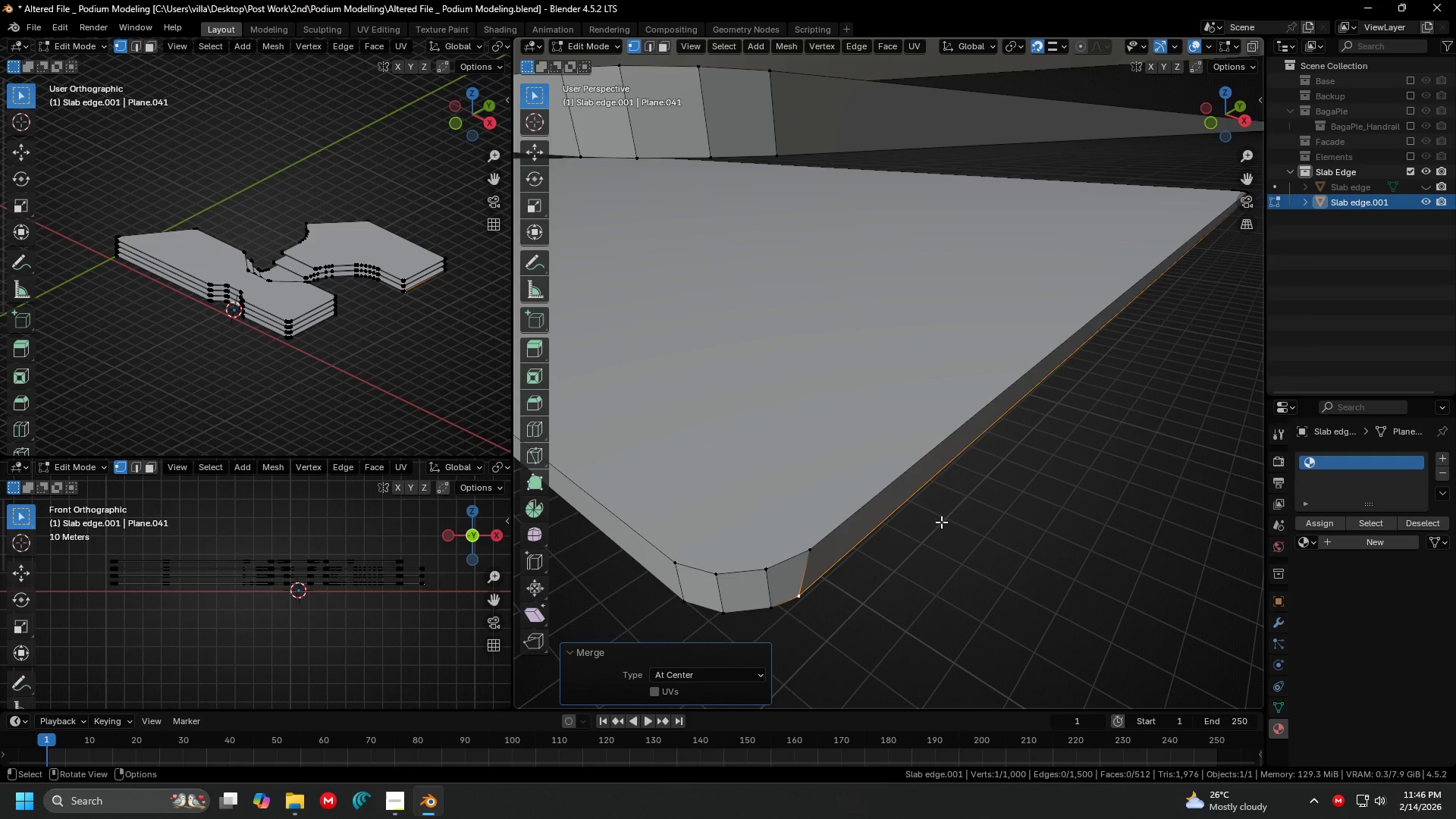 
key(Control+Z)
 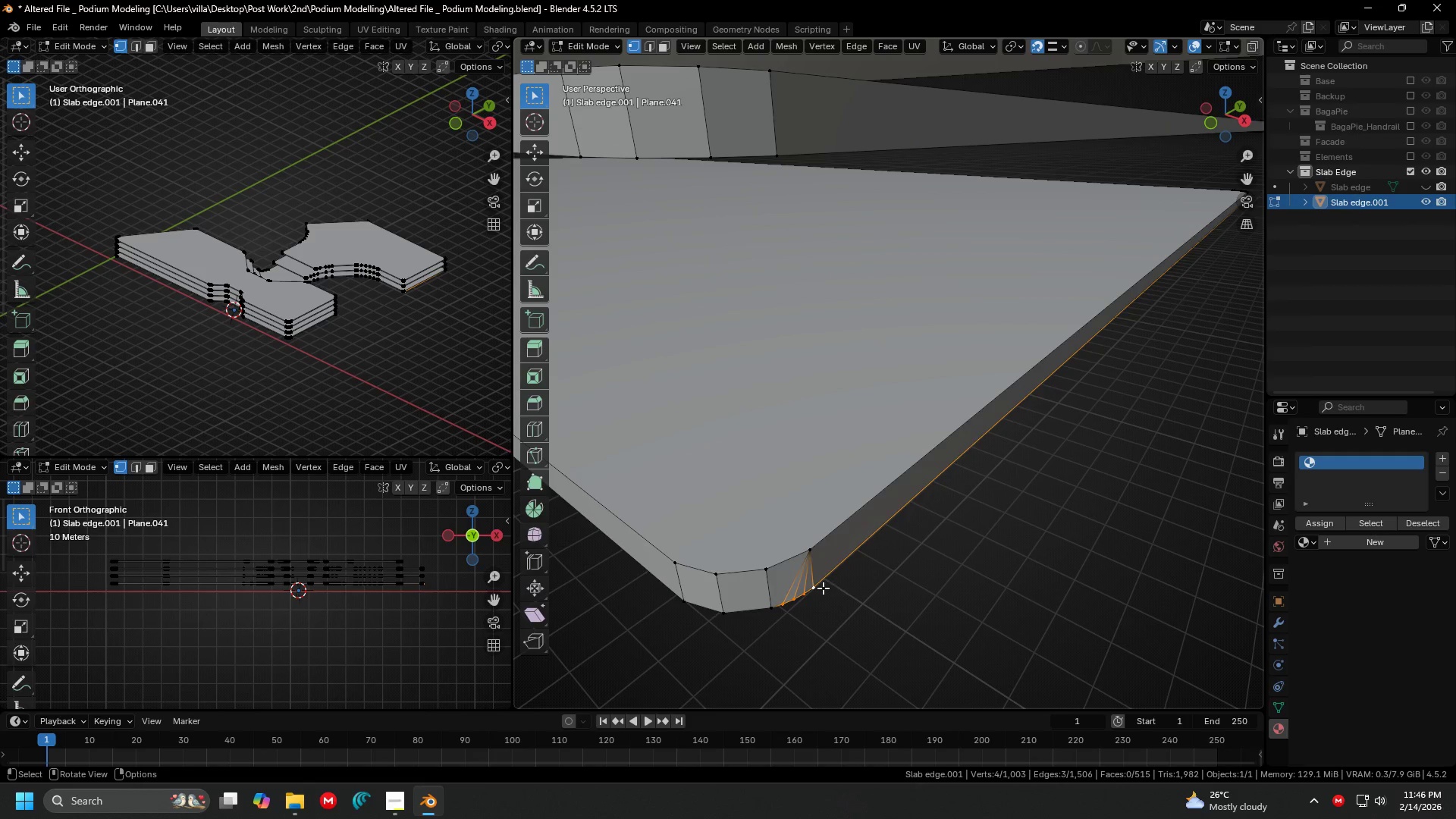 
hold_key(key=ShiftLeft, duration=0.61)
 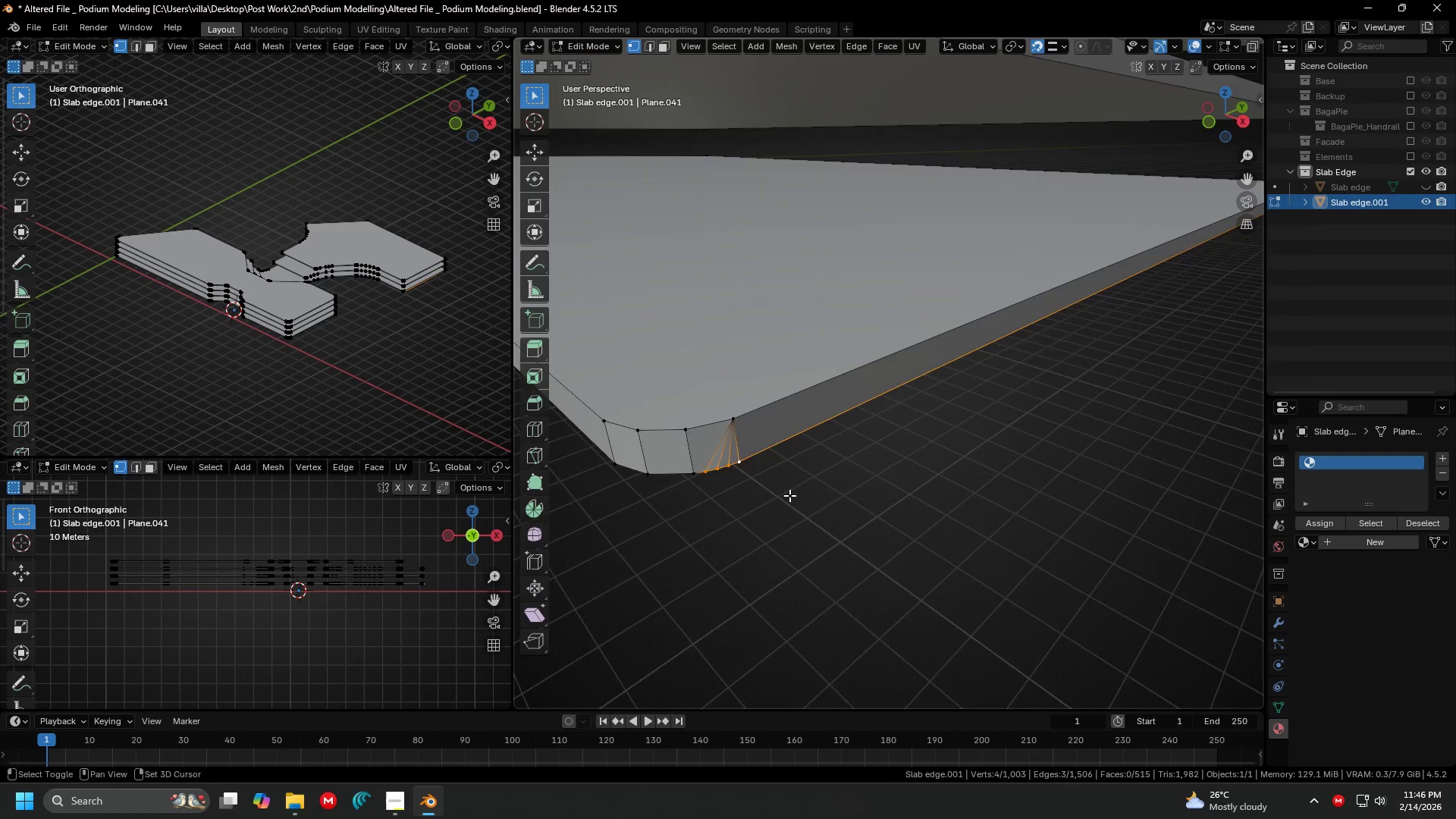 
hold_key(key=ShiftLeft, duration=0.67)
 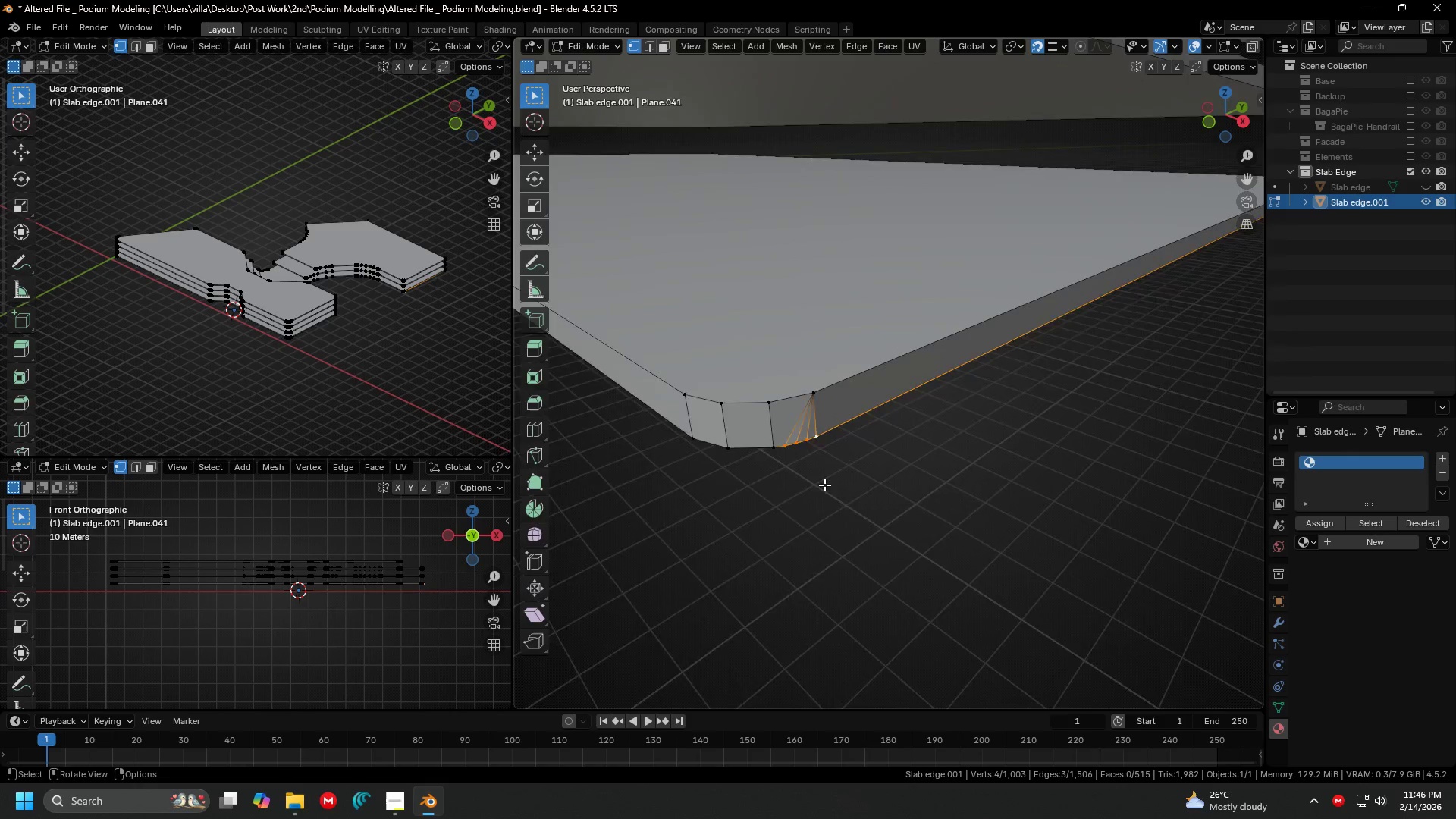 
scroll: coordinate [824, 485], scroll_direction: up, amount: 1.0
 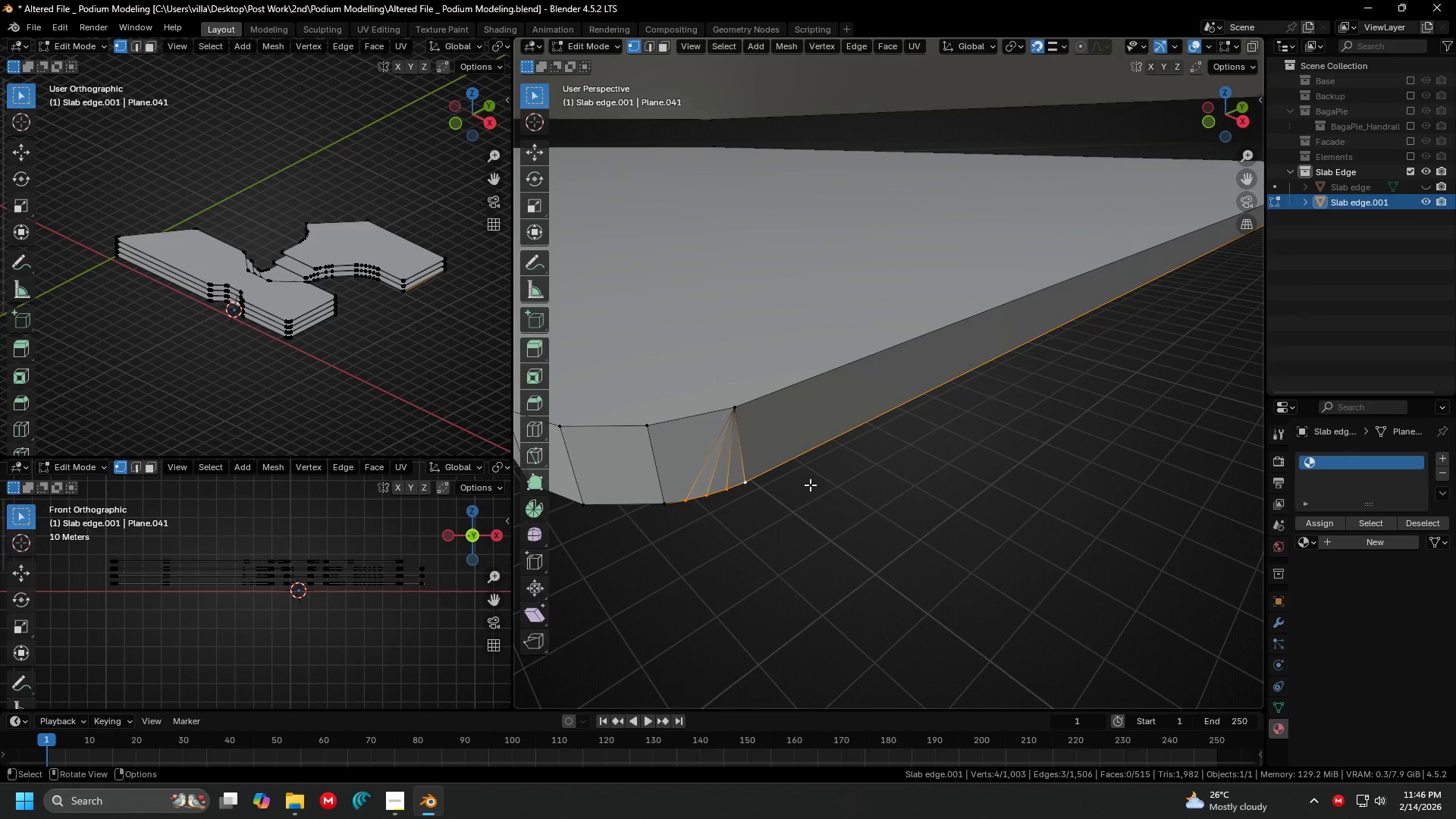 
hold_key(key=ControlLeft, duration=0.78)
 